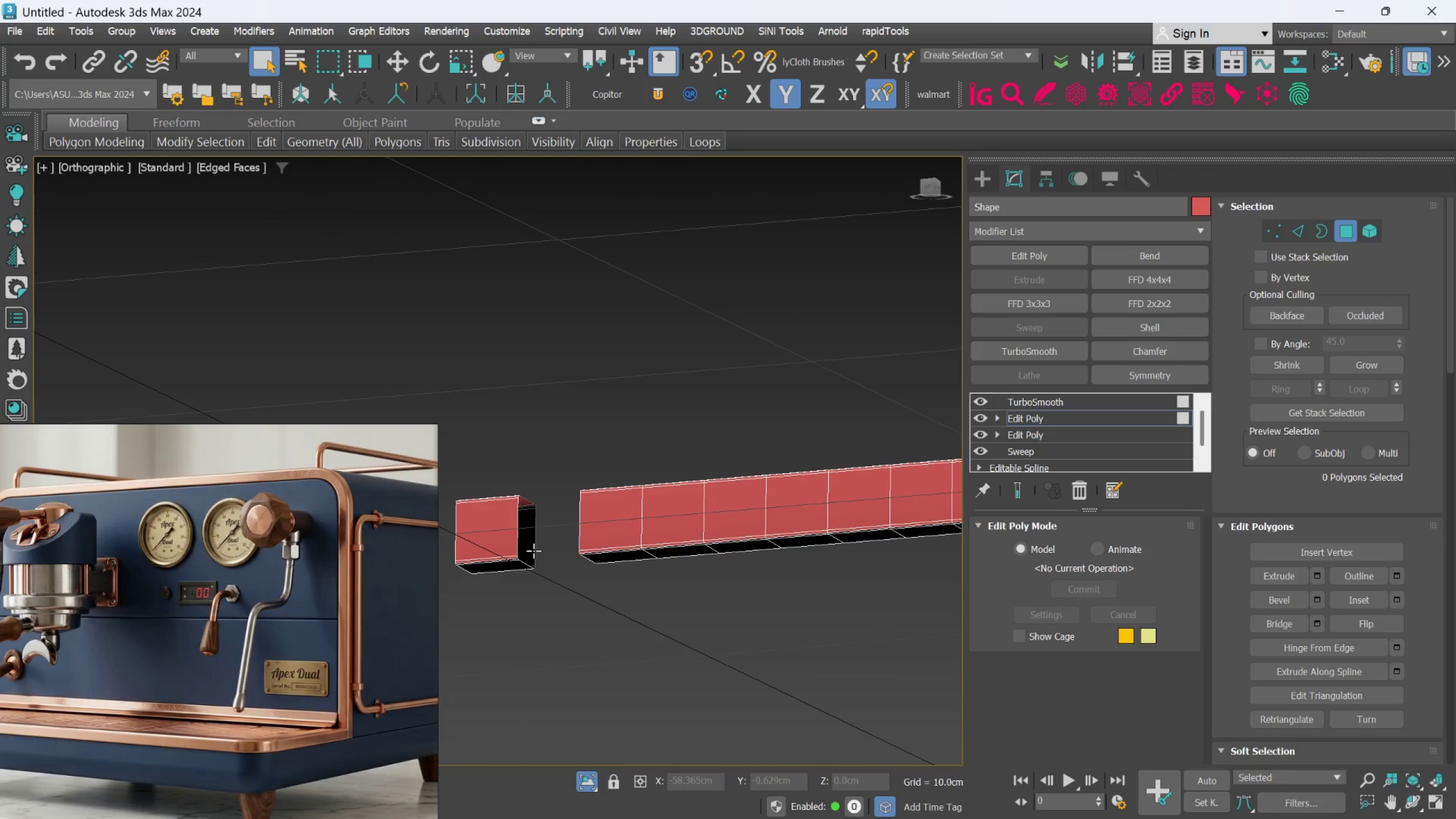 
scroll: coordinate [533, 551], scroll_direction: down, amount: 3.0
 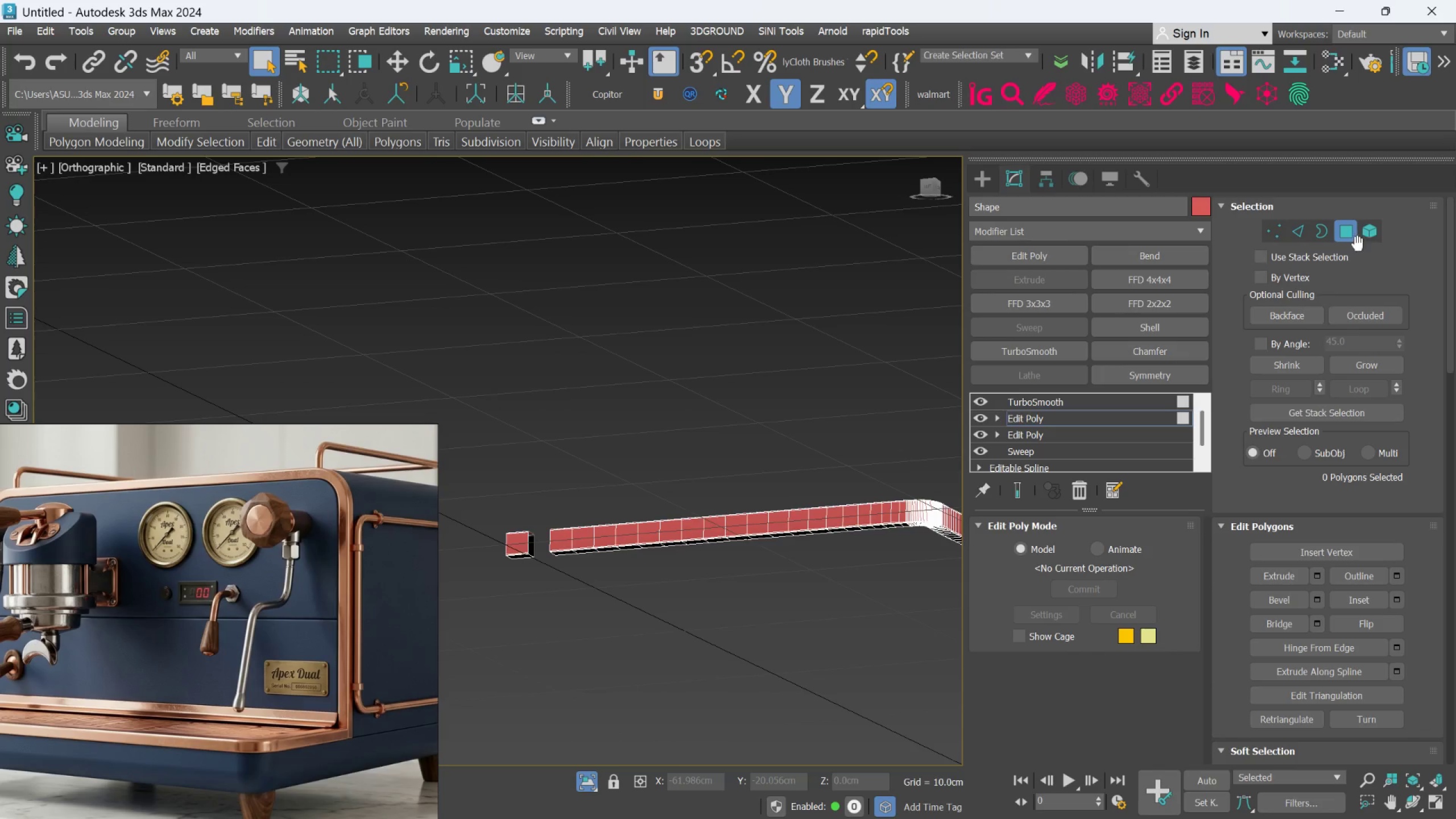 
left_click([1366, 227])
 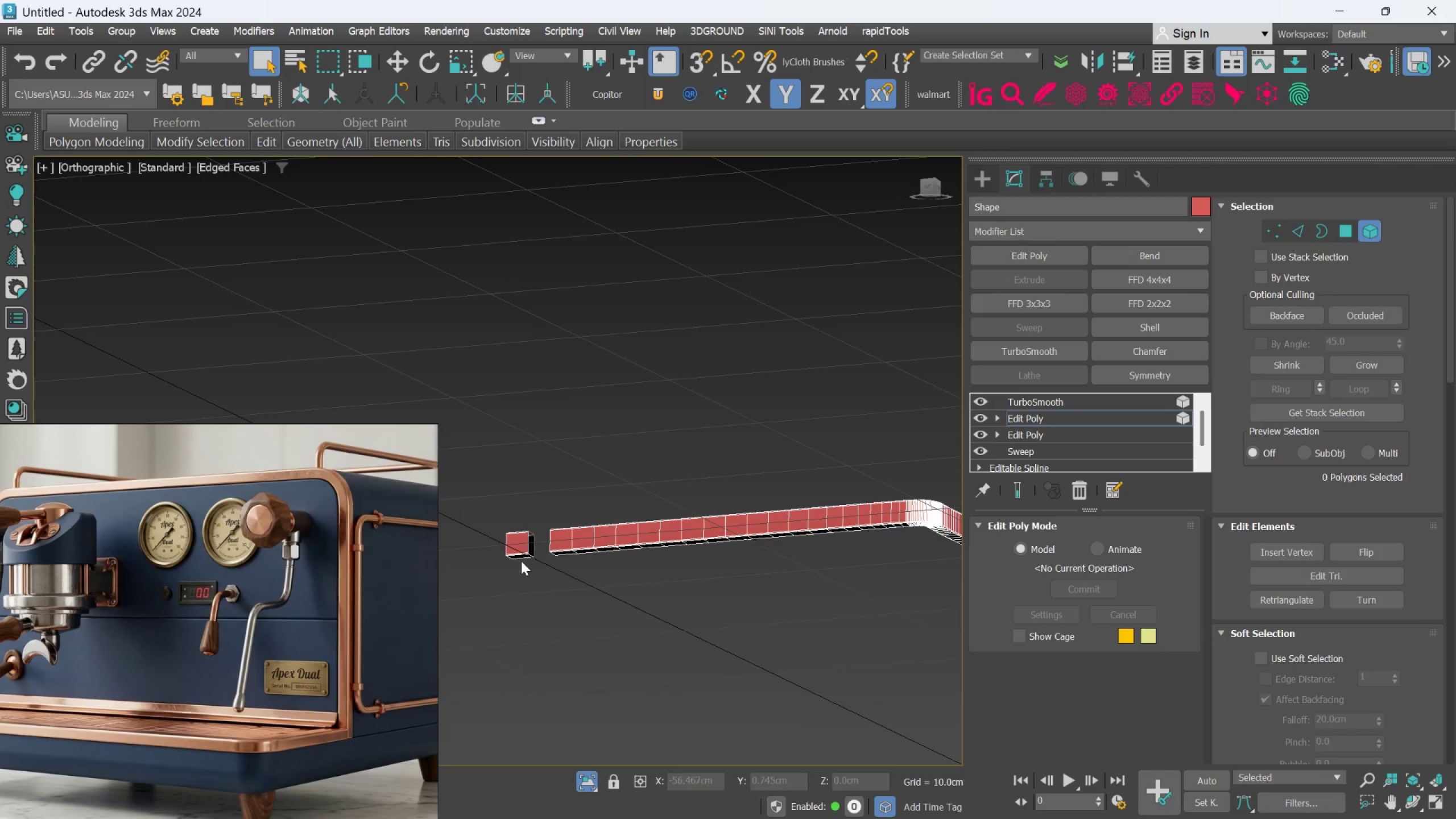 
left_click([522, 553])
 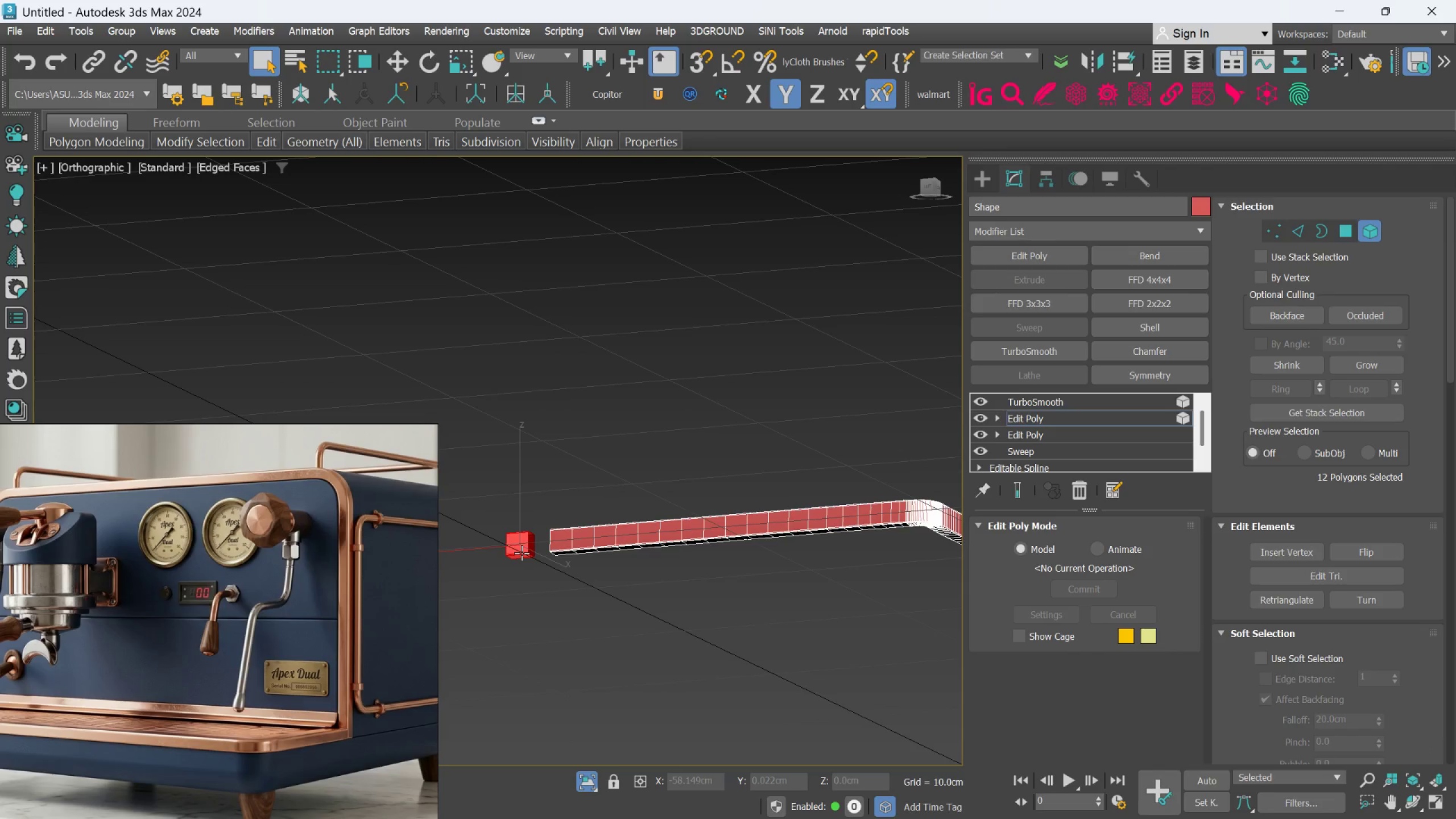 
key(Delete)
 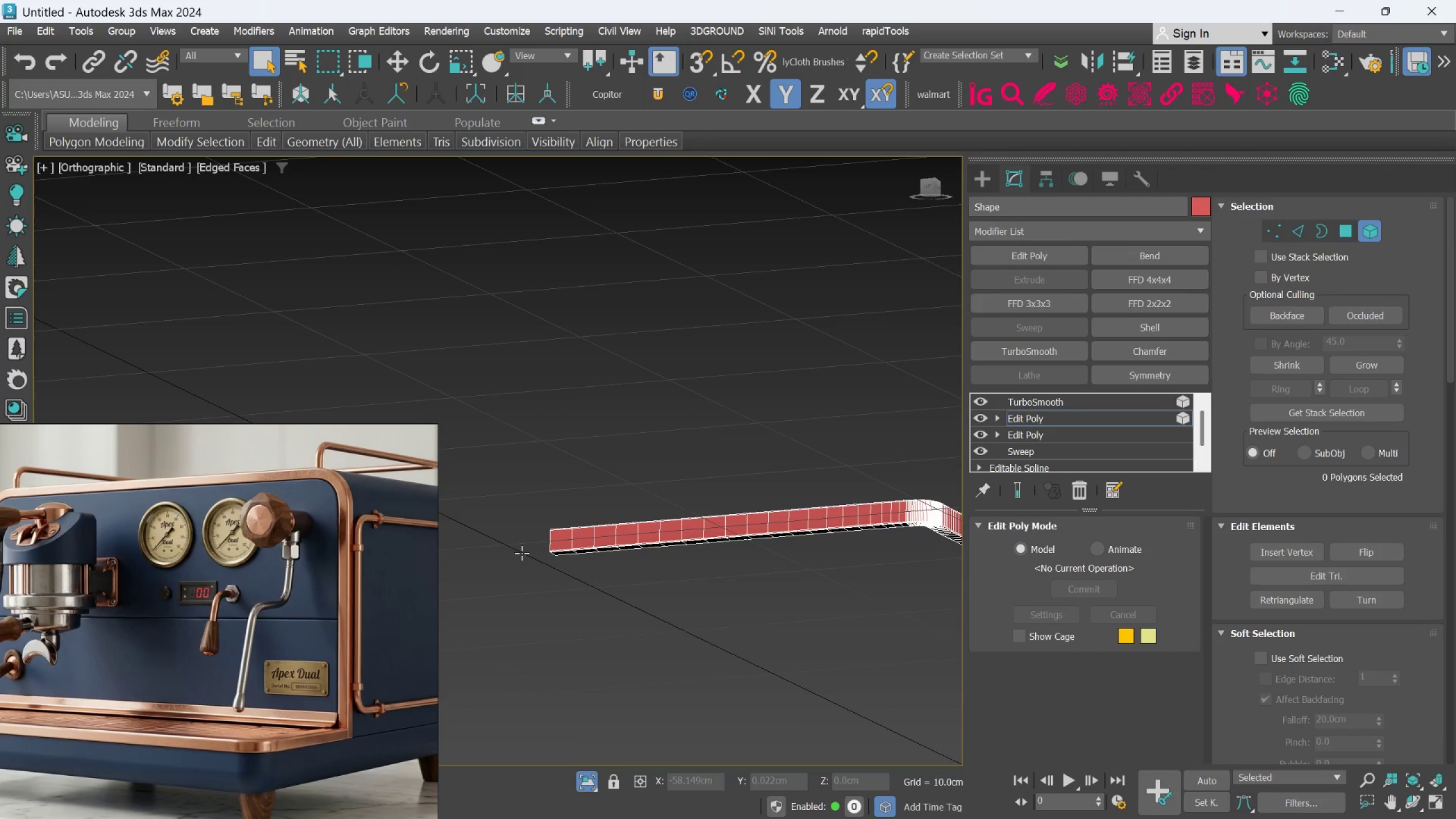 
key(Y)
 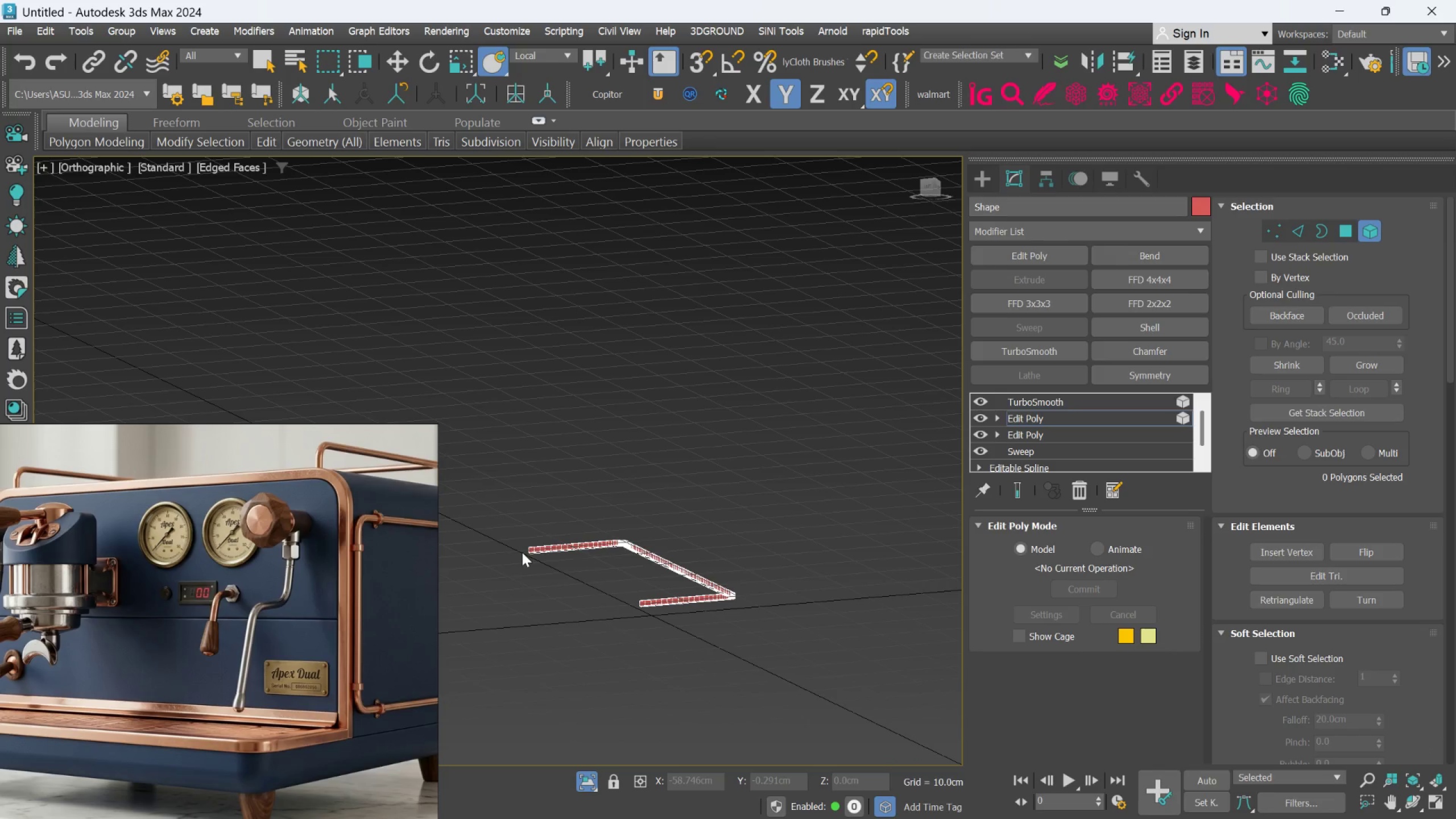 
scroll: coordinate [522, 553], scroll_direction: down, amount: 4.0
 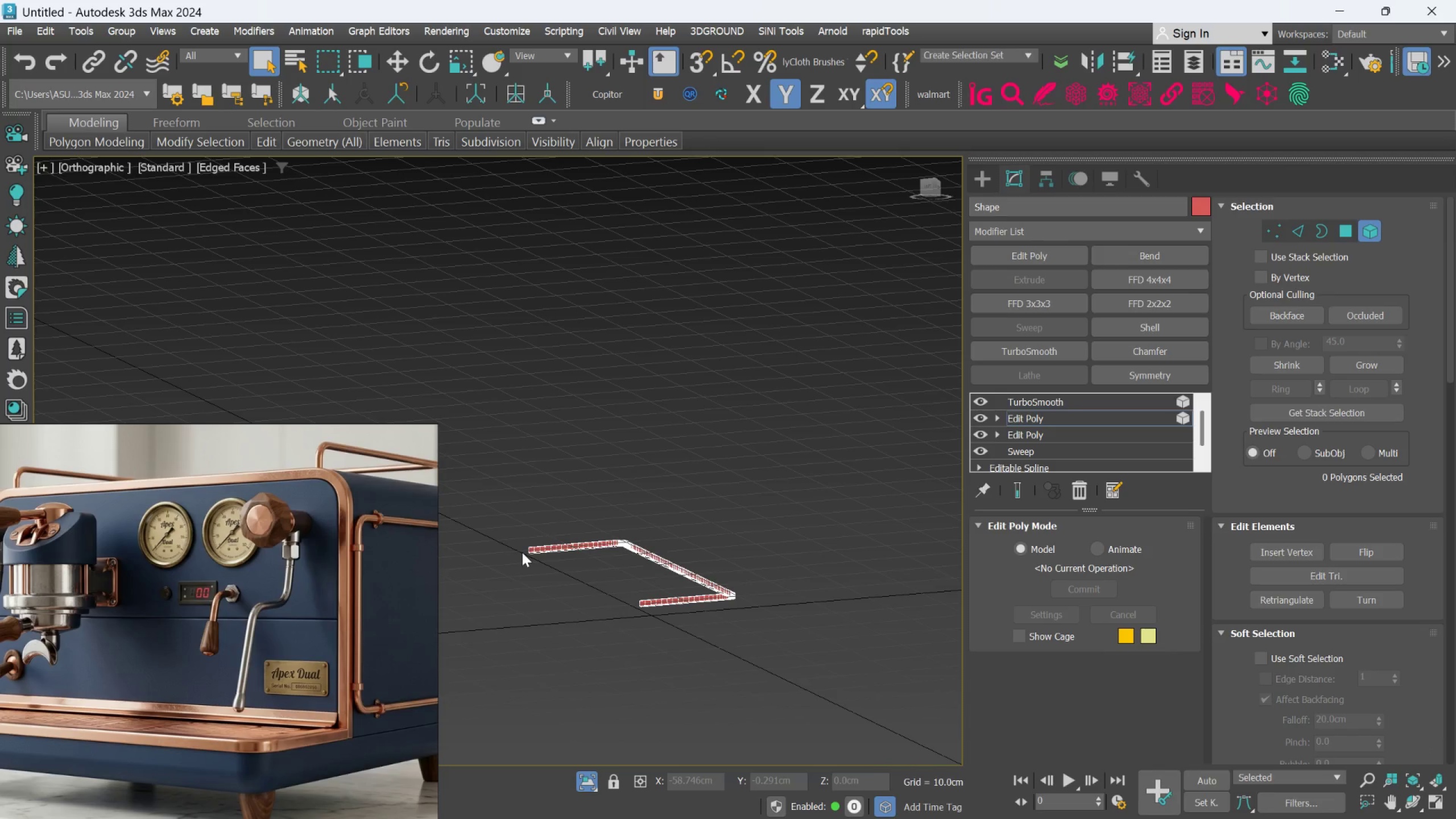 
key(T)
 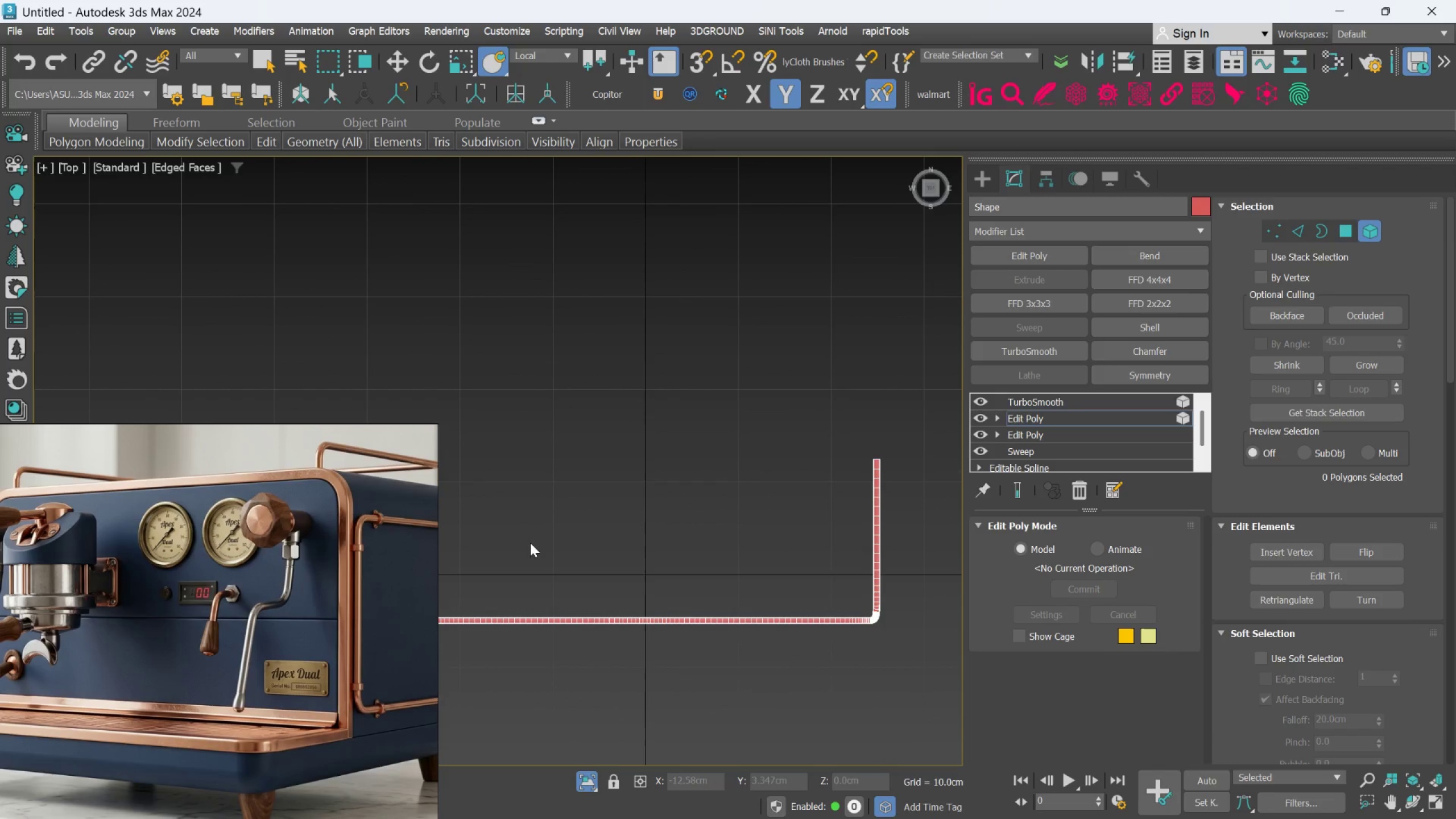 
scroll: coordinate [565, 530], scroll_direction: down, amount: 3.0
 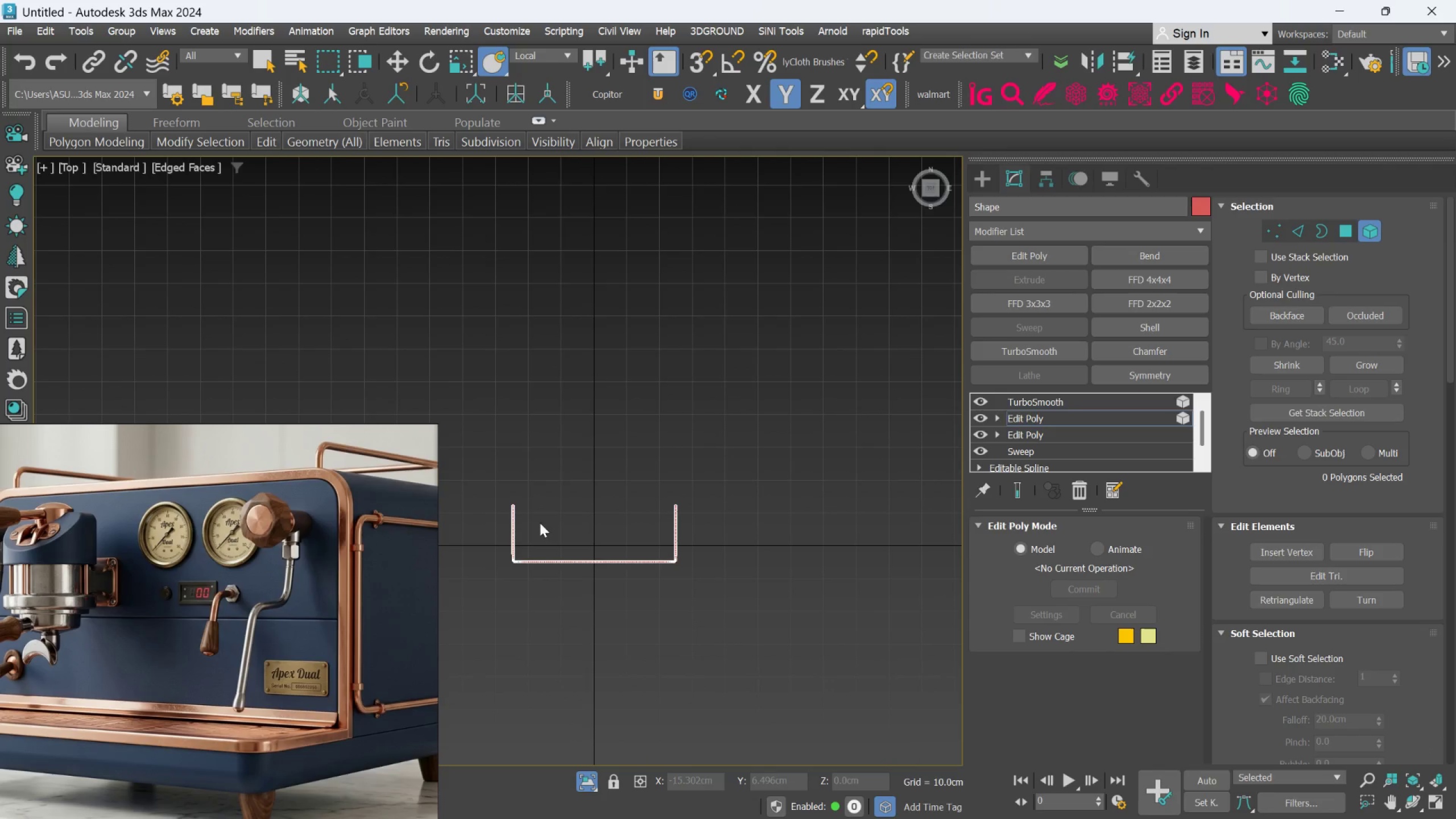 
scroll: coordinate [526, 518], scroll_direction: up, amount: 2.0
 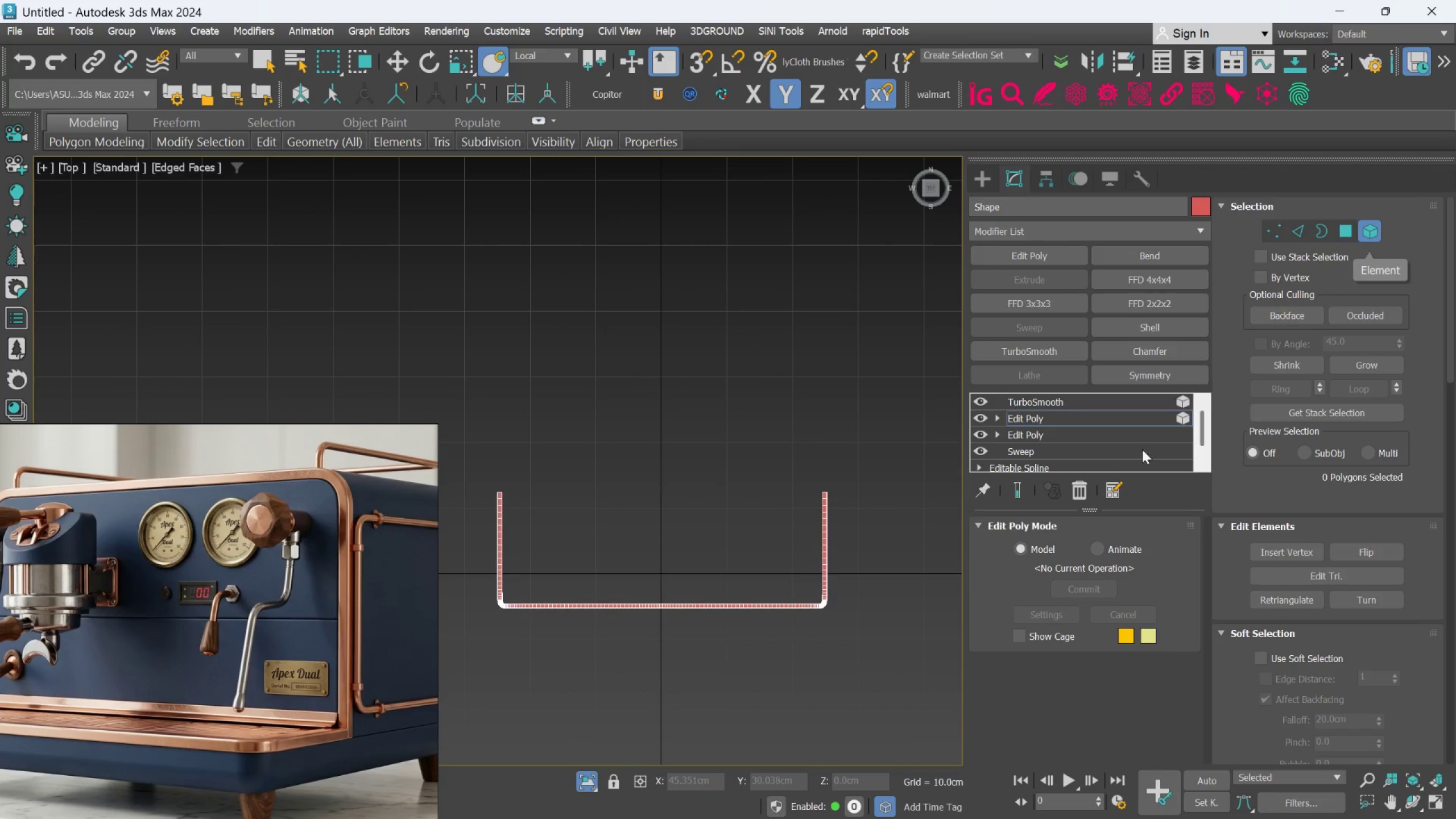 
left_click([1015, 495])
 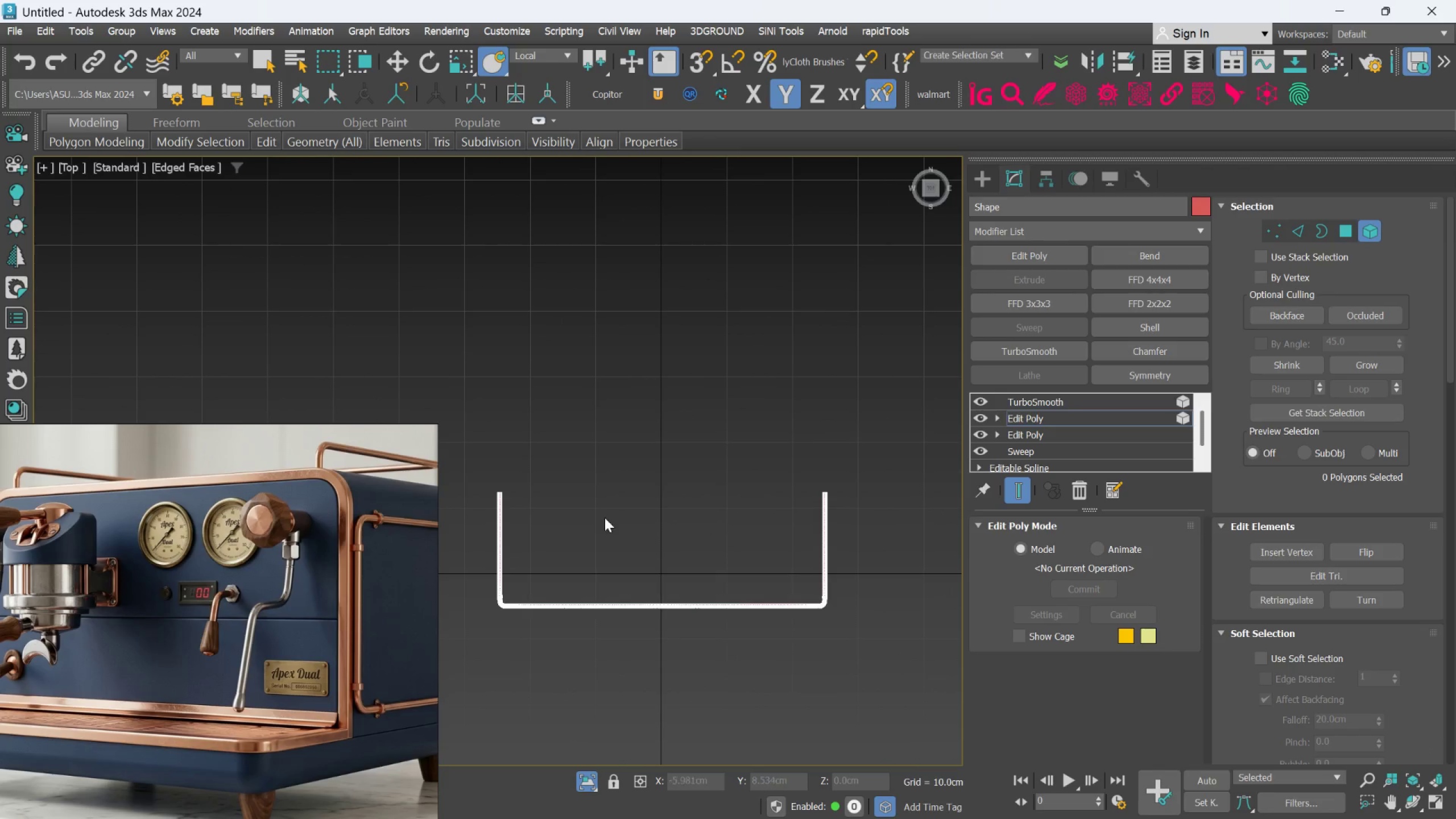 
scroll: coordinate [504, 424], scroll_direction: up, amount: 8.0
 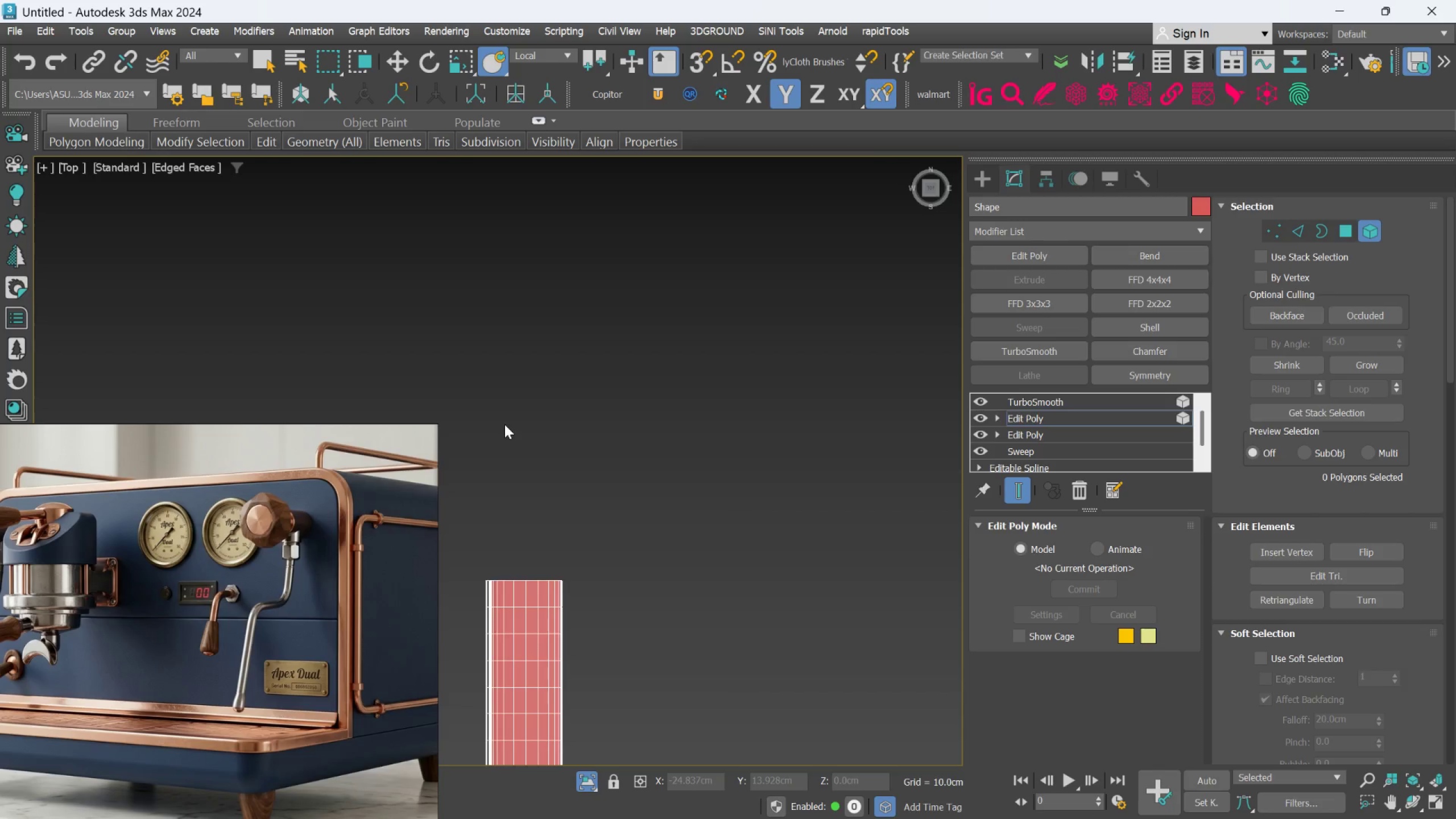 
scroll: coordinate [504, 424], scroll_direction: down, amount: 3.0
 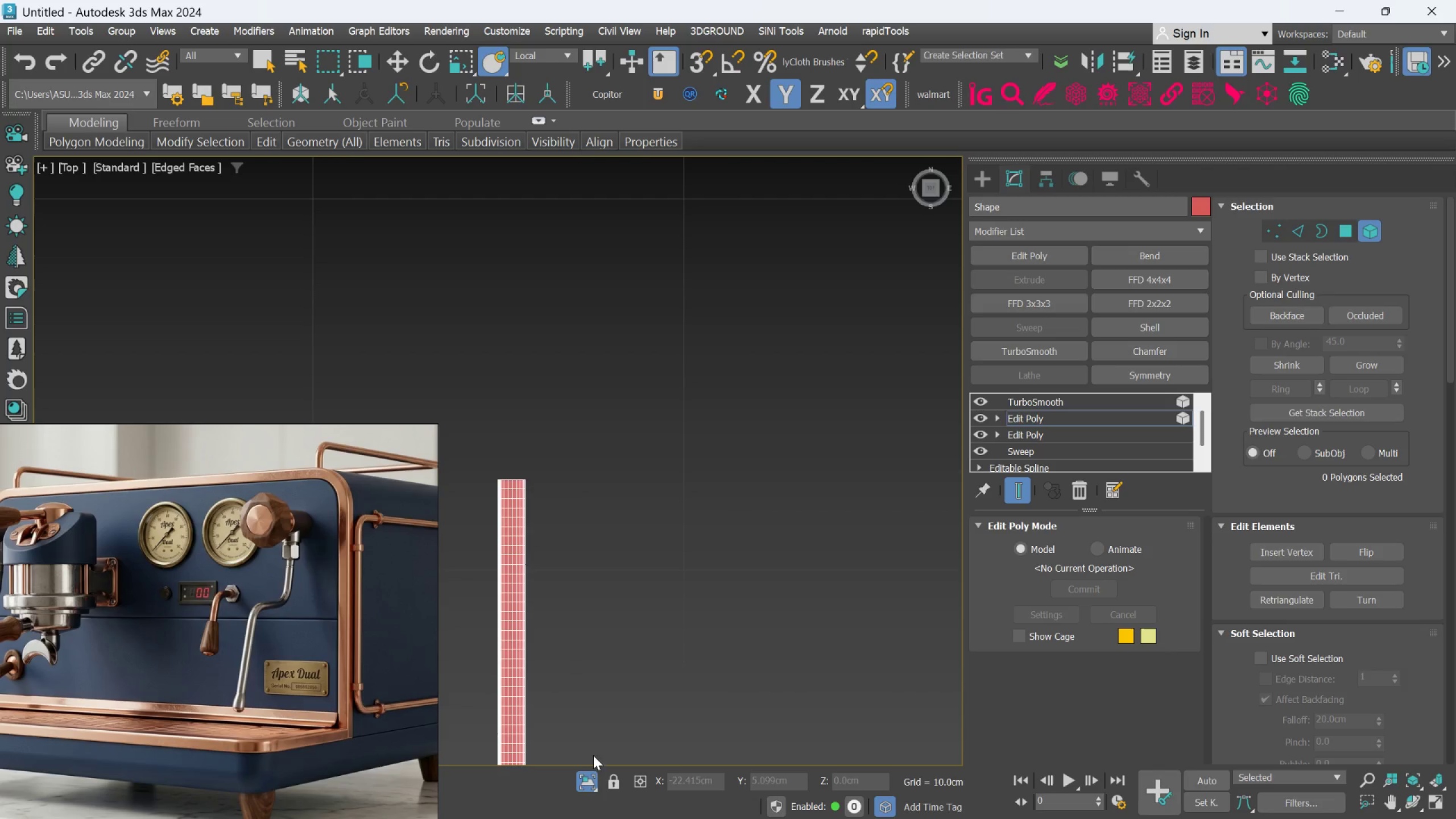 
left_click([585, 782])
 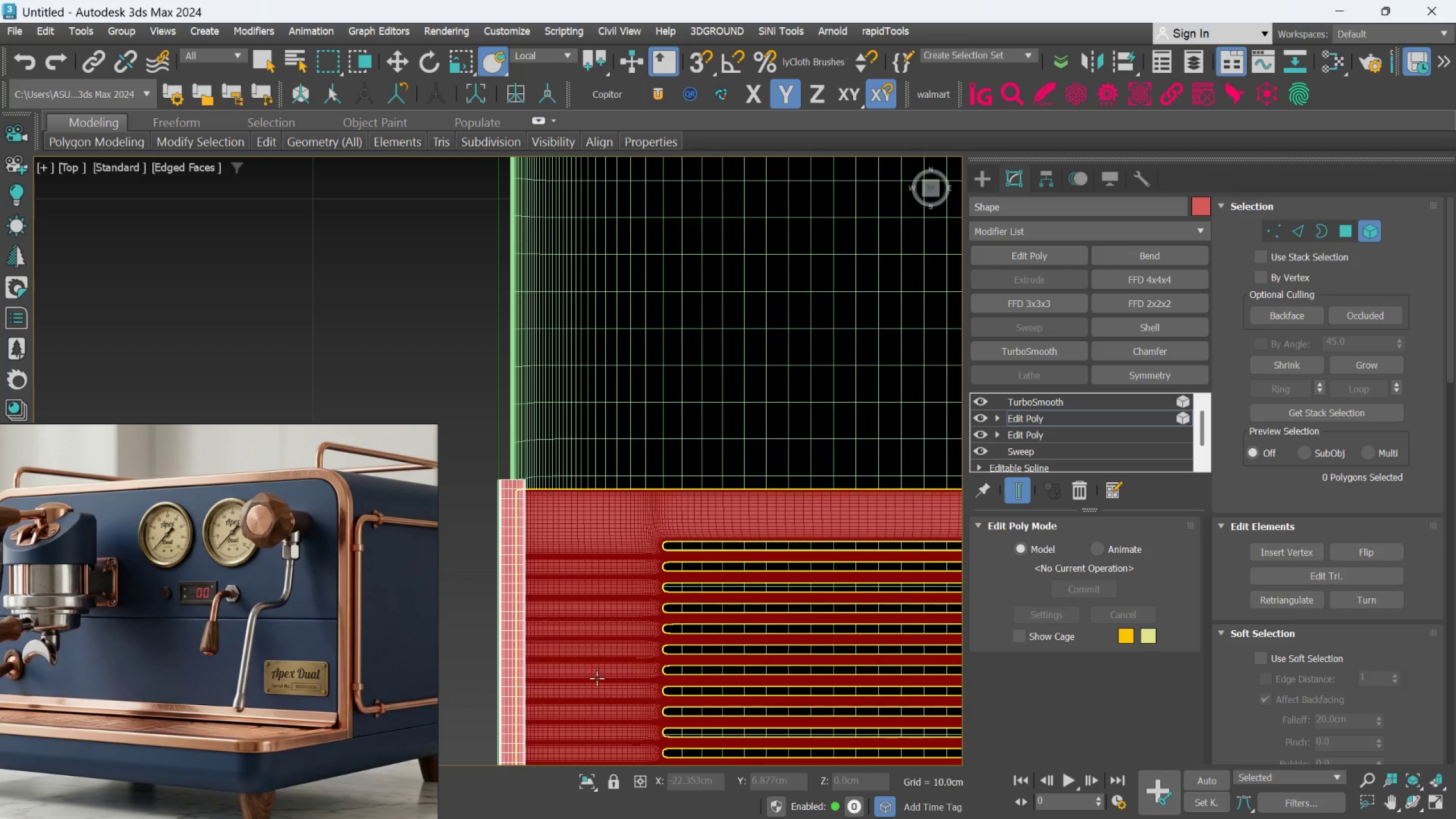 
hold_key(key=AltLeft, duration=0.51)
 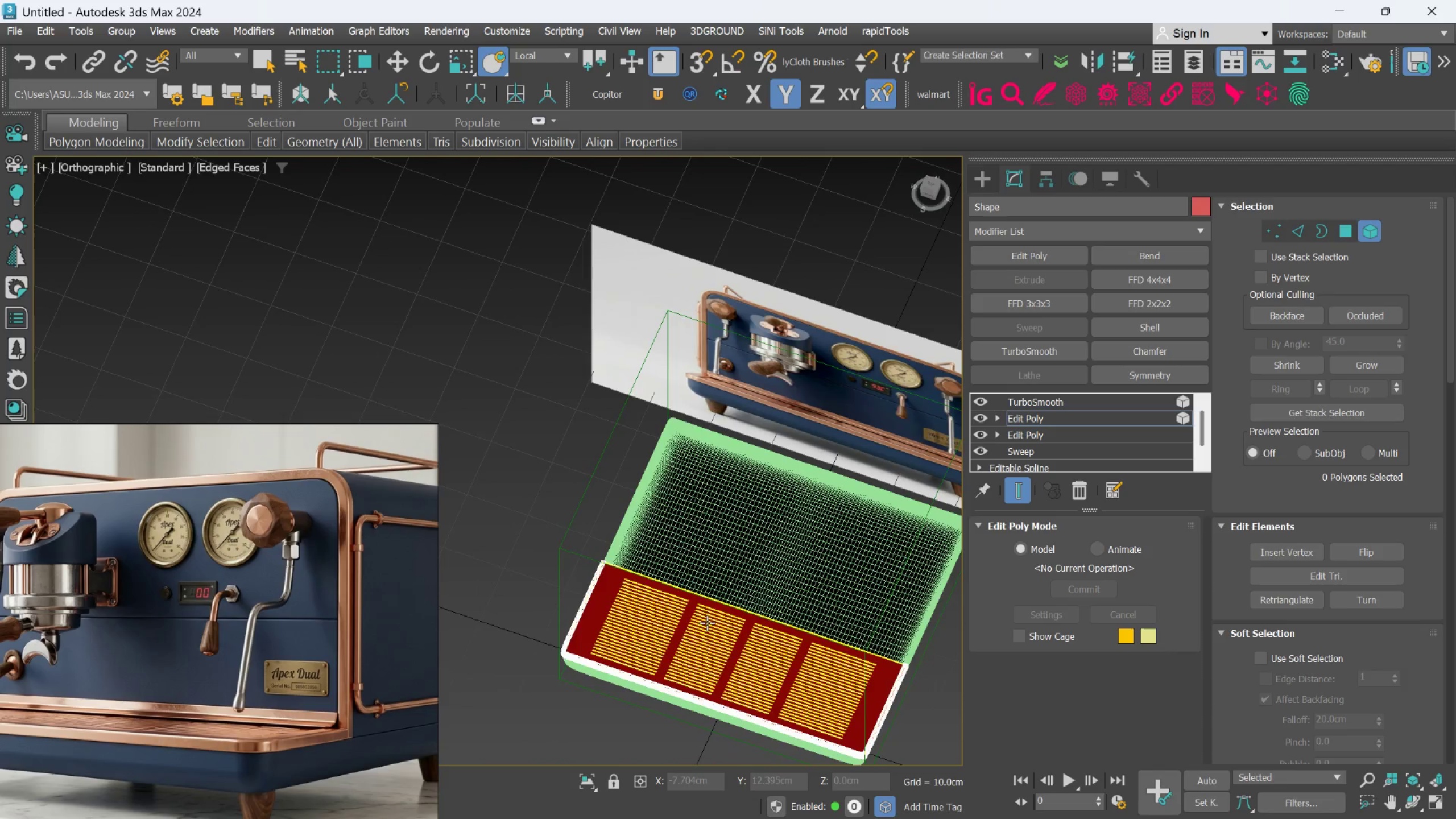 
scroll: coordinate [584, 628], scroll_direction: down, amount: 5.0
 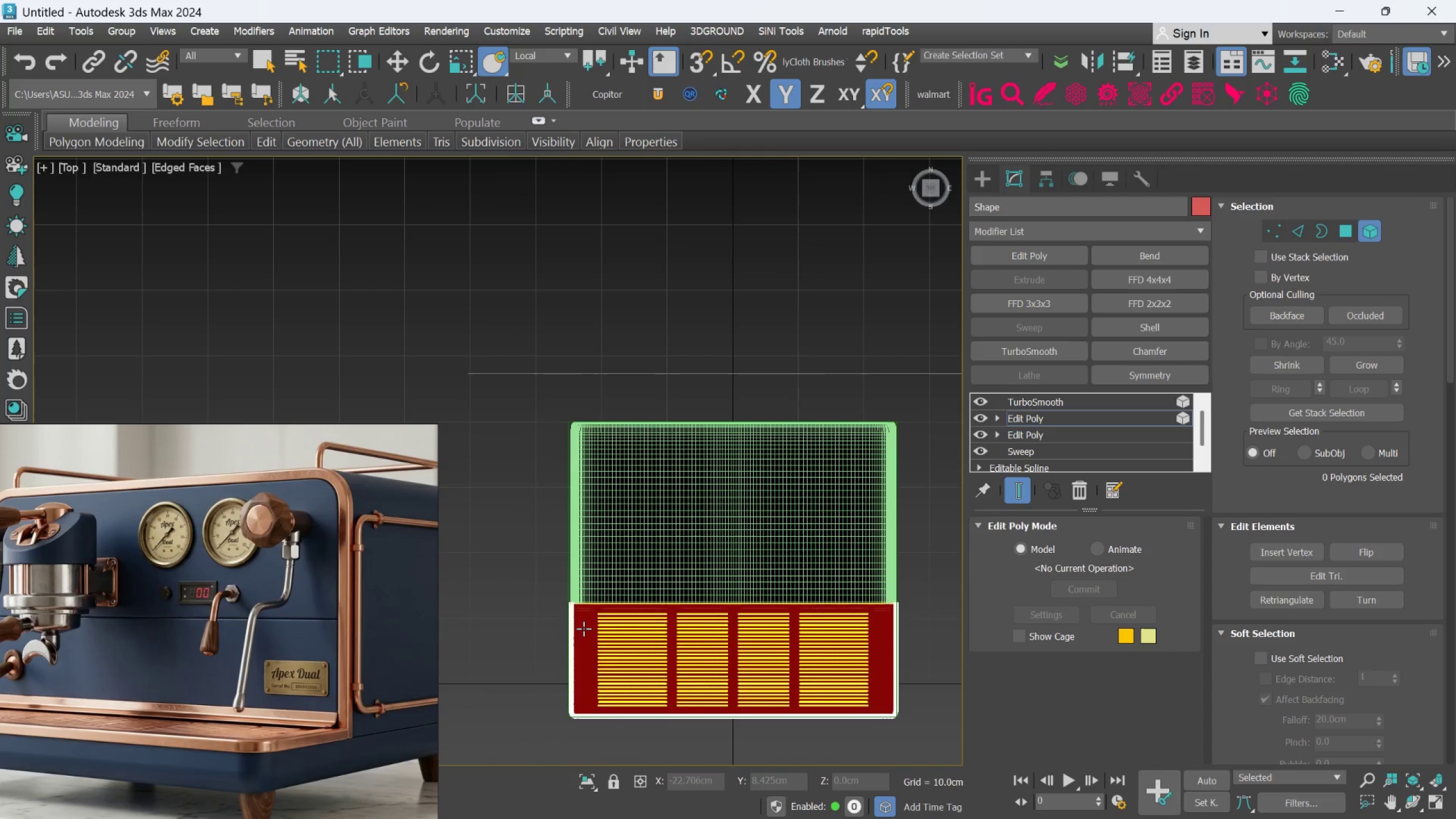 
key(Alt+AltLeft)
 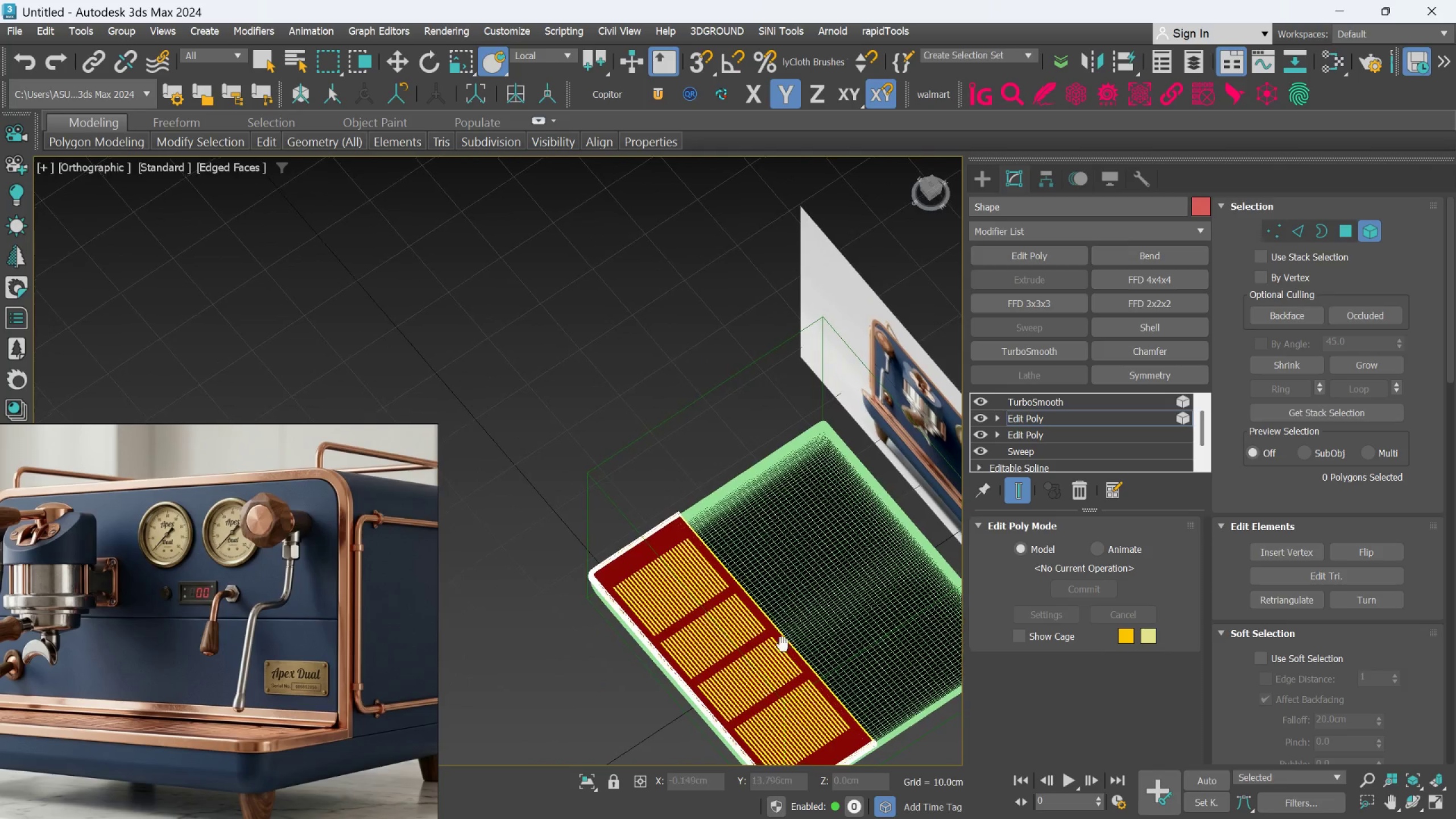 
key(Alt+AltLeft)
 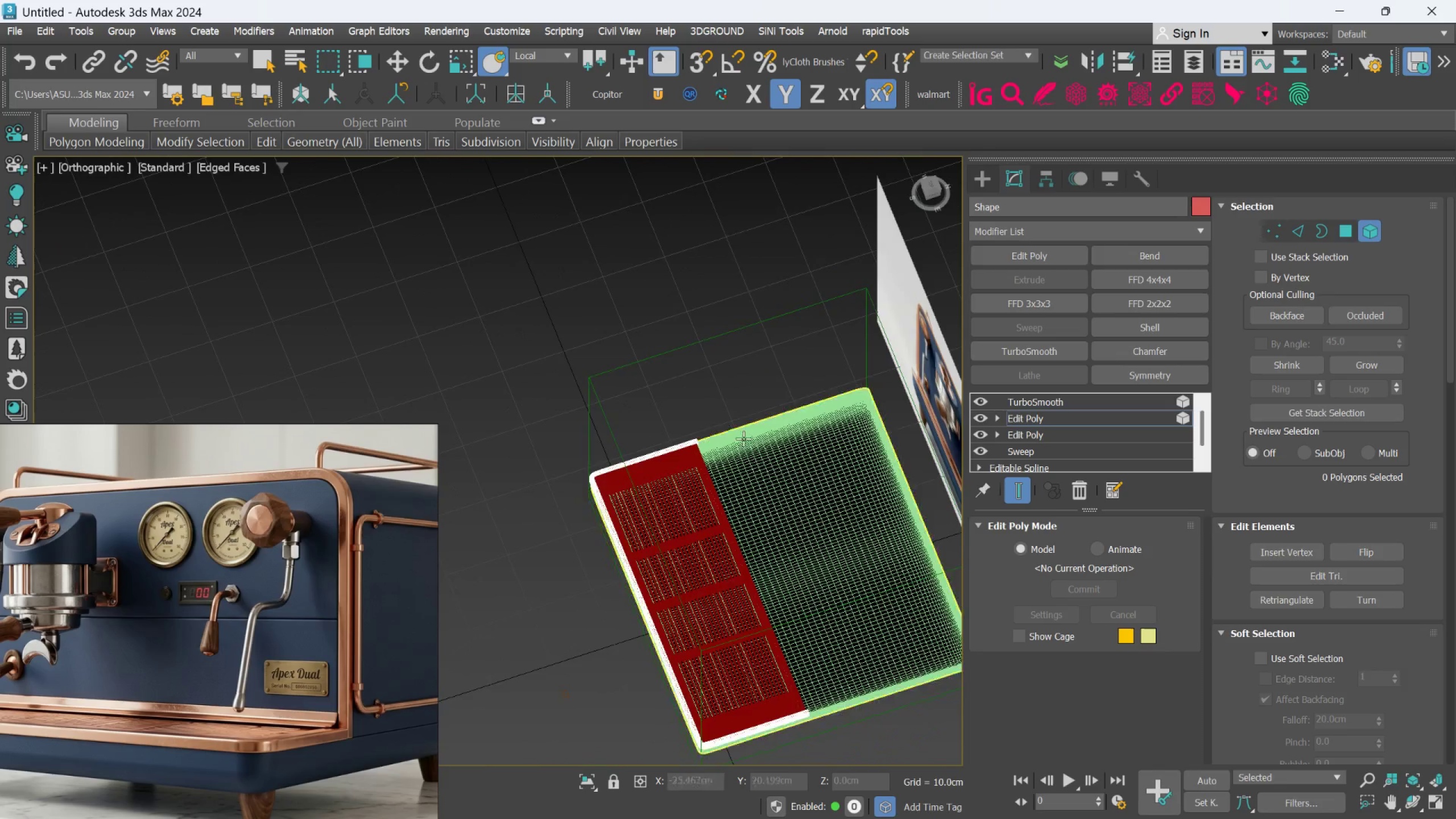 
scroll: coordinate [629, 450], scroll_direction: up, amount: 8.0
 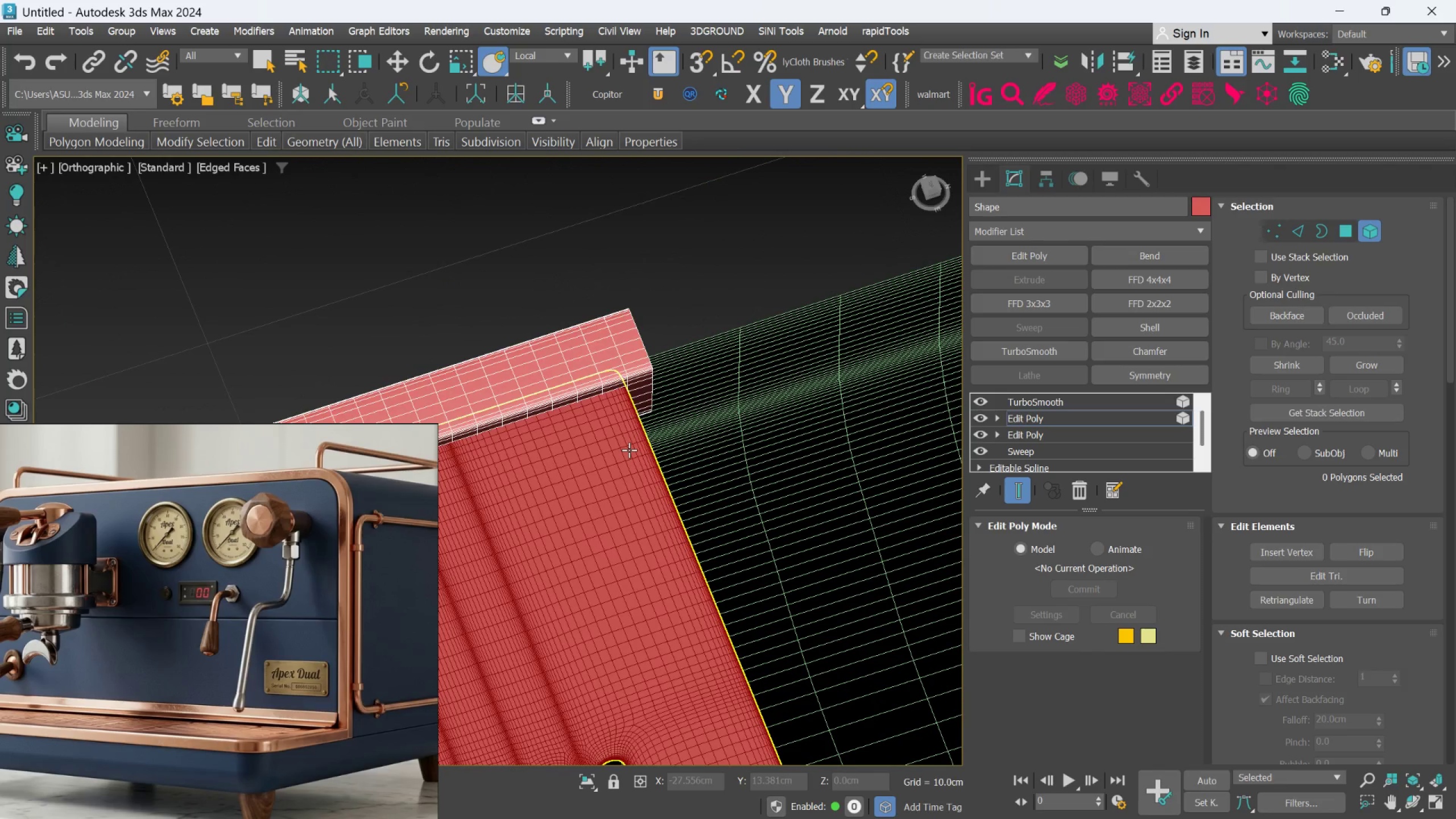 
left_click([629, 450])
 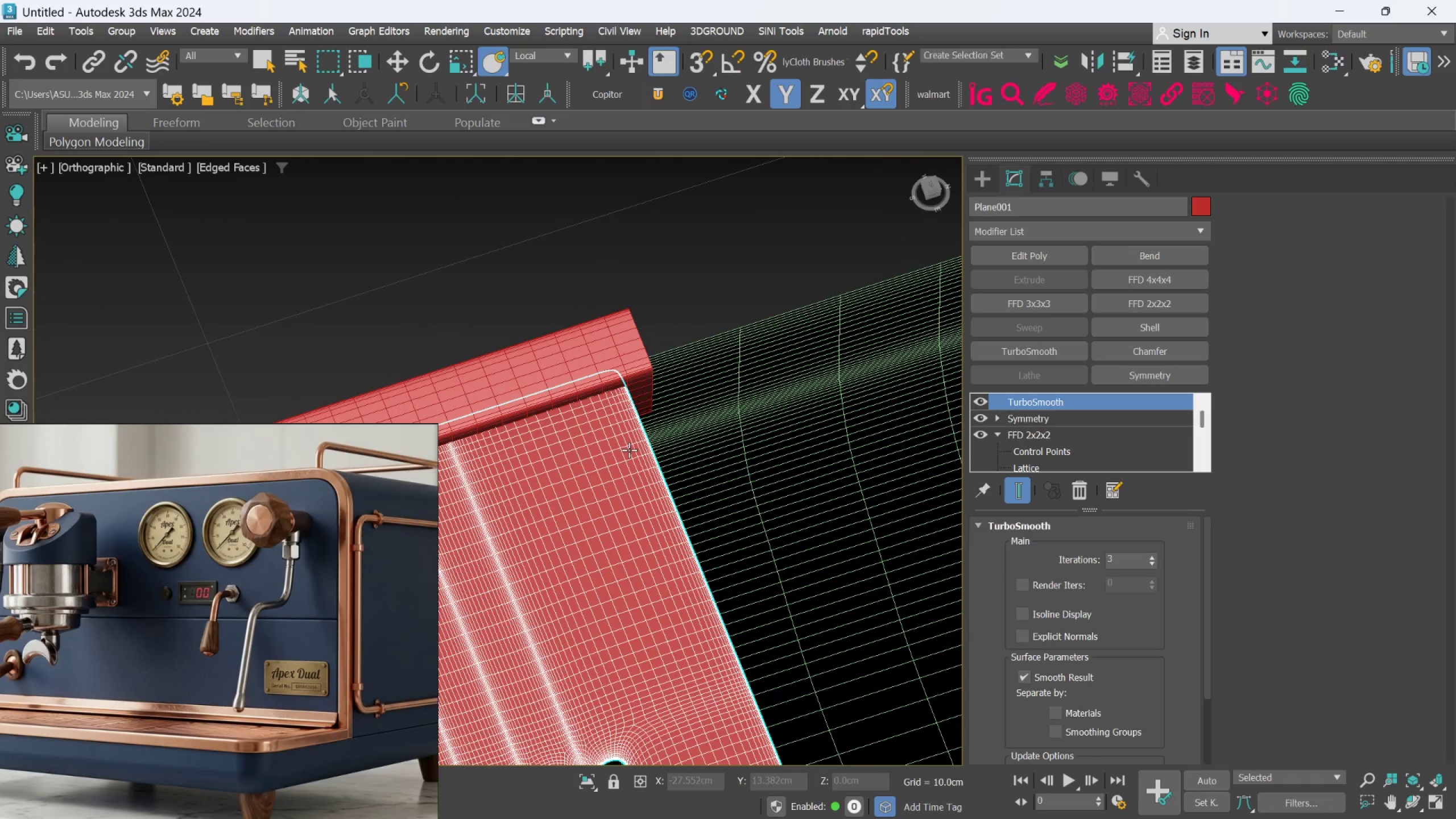 
scroll: coordinate [685, 489], scroll_direction: down, amount: 3.0
 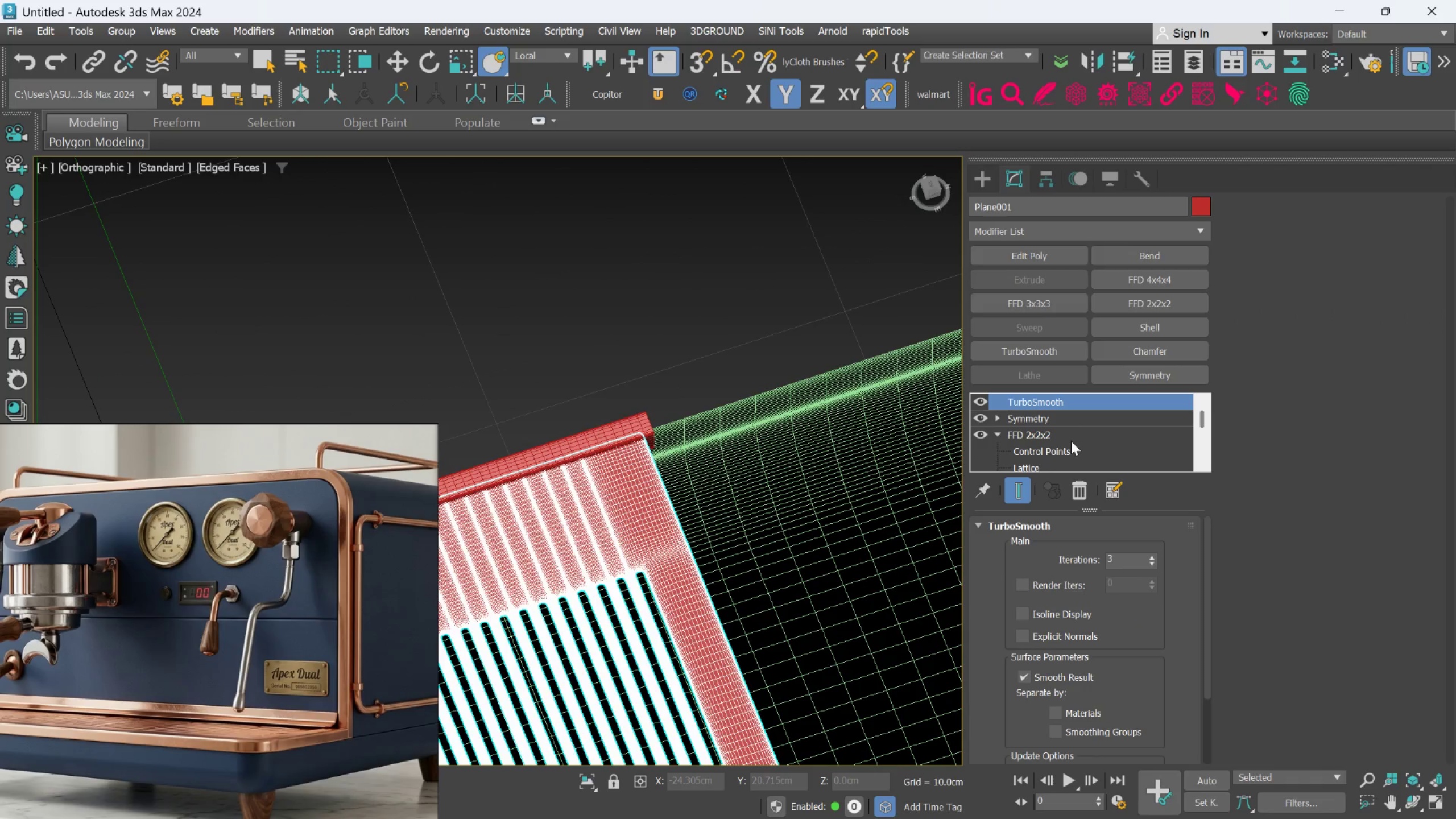 
left_click([1050, 438])
 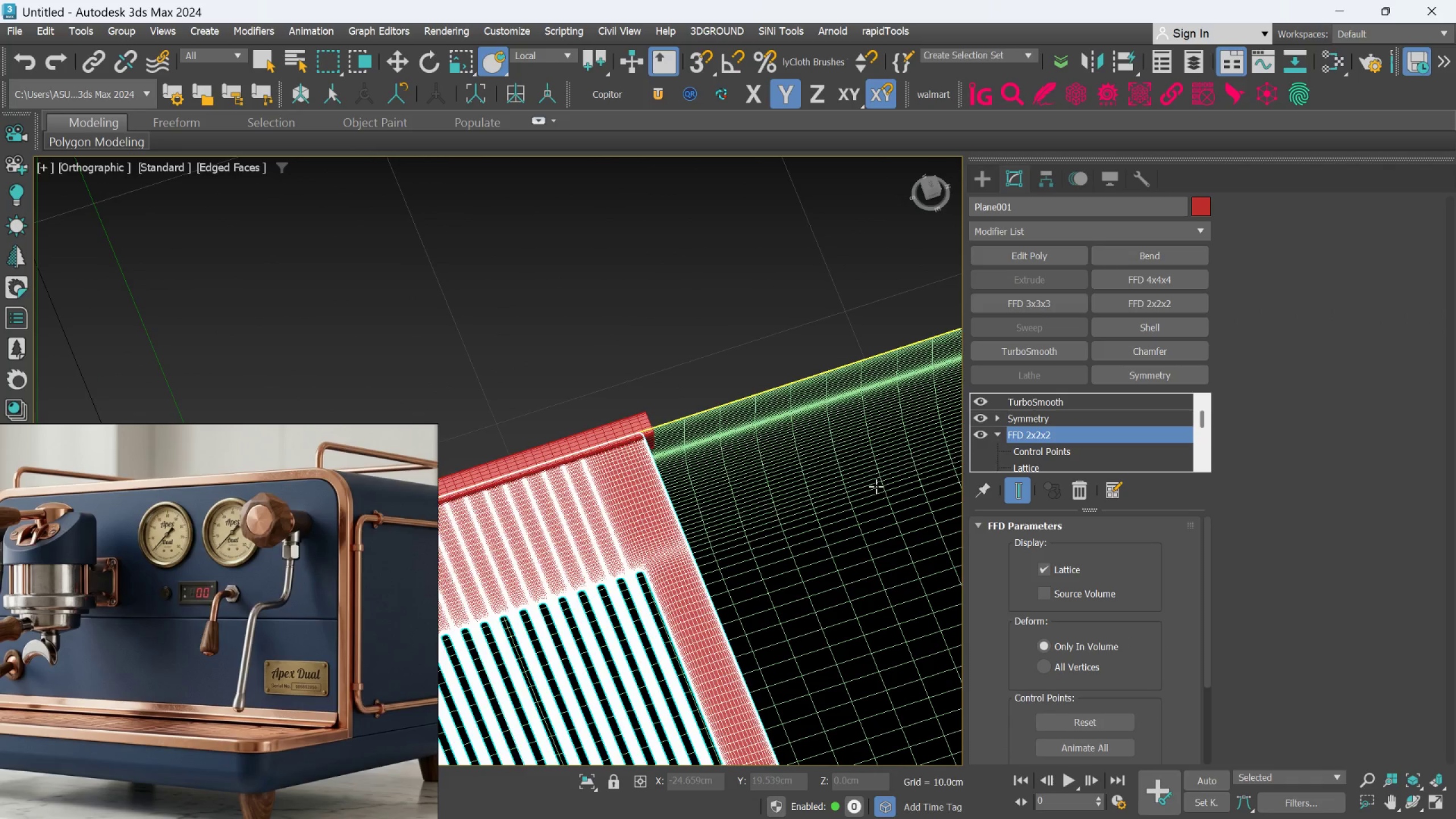 
scroll: coordinate [741, 527], scroll_direction: down, amount: 3.0
 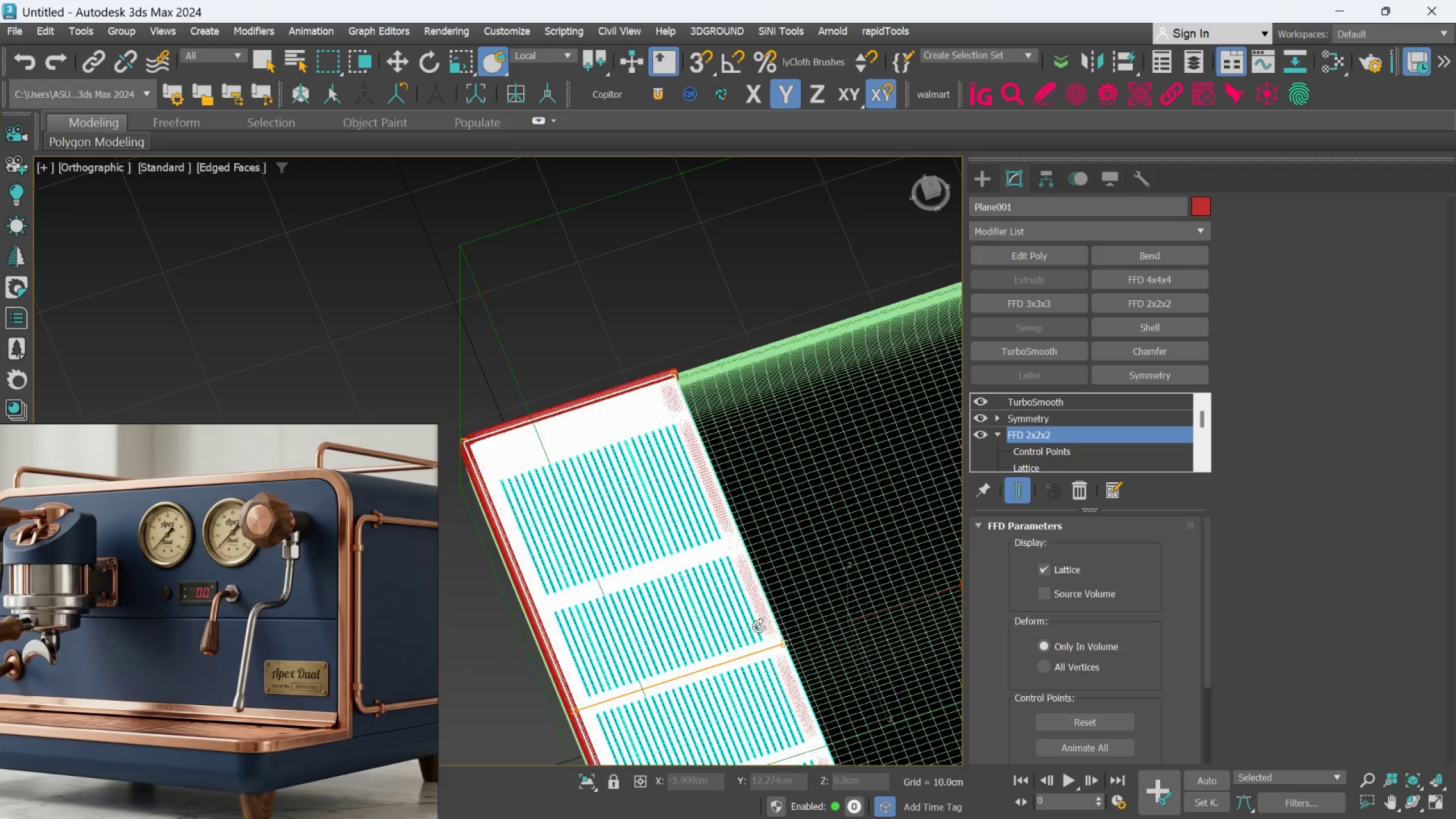 
scroll: coordinate [693, 542], scroll_direction: up, amount: 1.0
 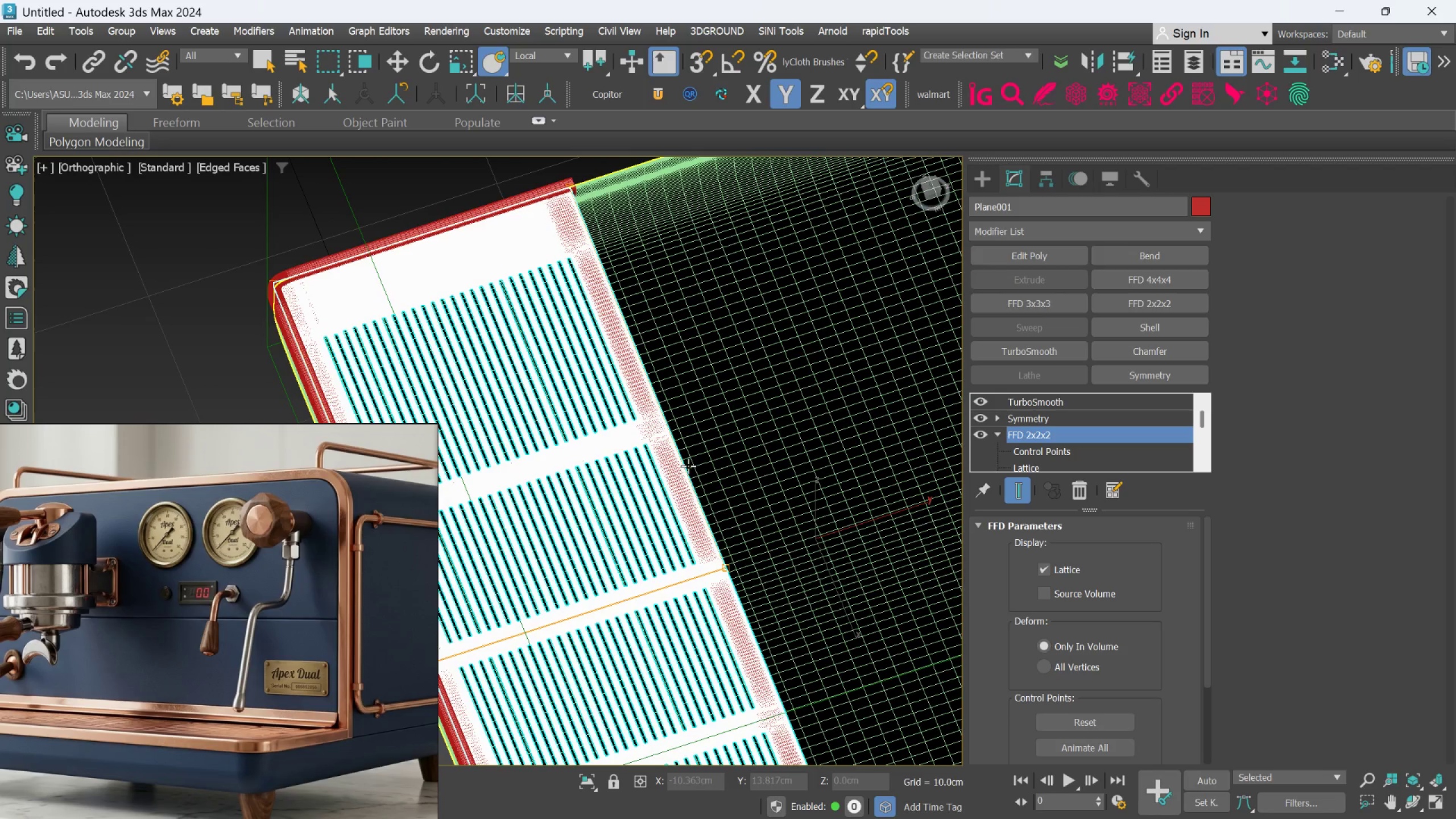 
hold_key(key=AltLeft, duration=0.76)
 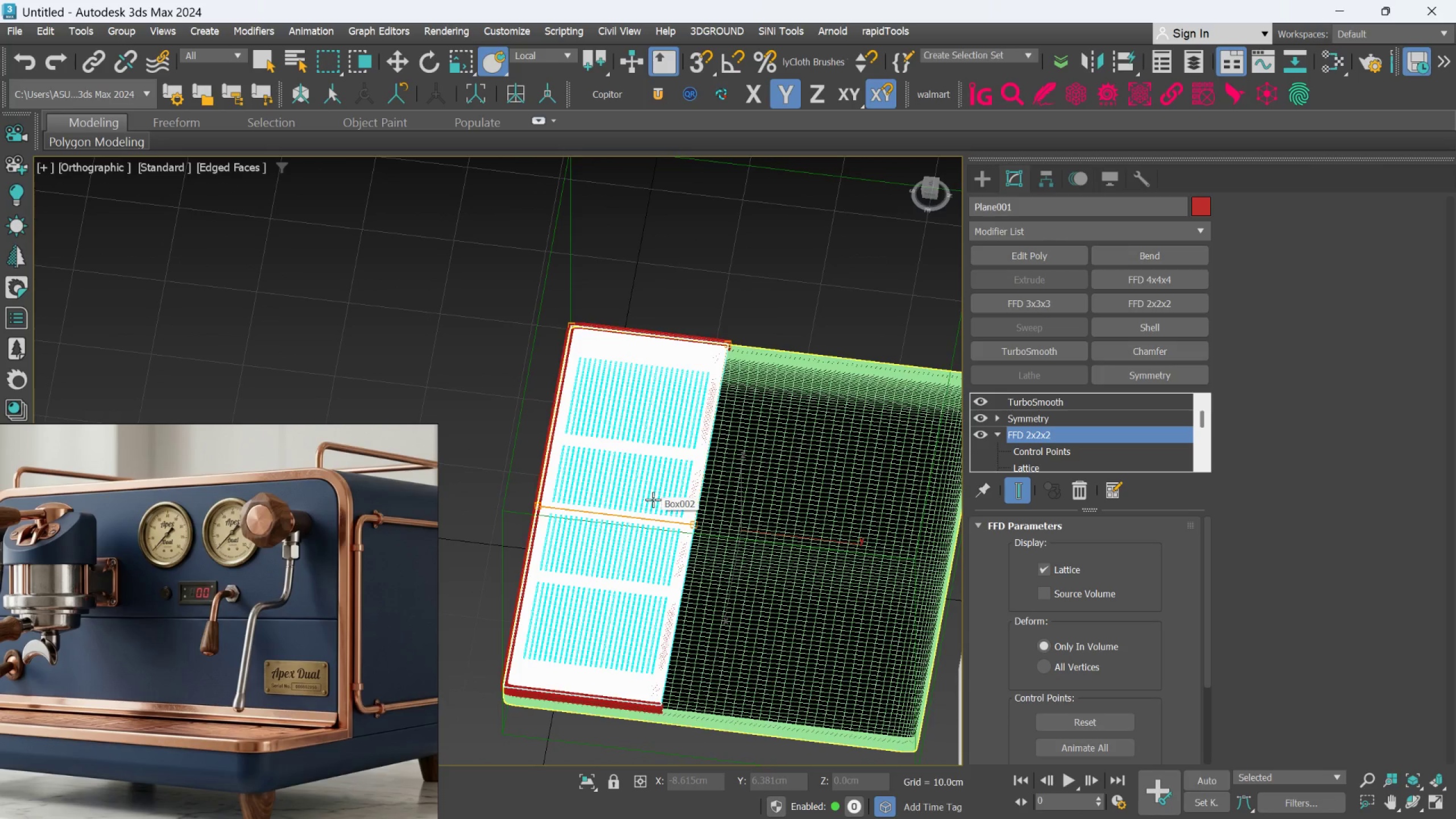 
scroll: coordinate [655, 421], scroll_direction: down, amount: 2.0
 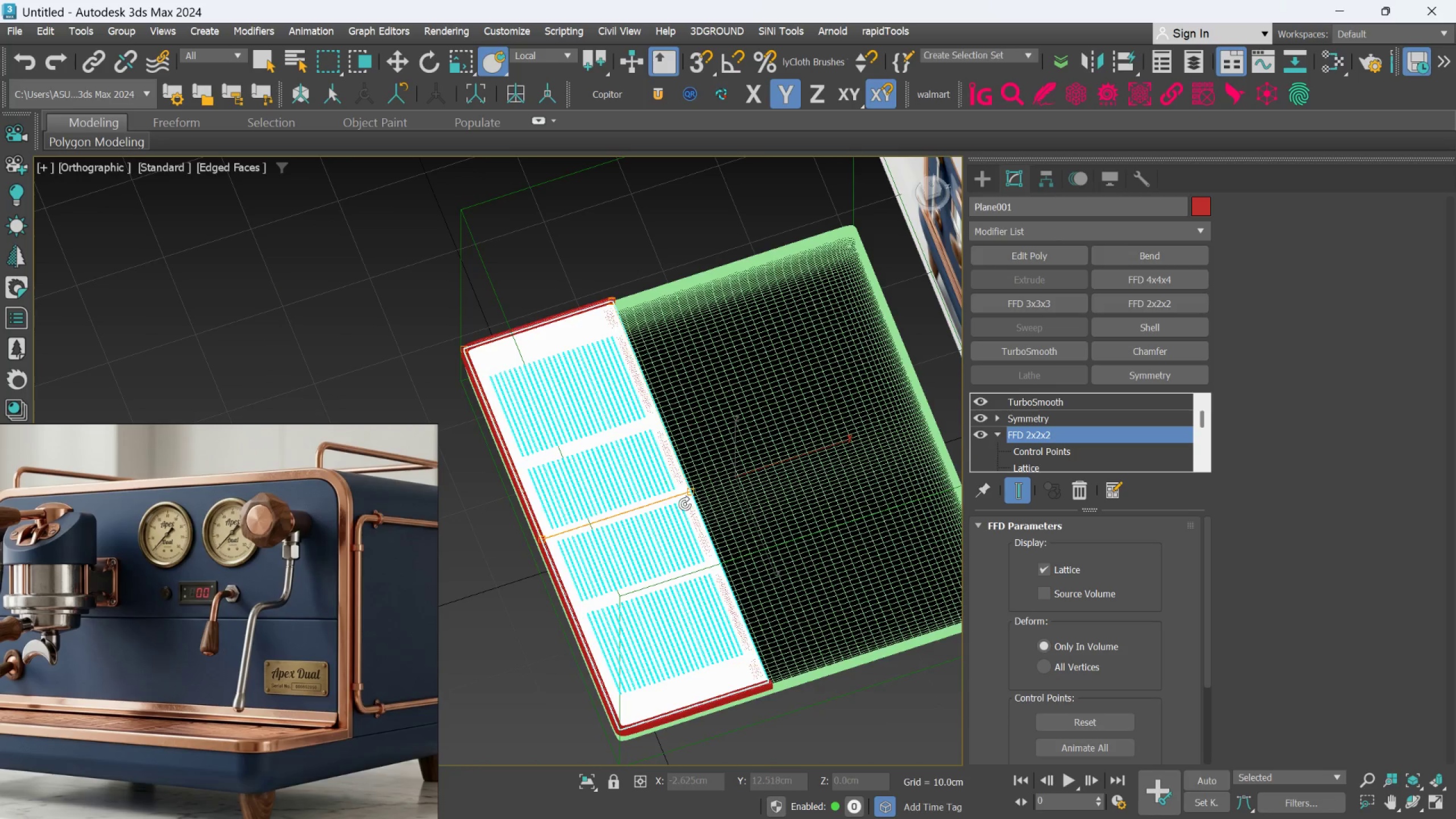 
key(W)
 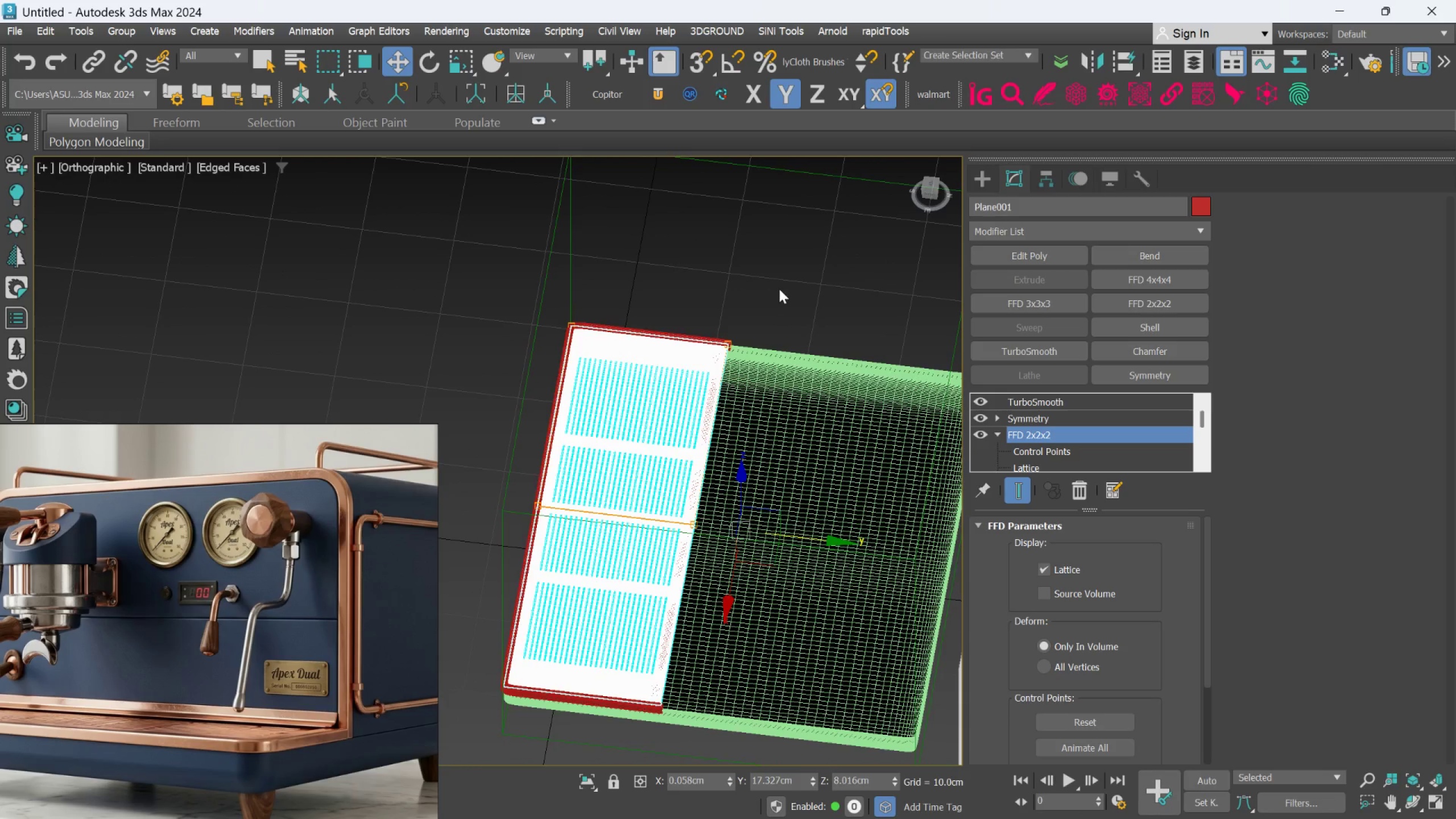 
left_click_drag(start_coordinate=[768, 299], to_coordinate=[639, 738])
 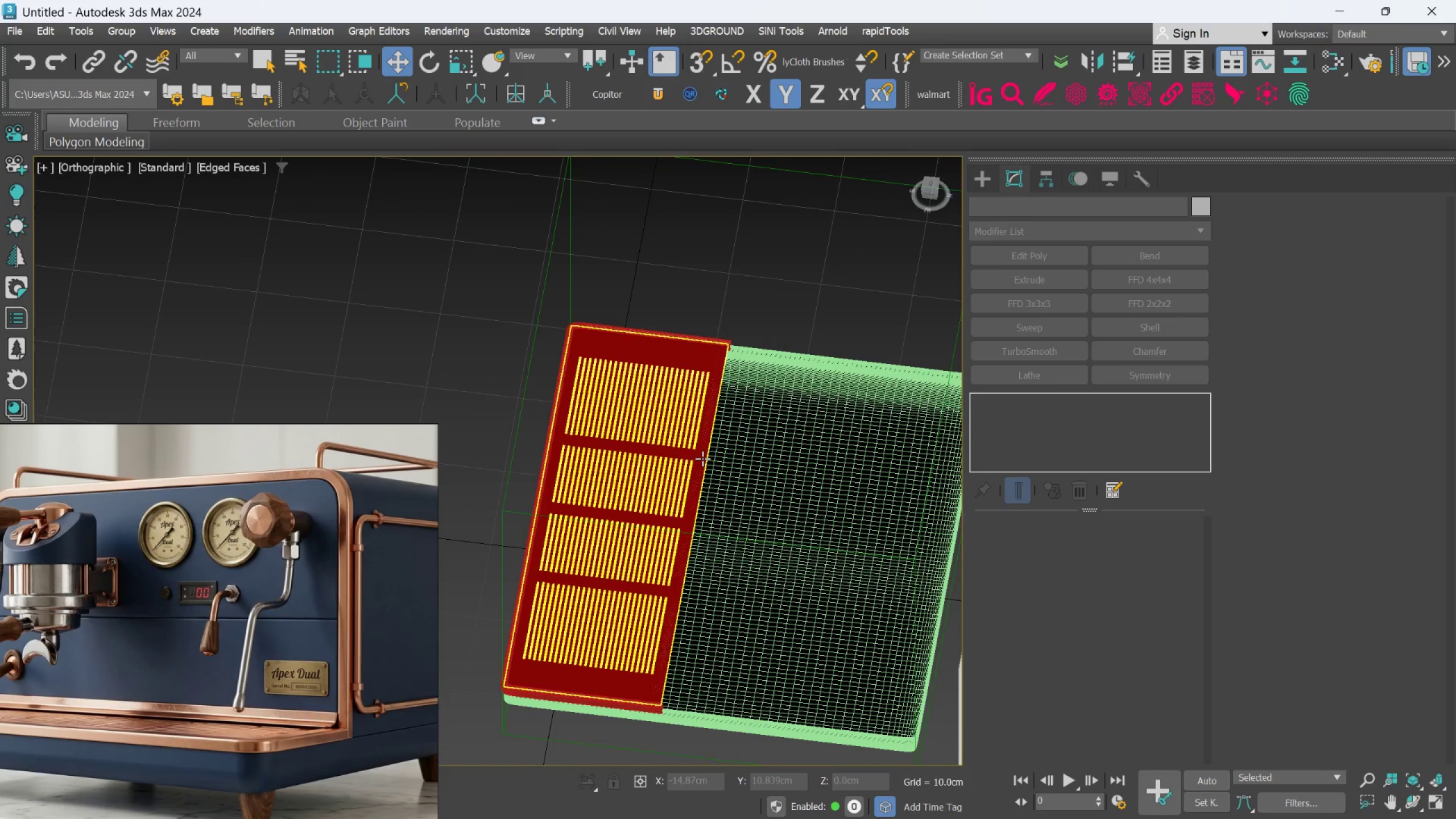 
left_click([702, 458])
 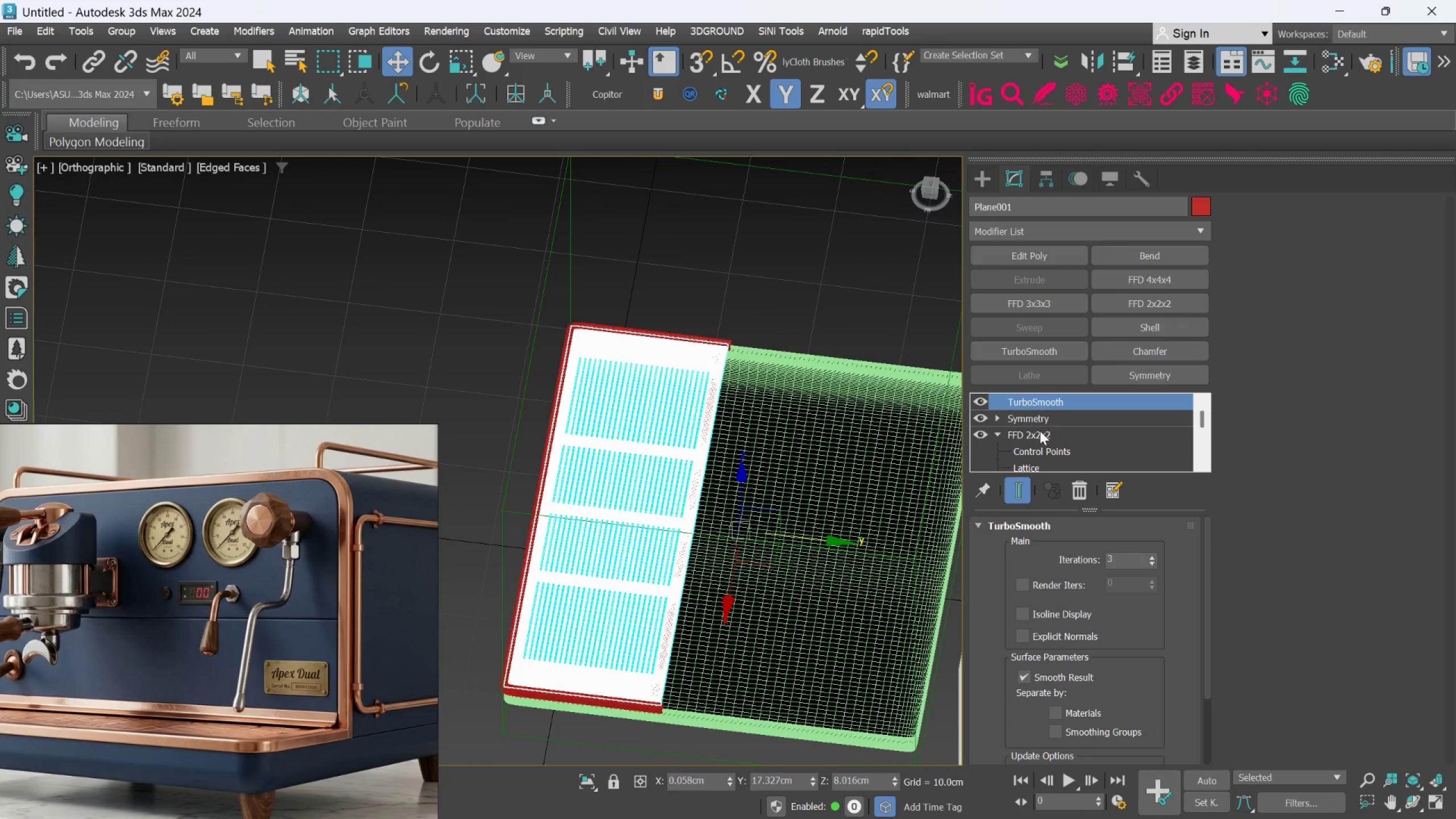 
left_click([1041, 450])
 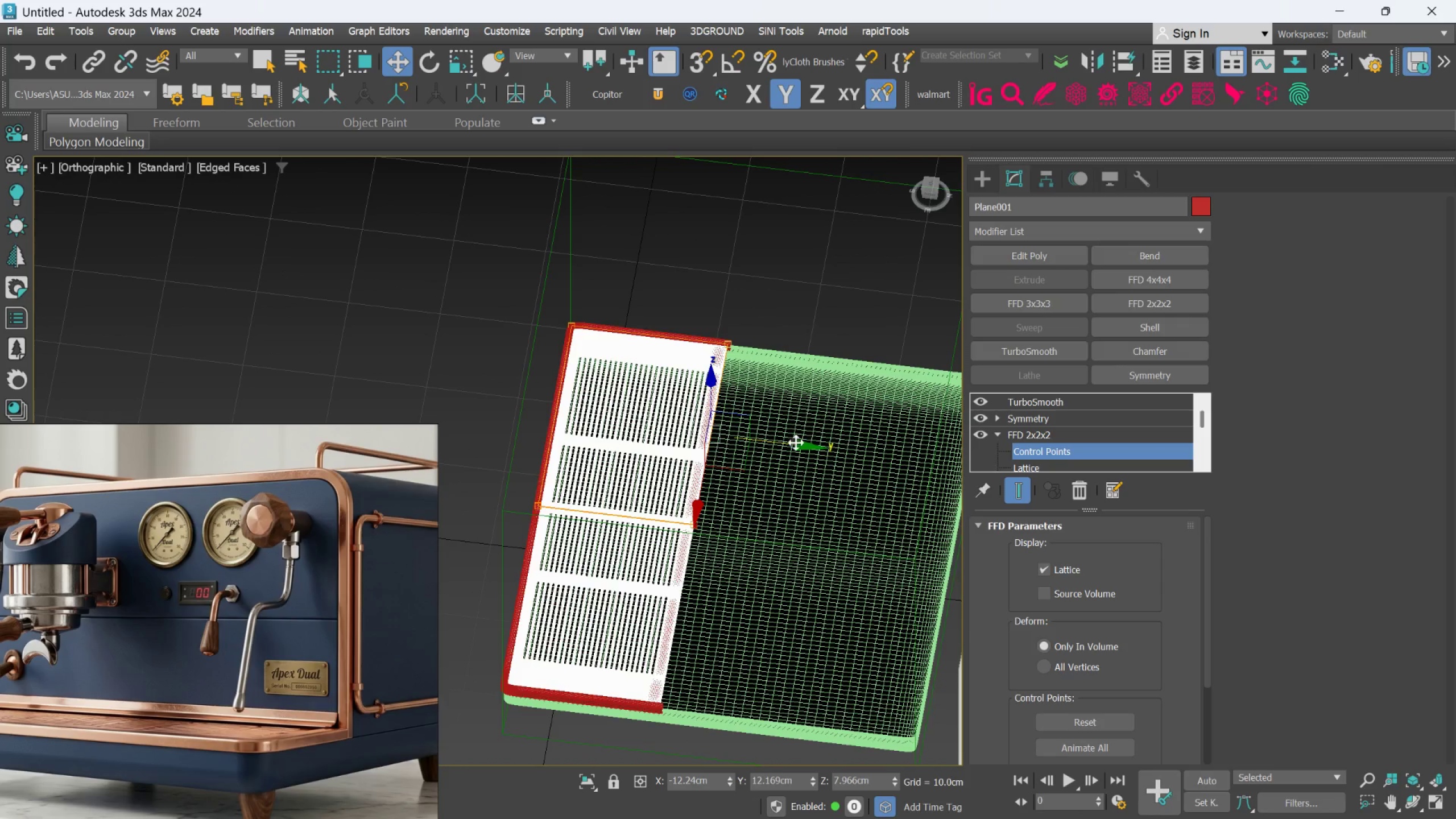 
scroll: coordinate [713, 512], scroll_direction: up, amount: 4.0
 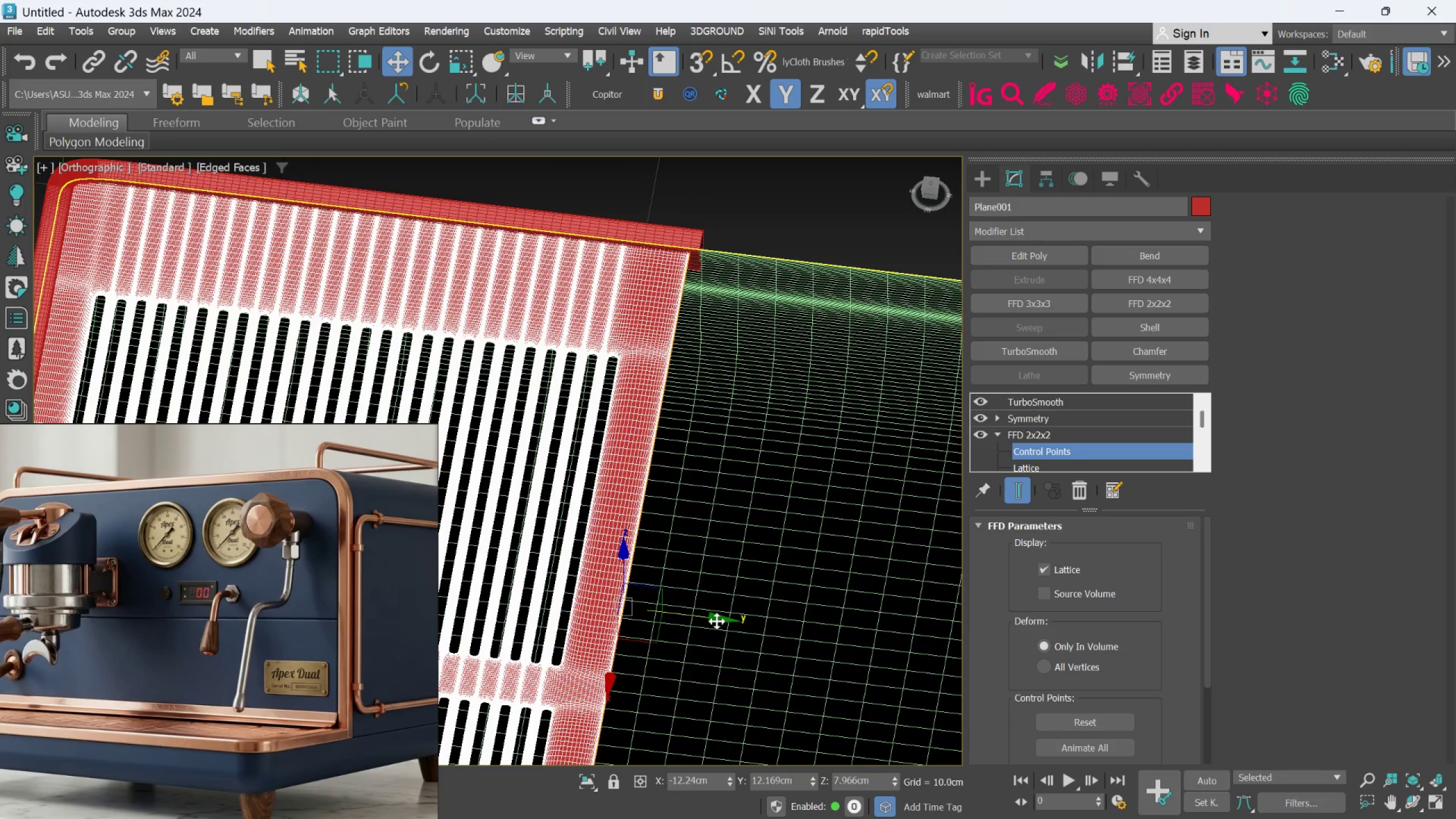 
left_click_drag(start_coordinate=[715, 621], to_coordinate=[728, 623])
 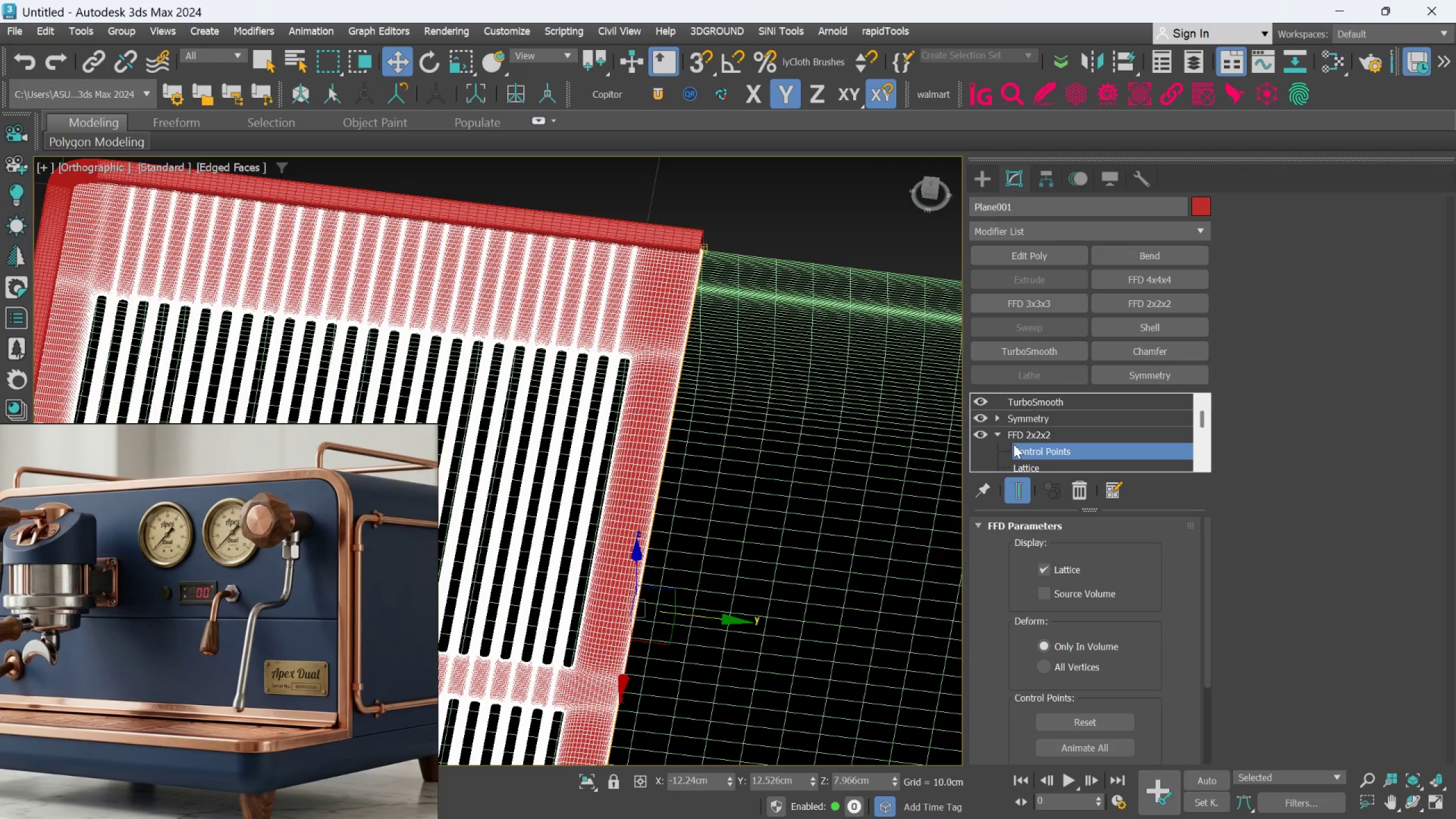 
scroll: coordinate [801, 380], scroll_direction: down, amount: 3.0
 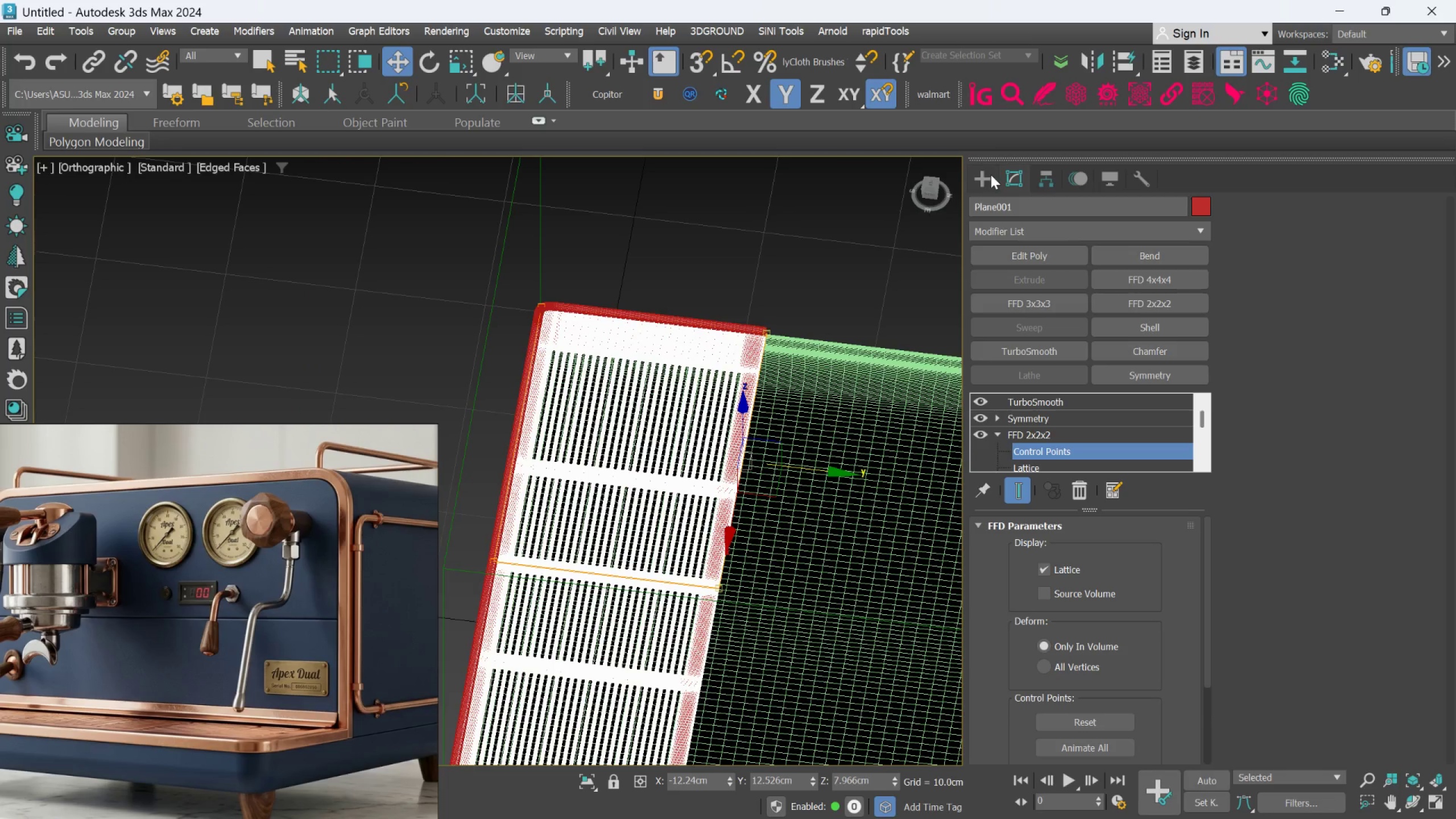 
double_click([845, 235])
 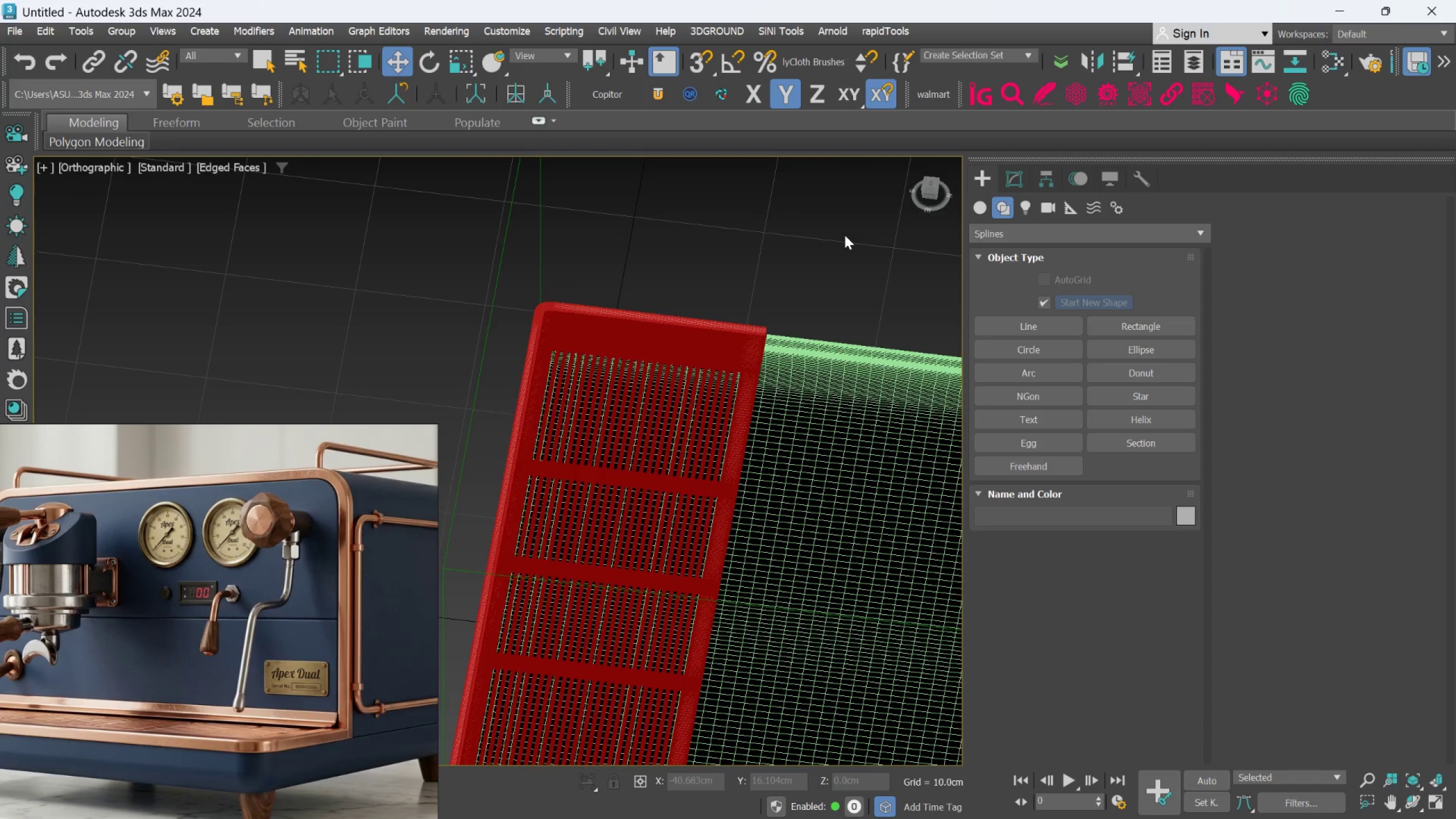 
key(F4)
 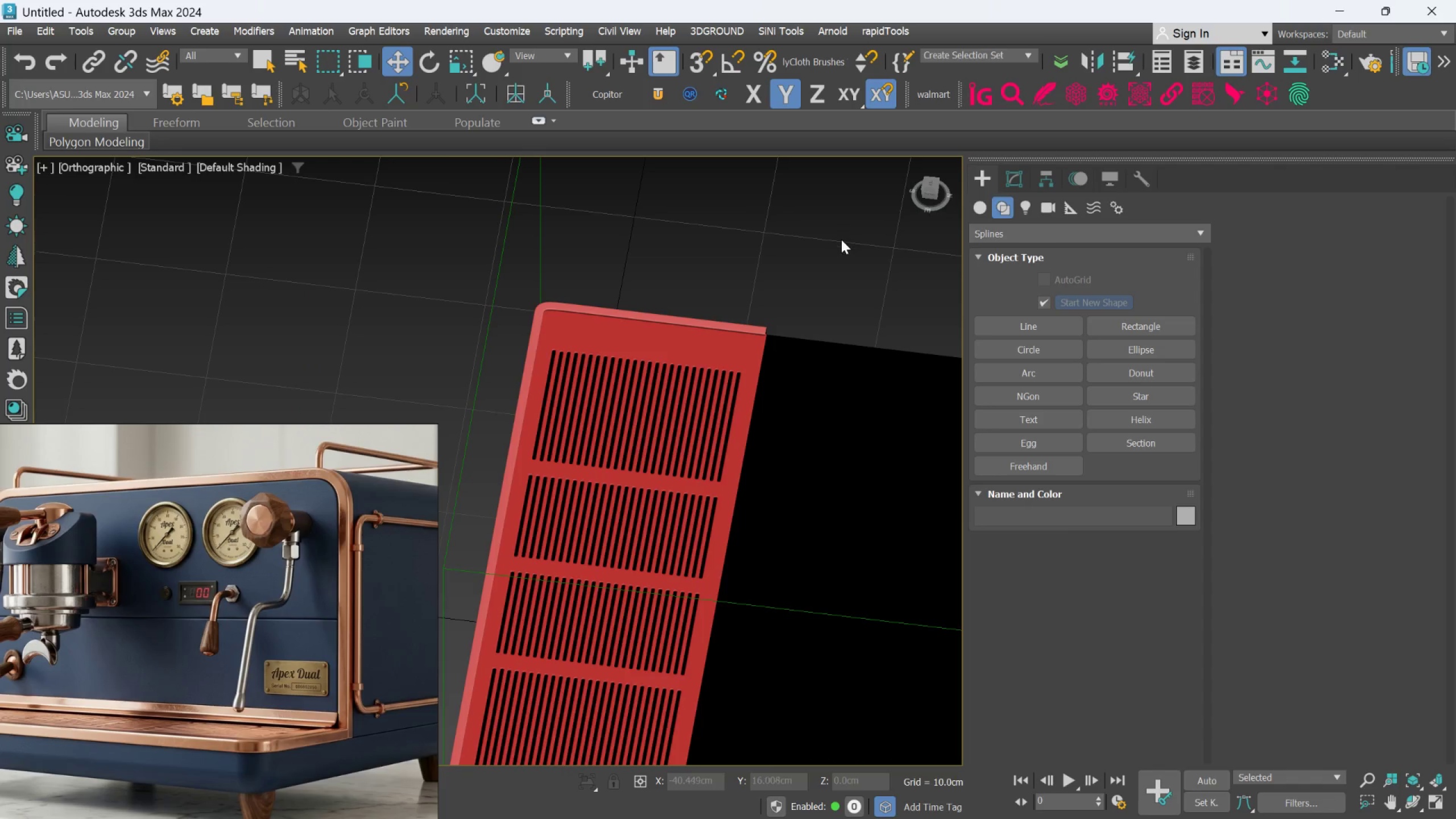 
scroll: coordinate [835, 250], scroll_direction: down, amount: 5.0
 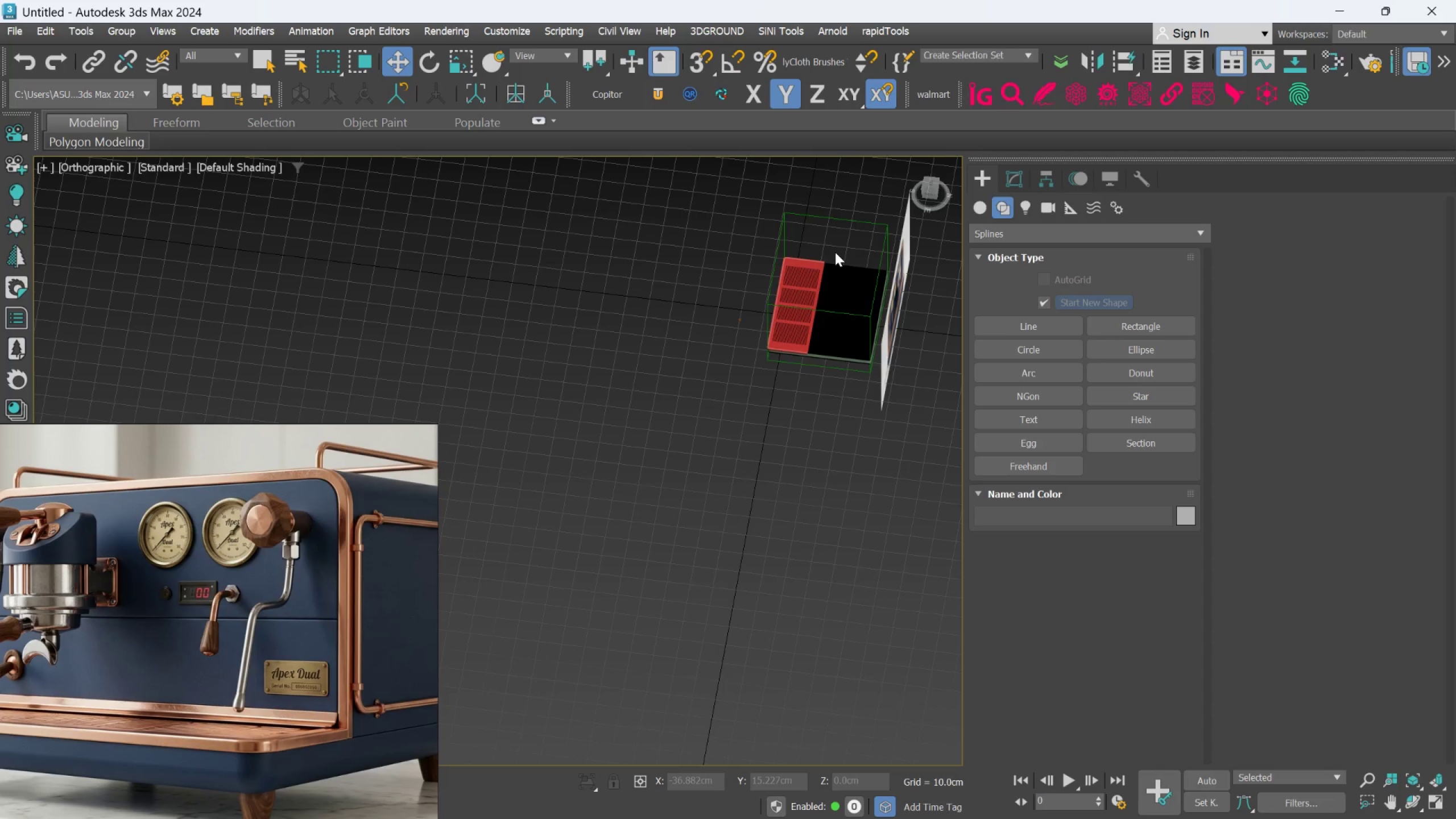 
wait(10.03)
 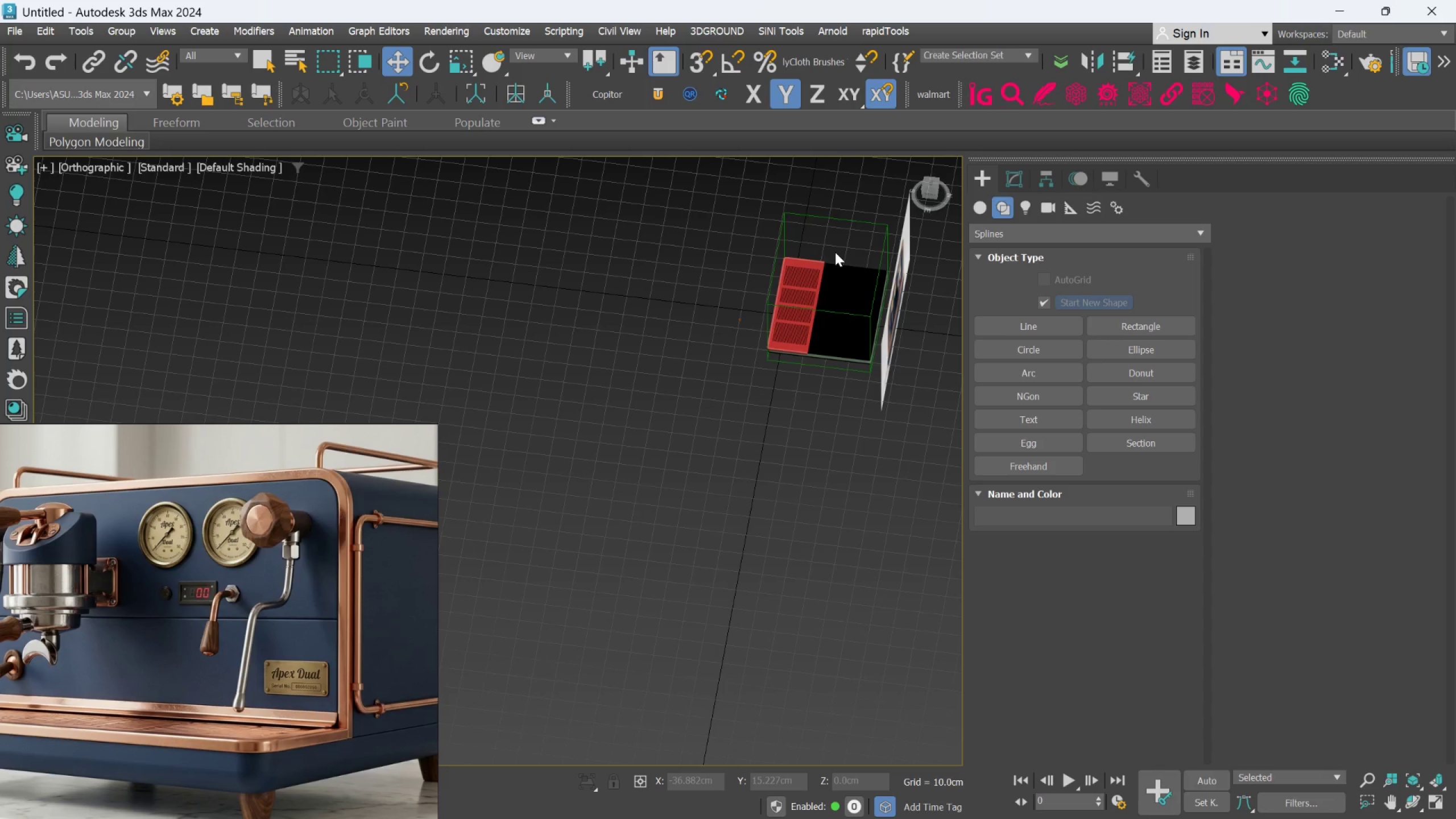 
hold_key(key=AltLeft, duration=0.52)
 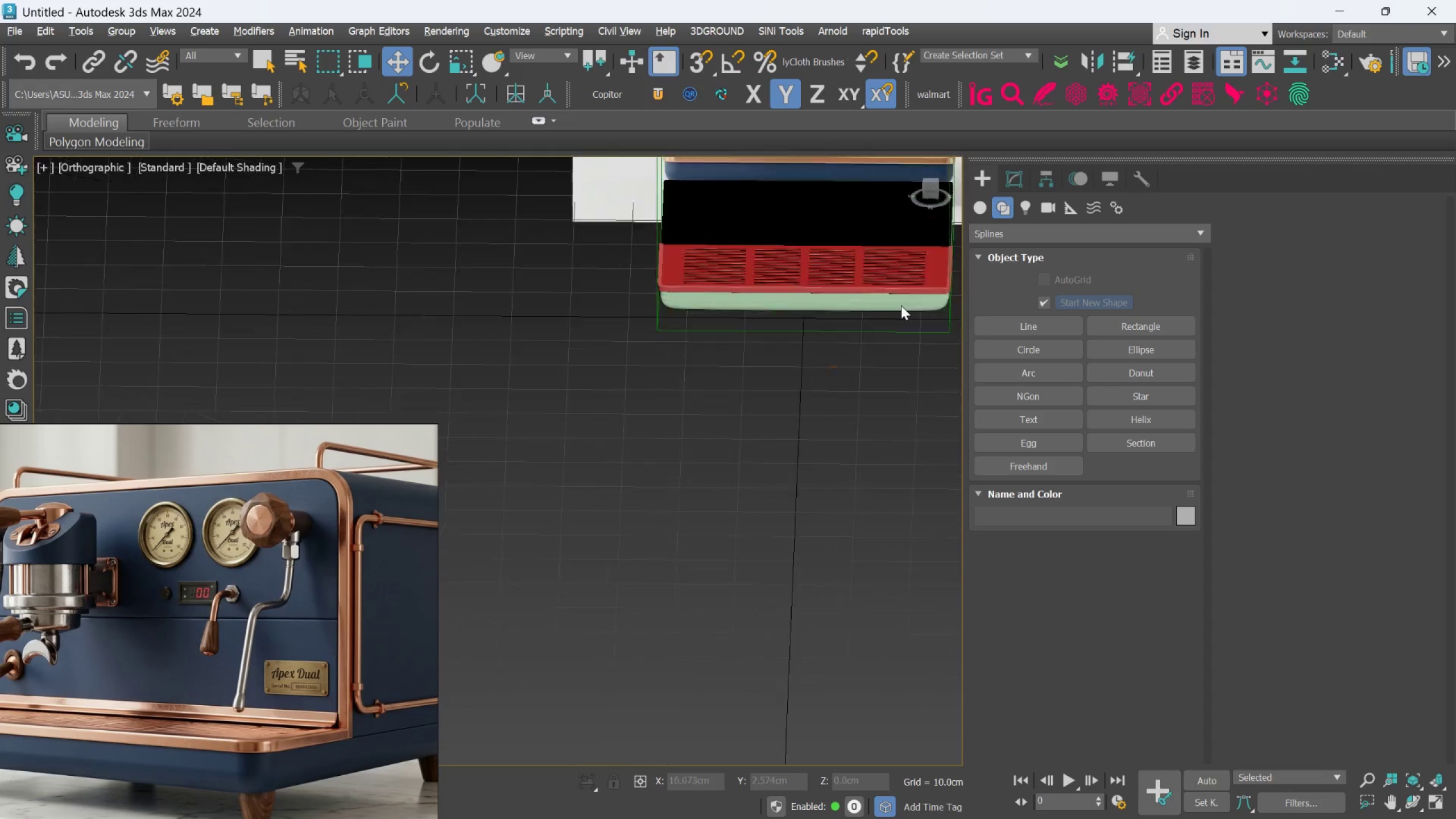 
hold_key(key=AltLeft, duration=0.42)
 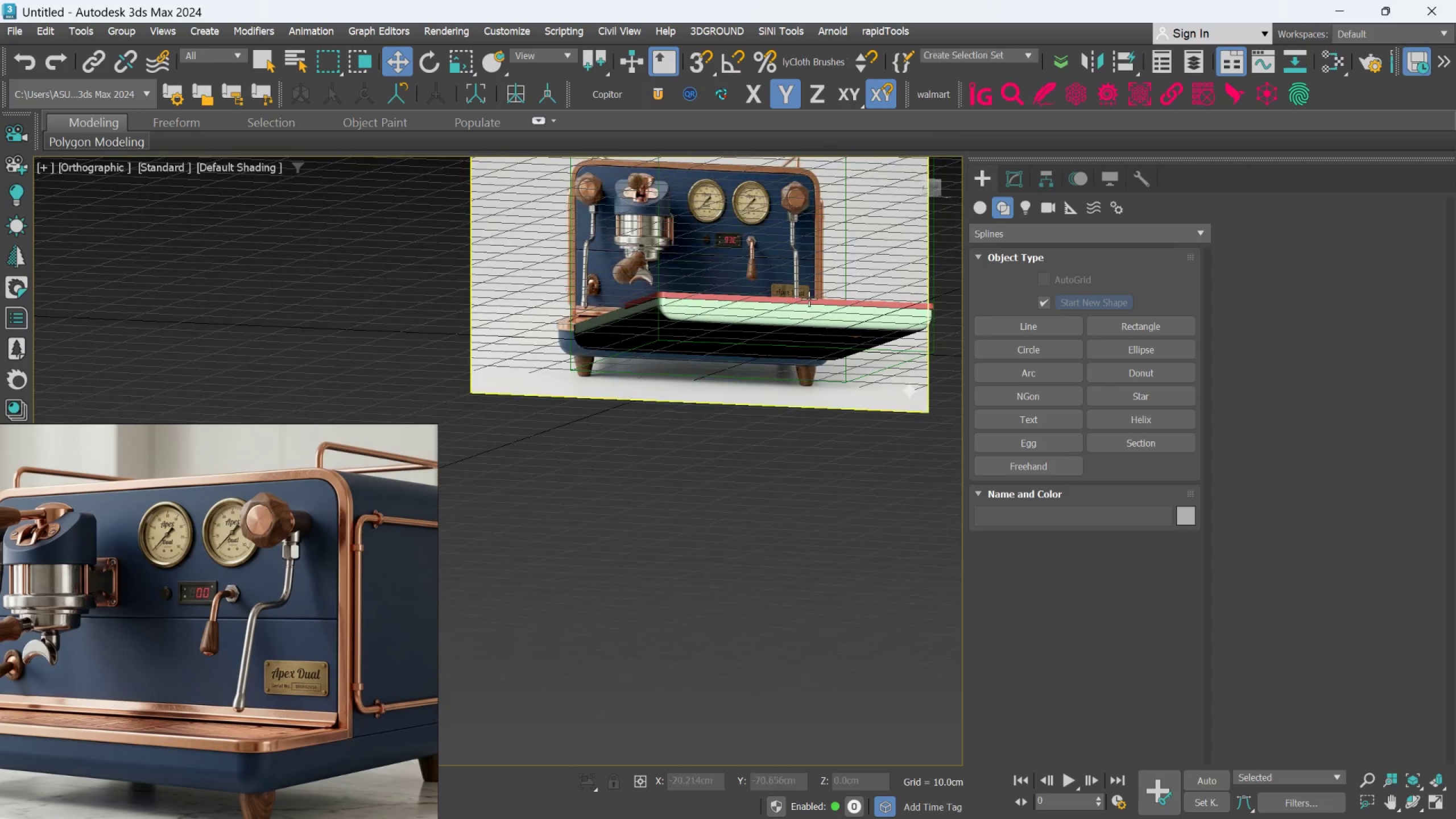 
scroll: coordinate [874, 345], scroll_direction: up, amount: 2.0
 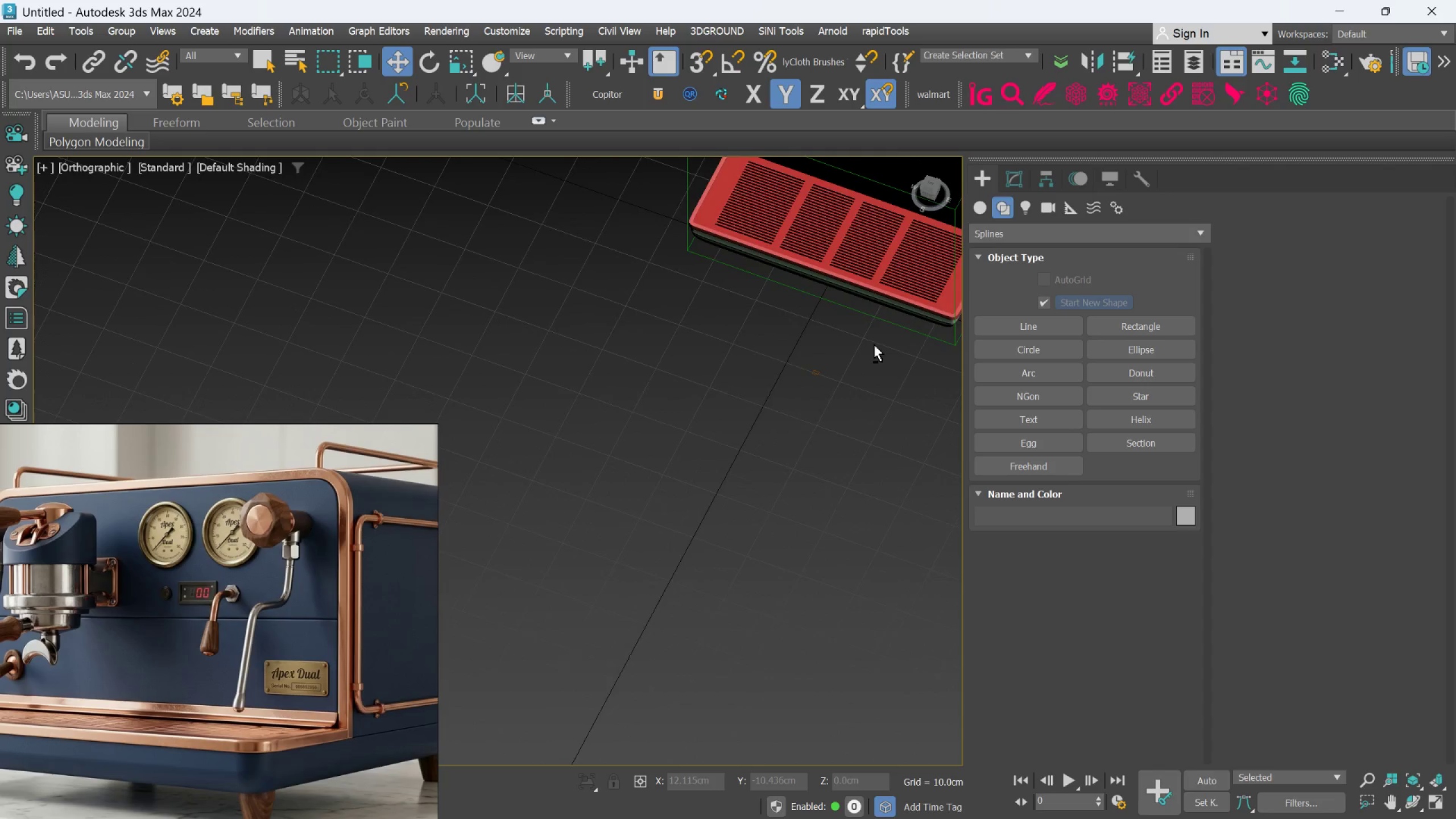 
hold_key(key=AltLeft, duration=0.5)
 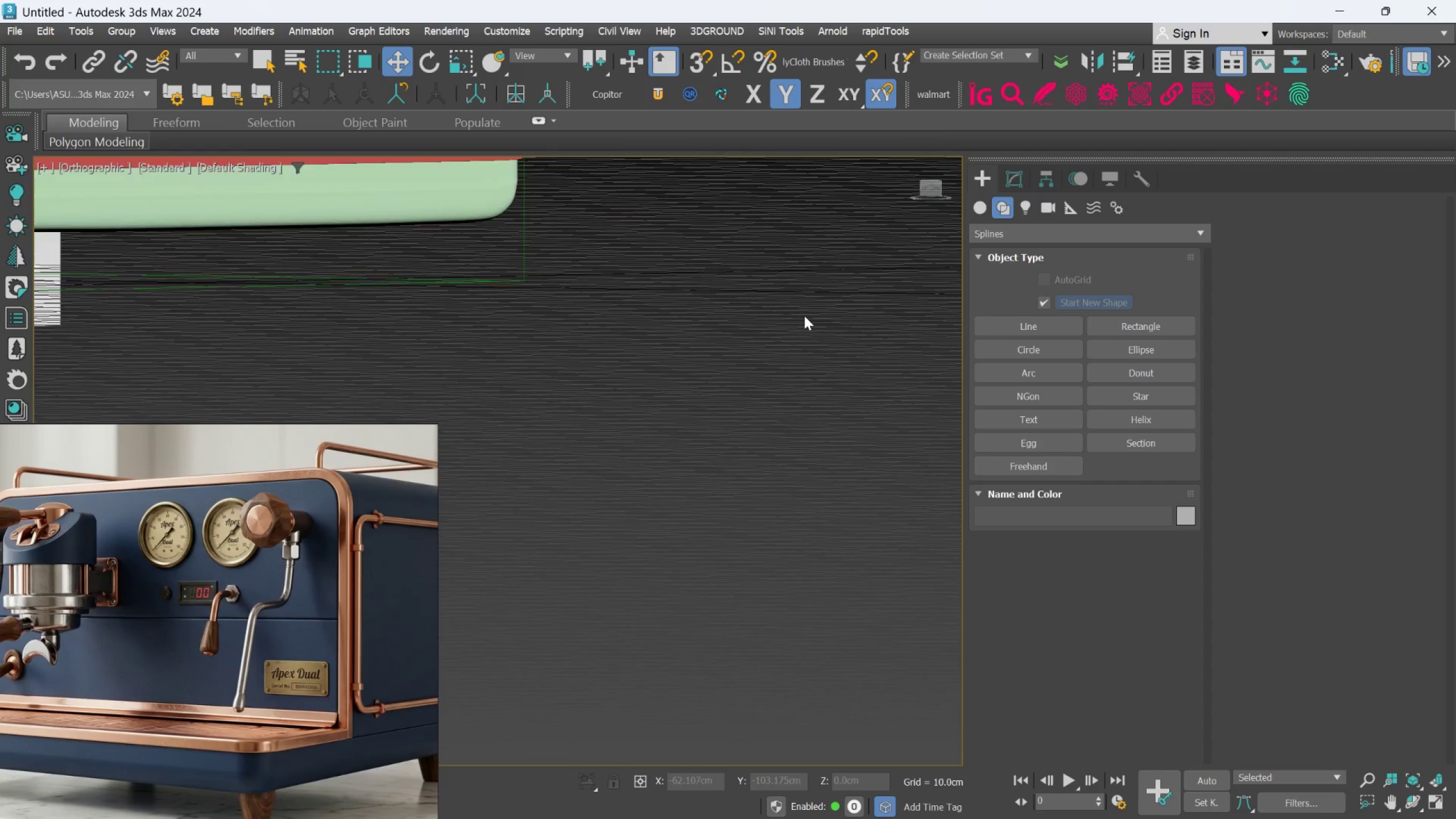 
scroll: coordinate [808, 299], scroll_direction: up, amount: 3.0
 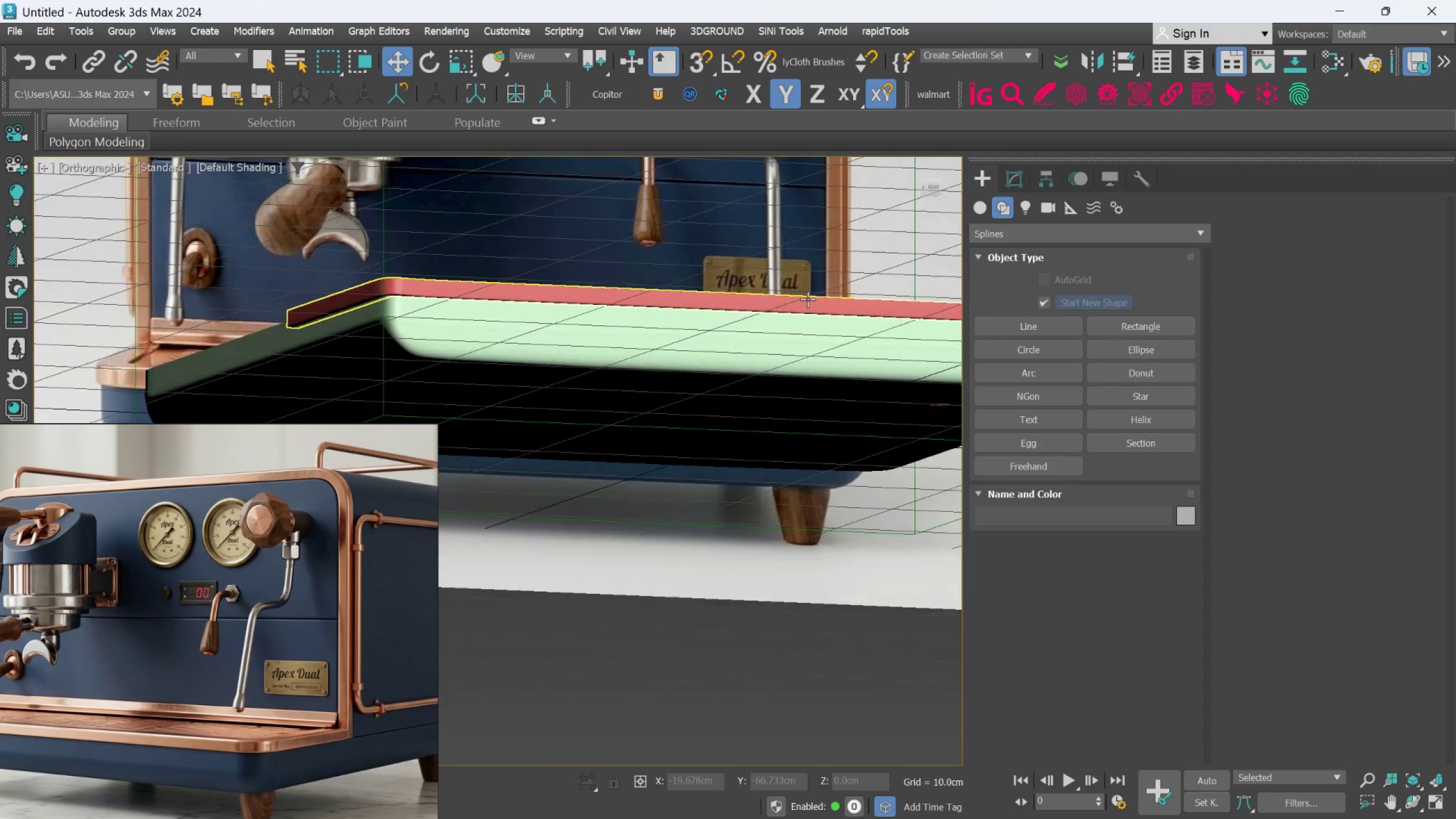 
hold_key(key=AltLeft, duration=0.33)
 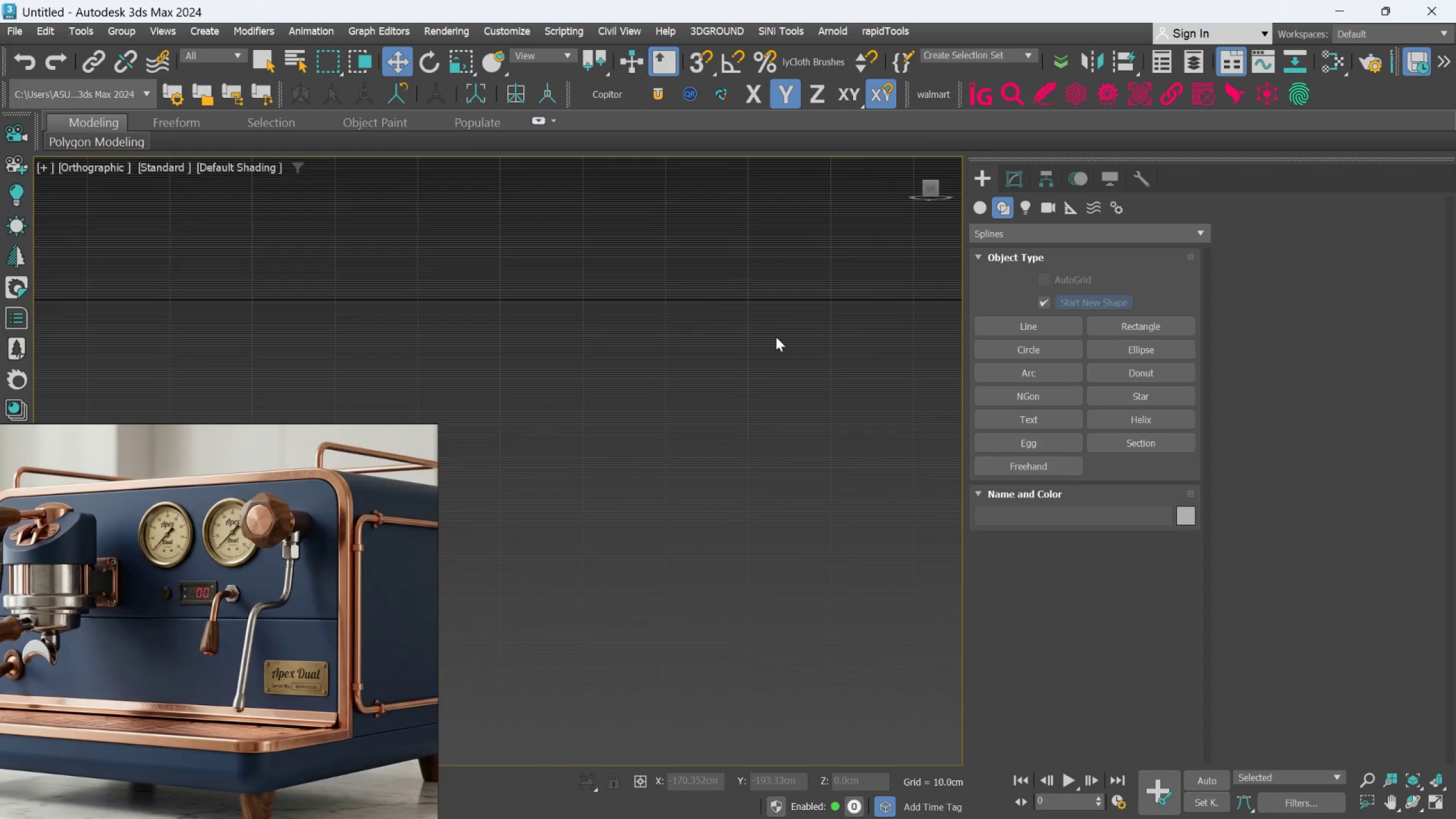 
scroll: coordinate [738, 350], scroll_direction: down, amount: 7.0
 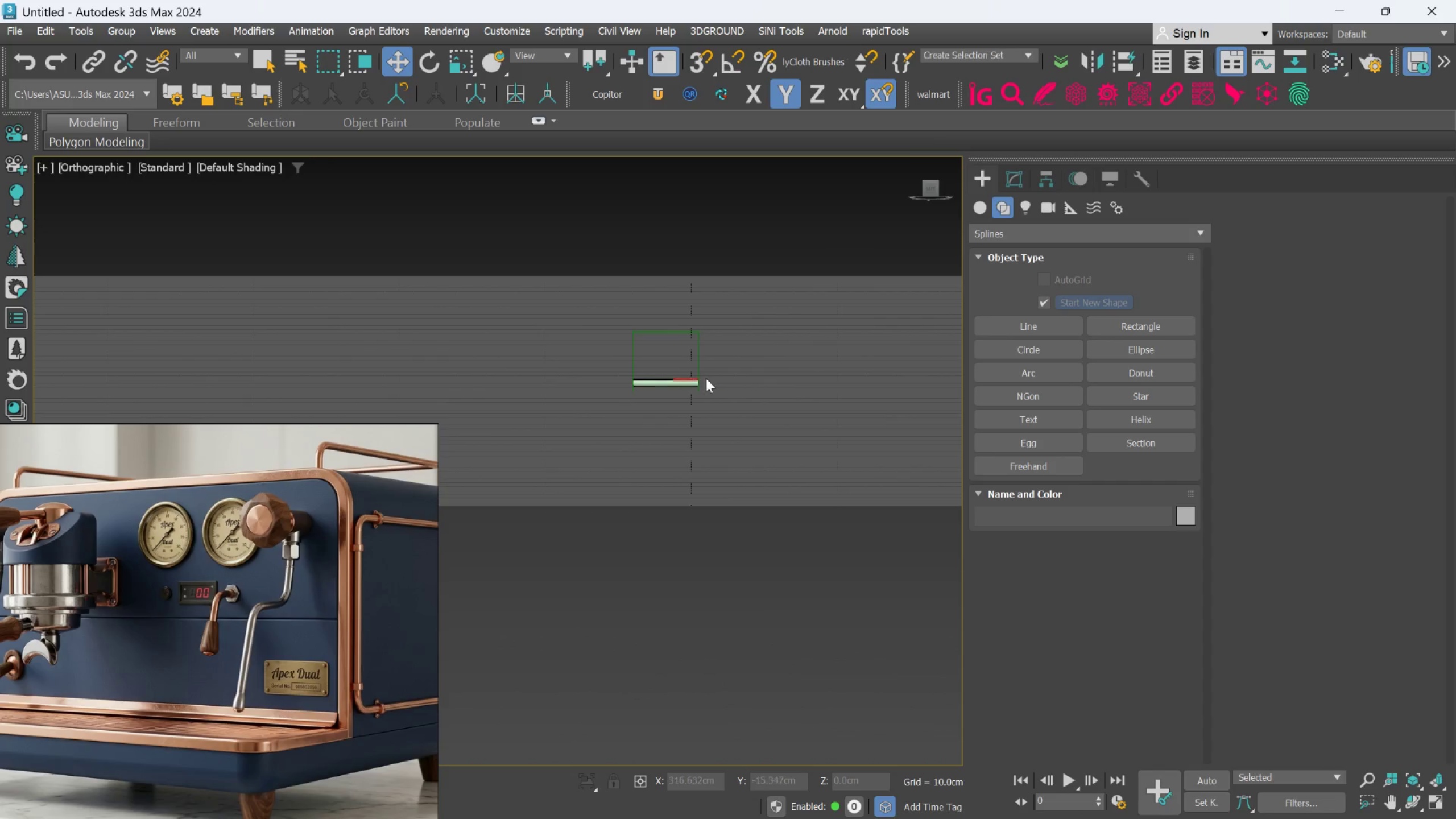 
scroll: coordinate [784, 396], scroll_direction: up, amount: 6.0
 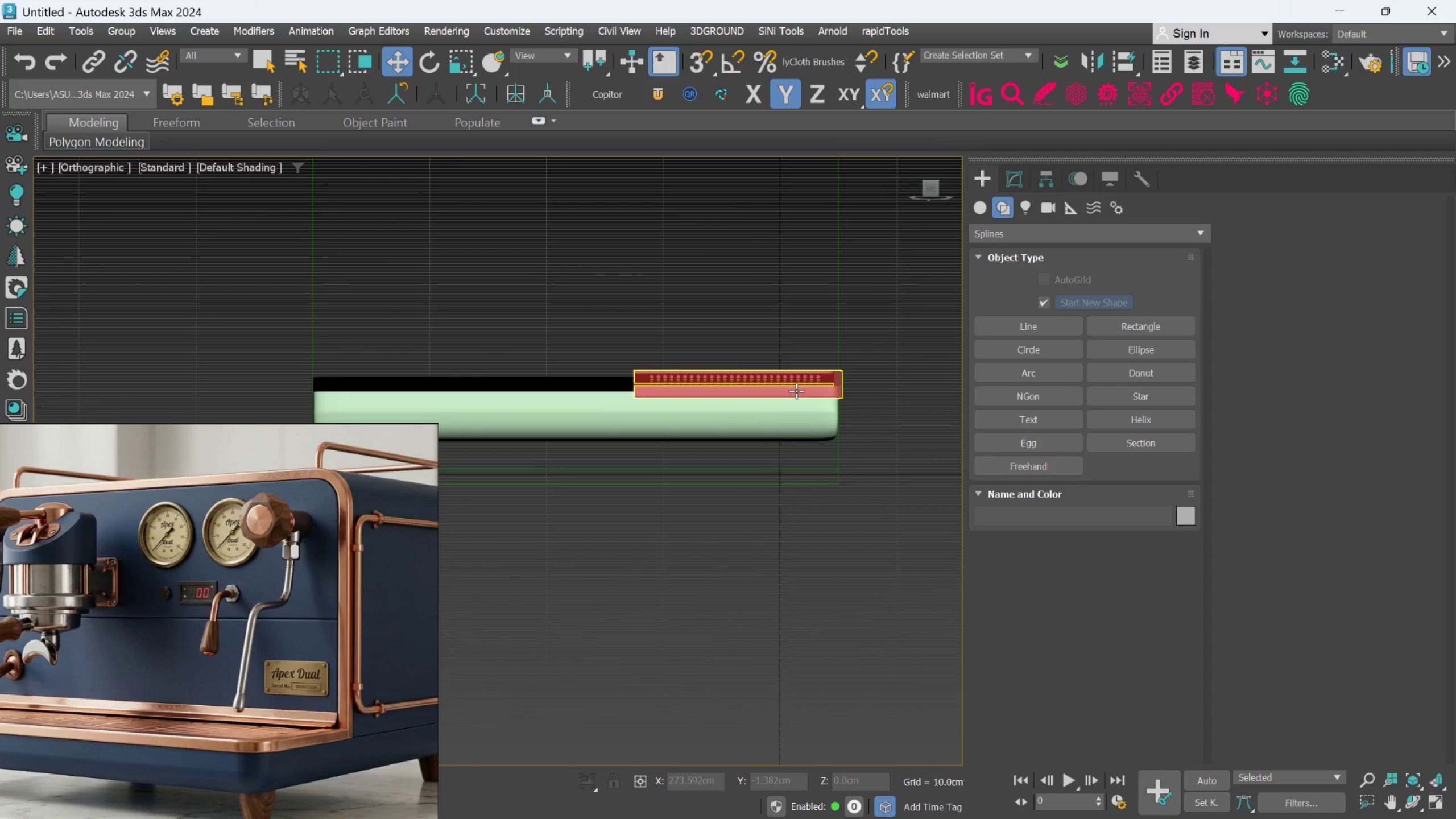 
left_click([796, 391])
 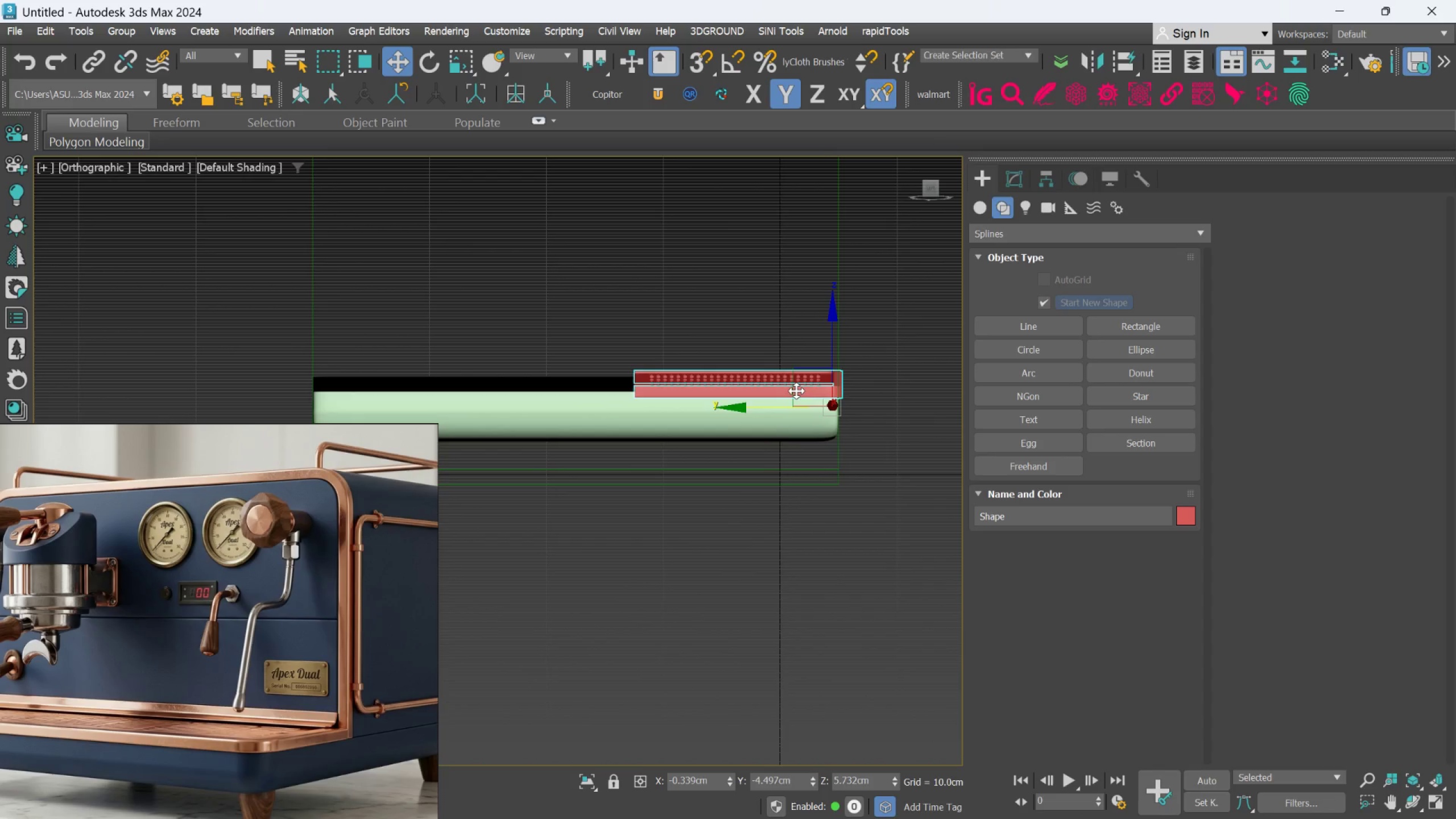 
hold_key(key=AltLeft, duration=0.73)
 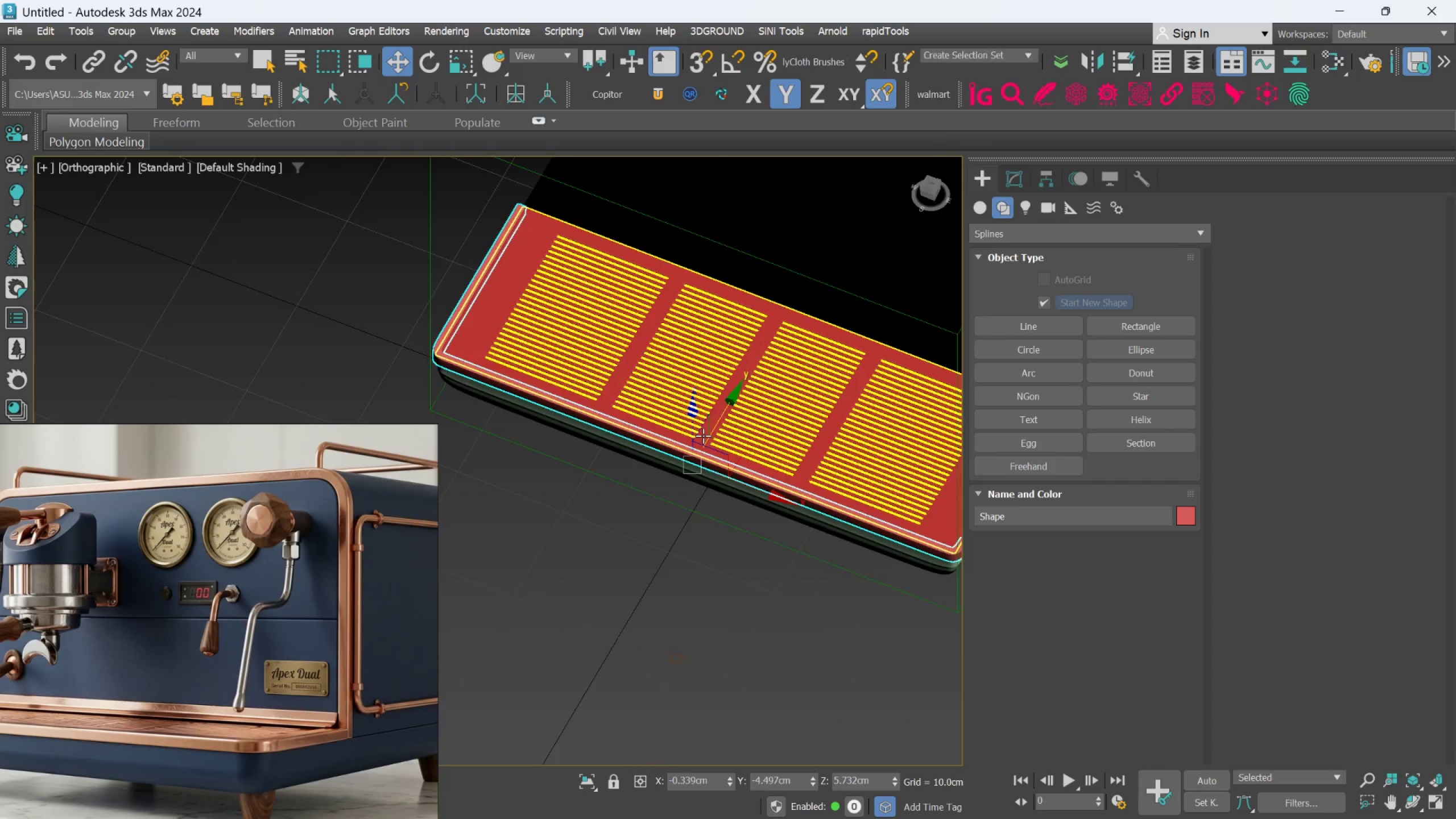 
key(Alt+AltLeft)
 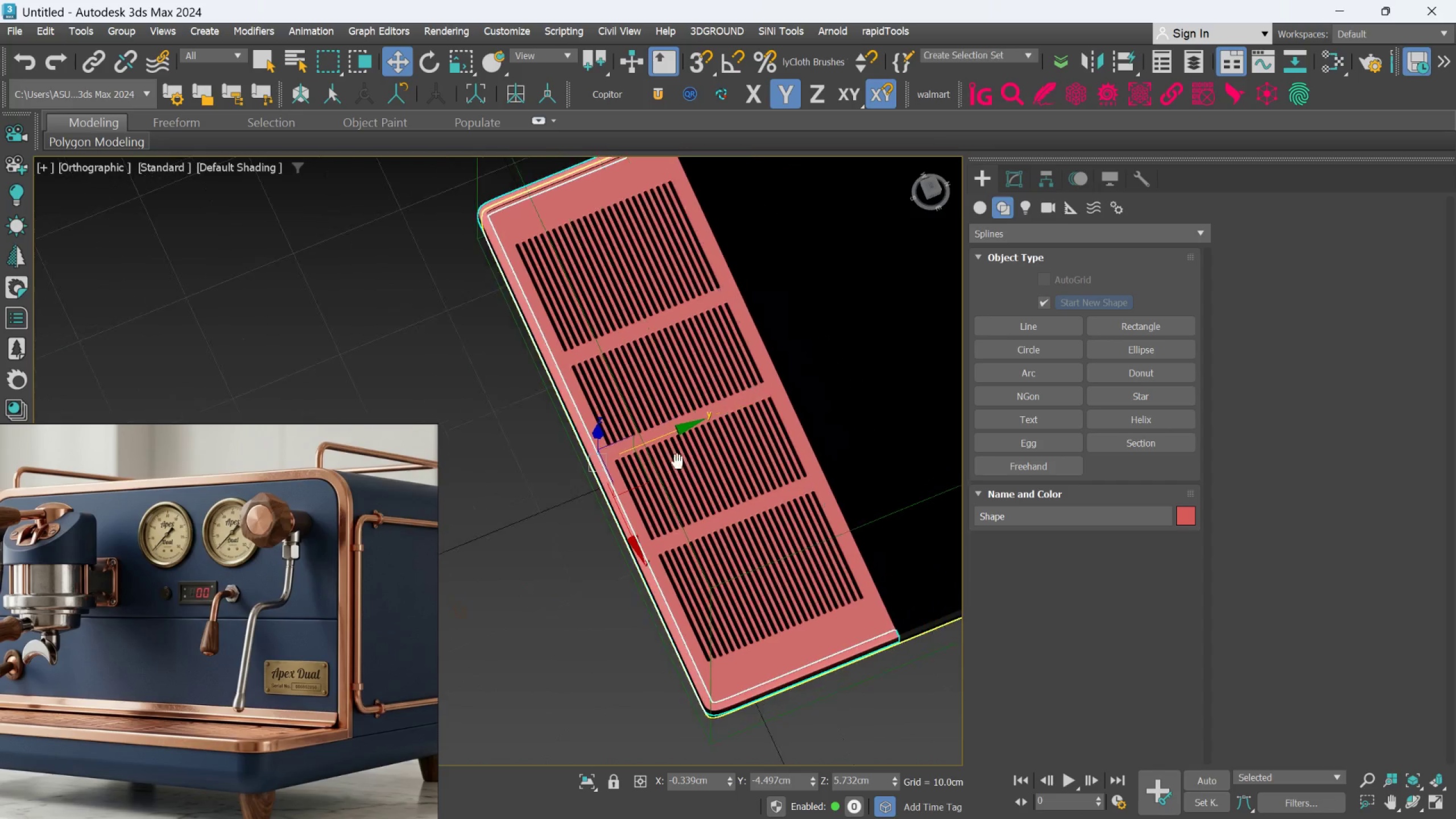 
hold_key(key=AltLeft, duration=0.46)
 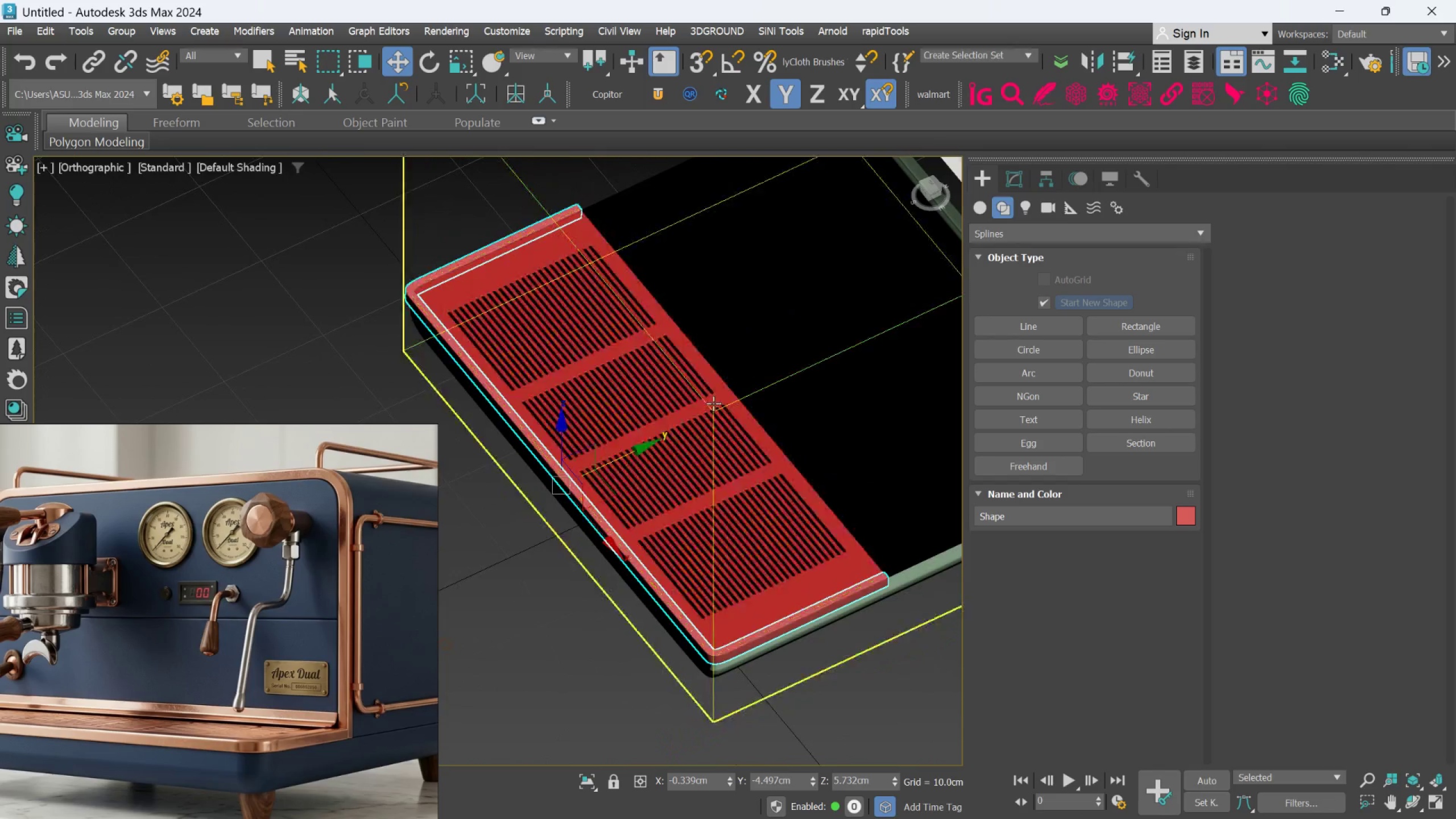 
hold_key(key=AltLeft, duration=0.53)
 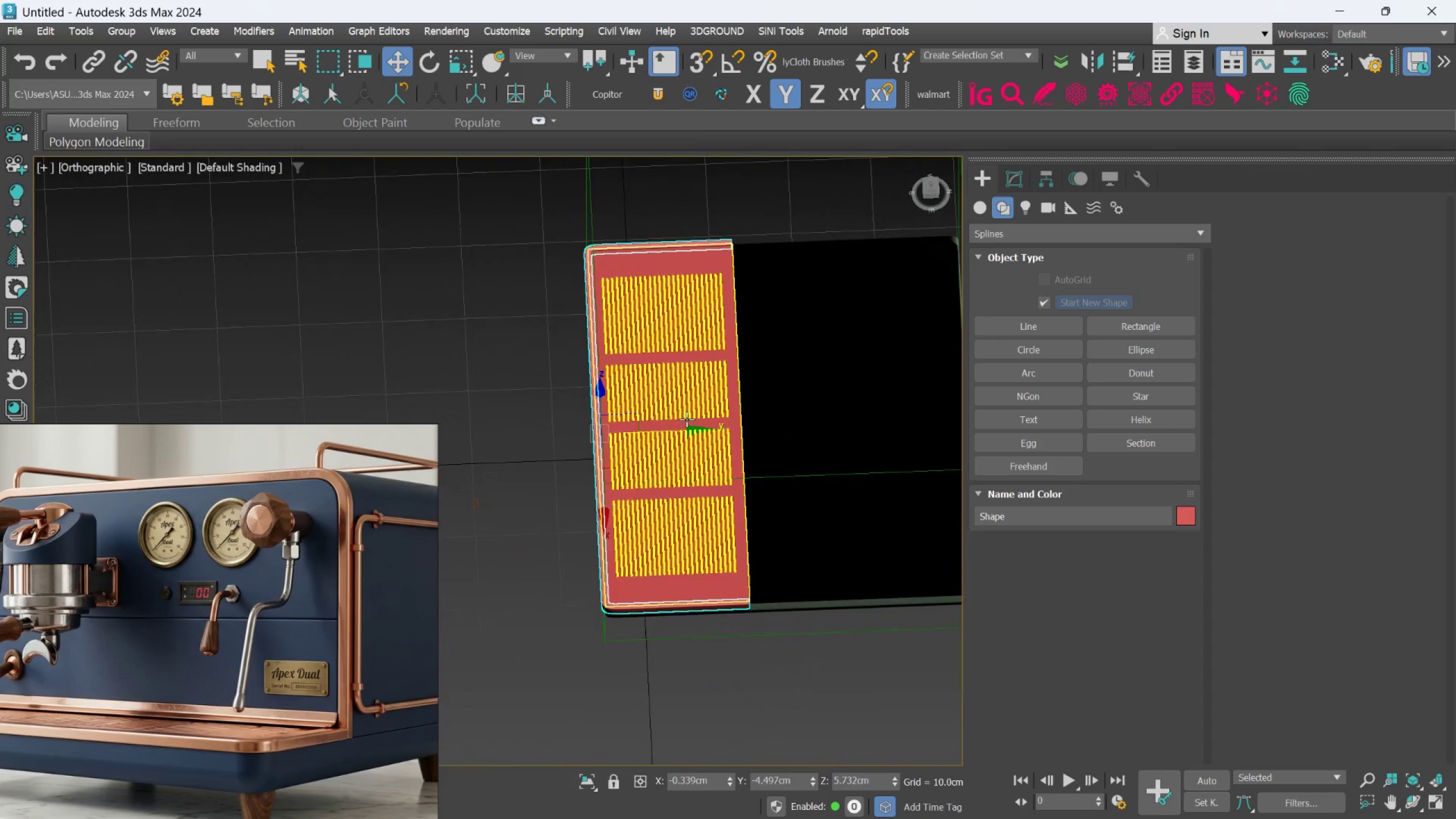 
scroll: coordinate [719, 404], scroll_direction: down, amount: 1.0
 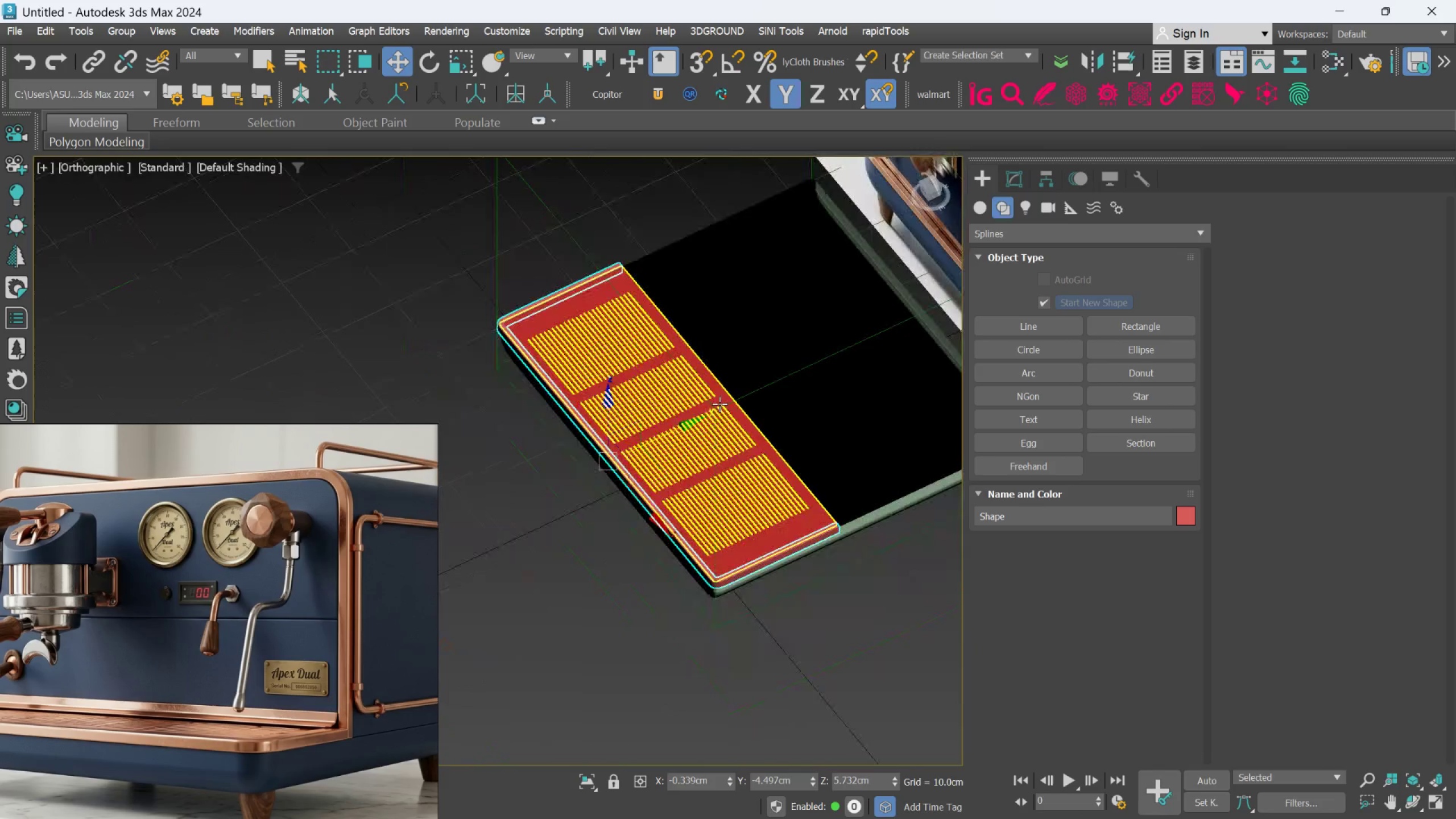 
hold_key(key=AltLeft, duration=1.06)
 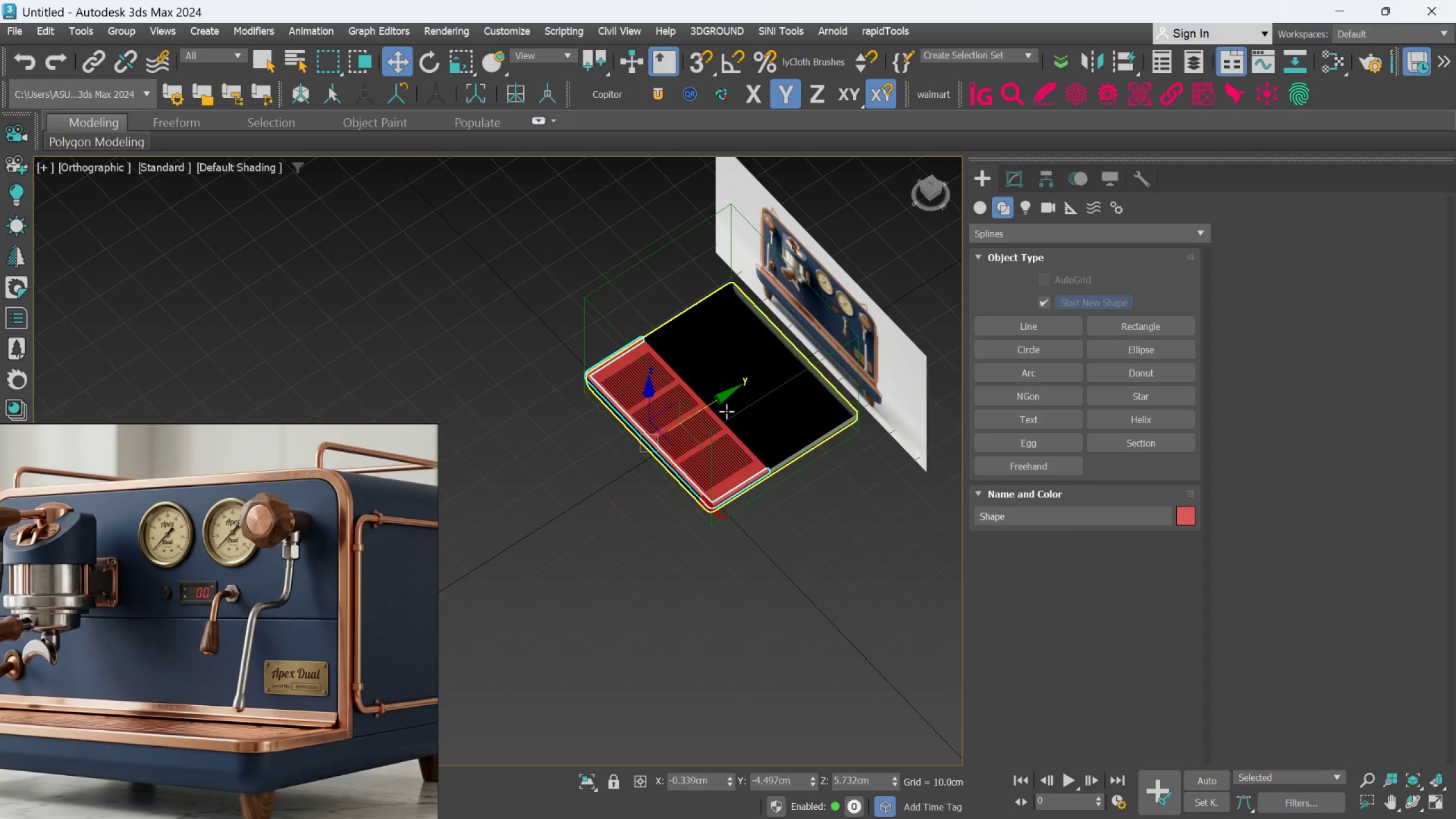 
scroll: coordinate [686, 419], scroll_direction: down, amount: 2.0
 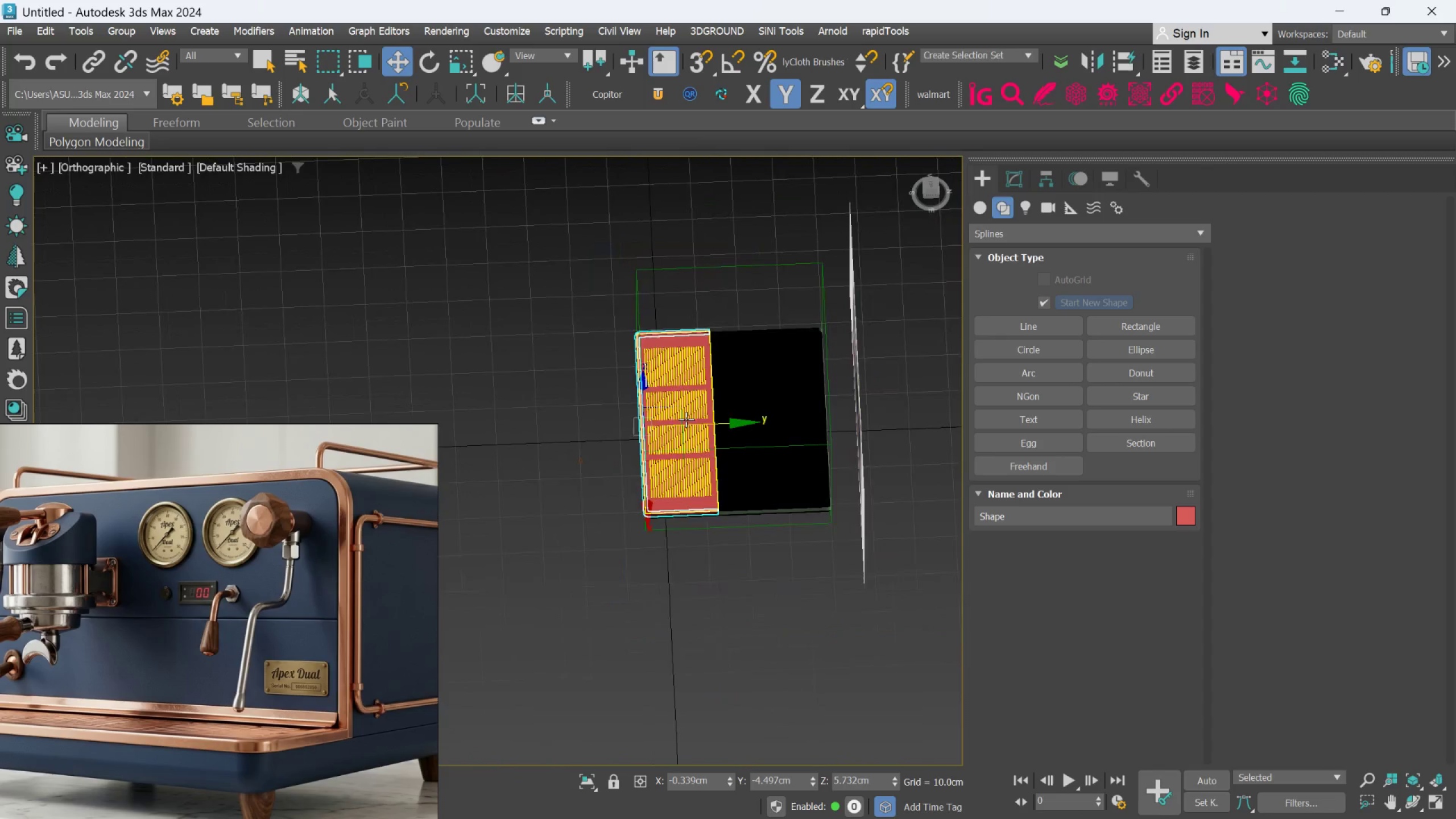 
hold_key(key=AltLeft, duration=0.52)
 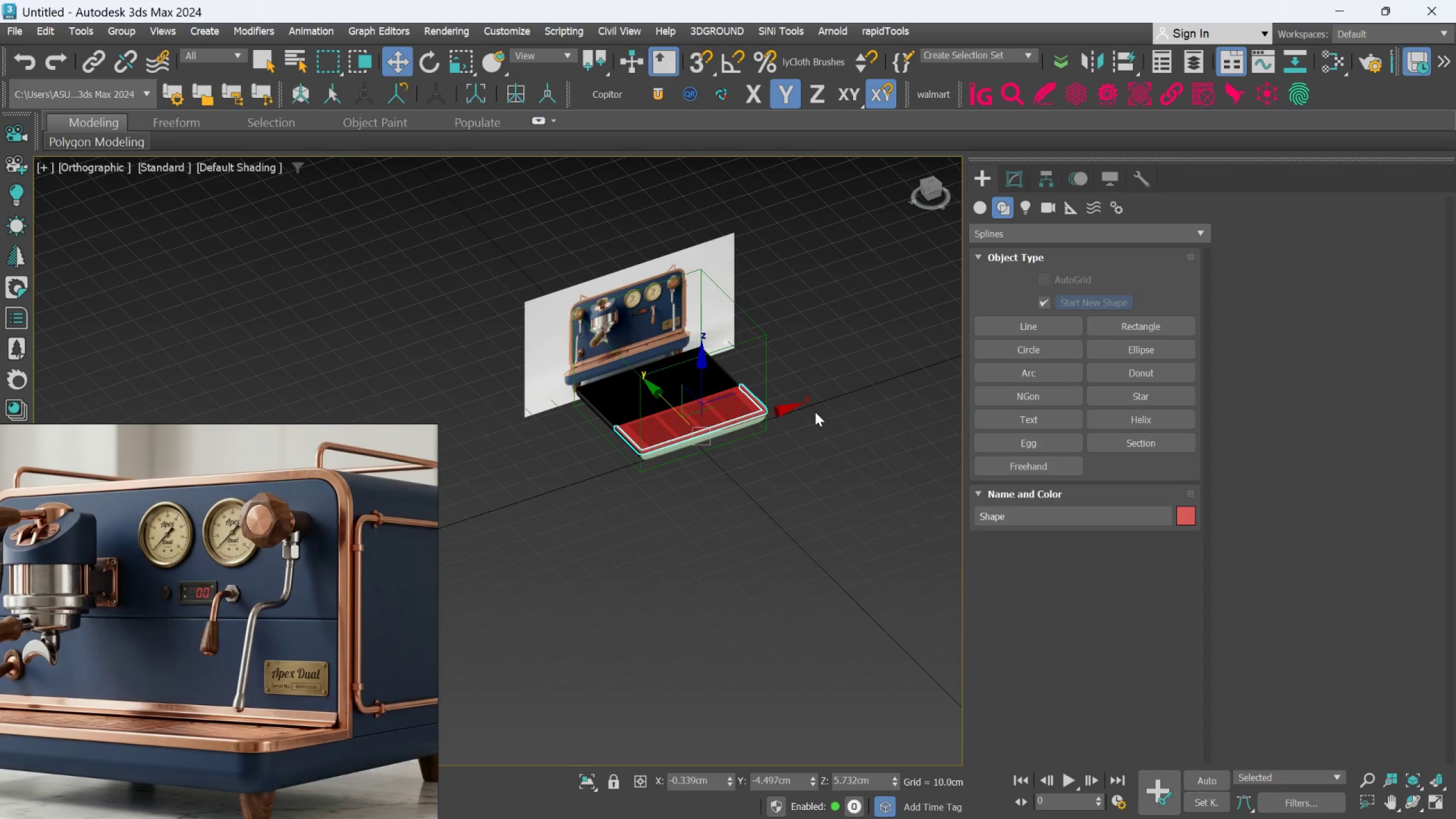 
scroll: coordinate [726, 411], scroll_direction: down, amount: 1.0
 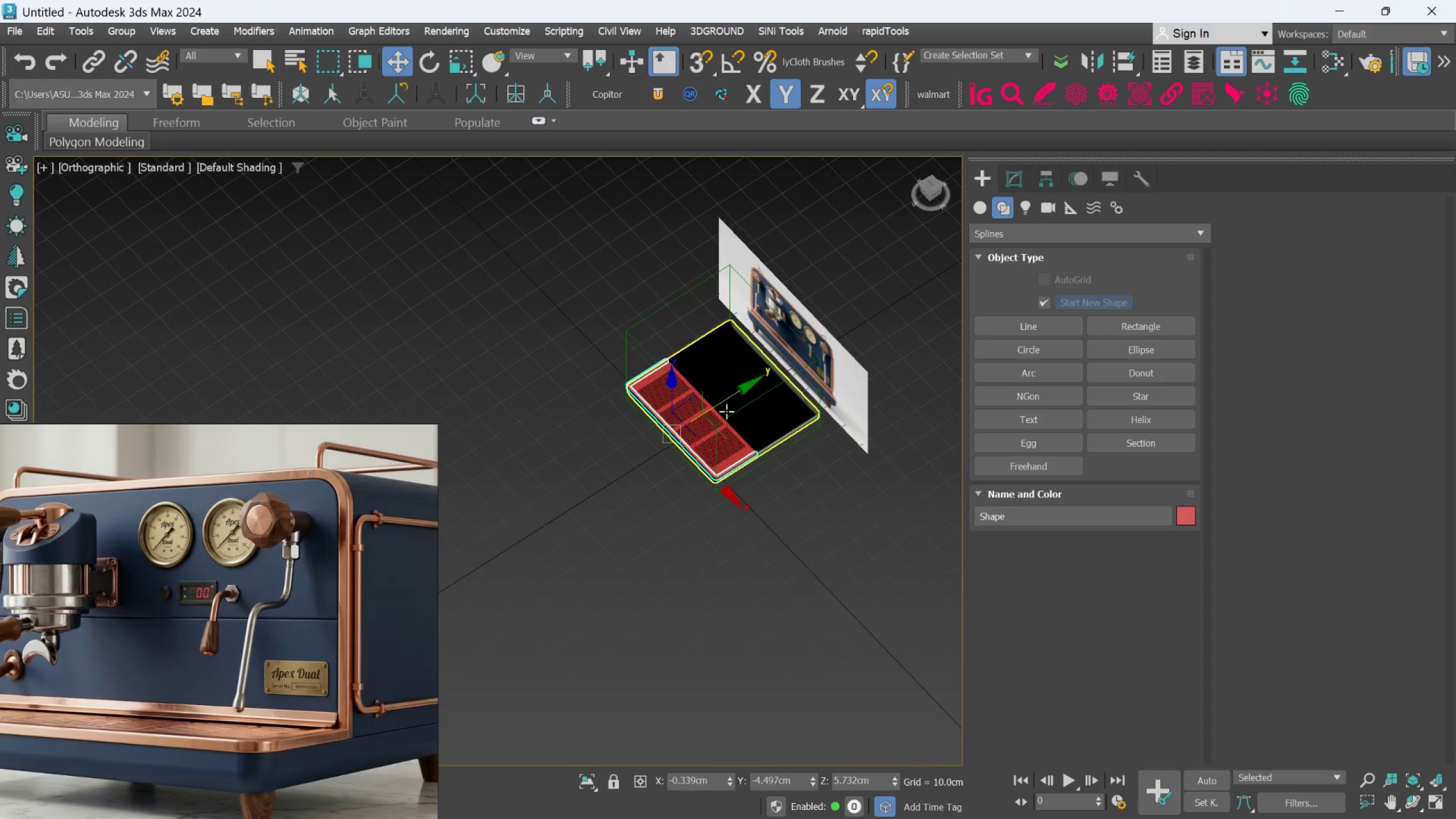 
wait(12.45)
 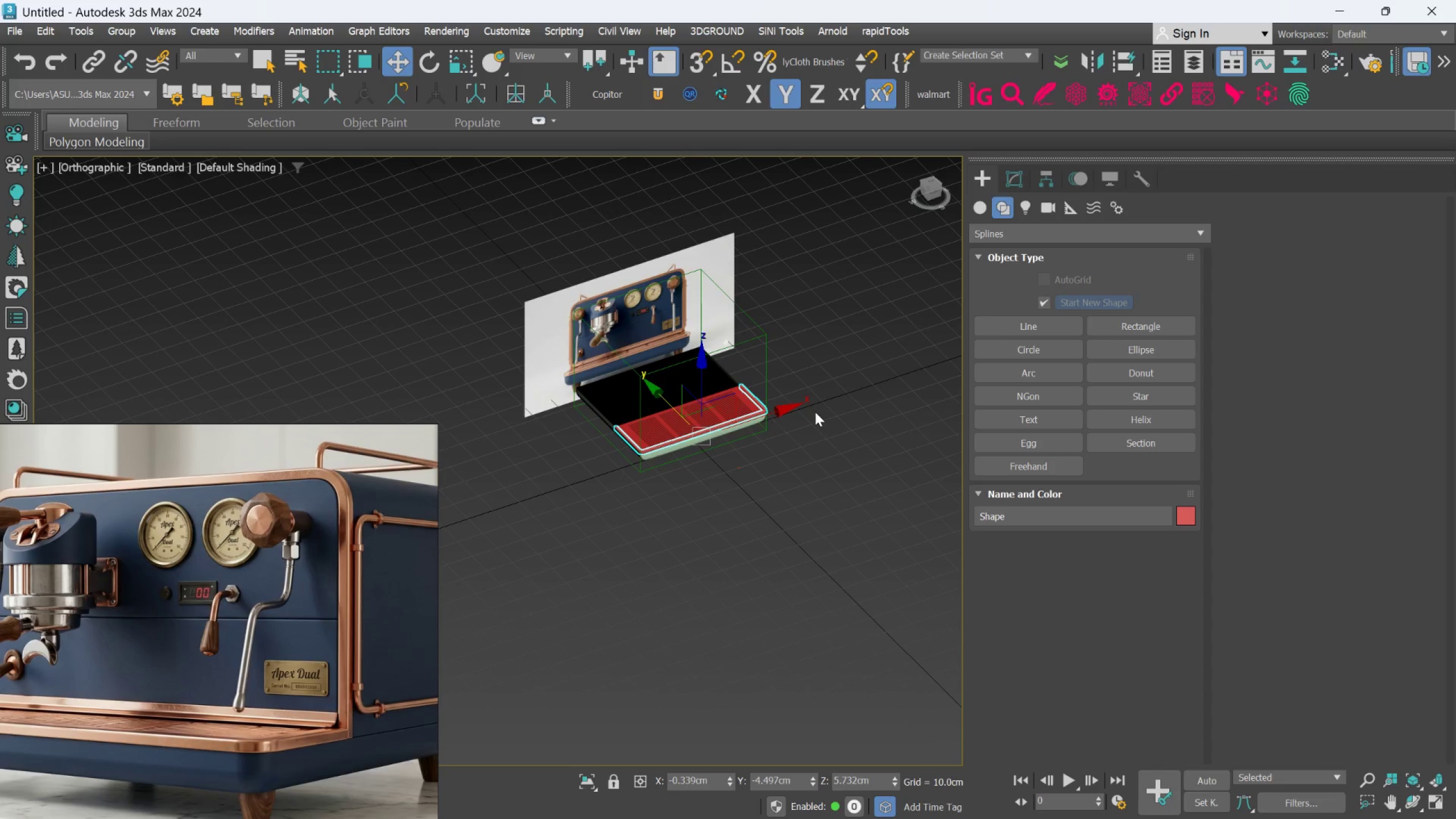 
key(F)
 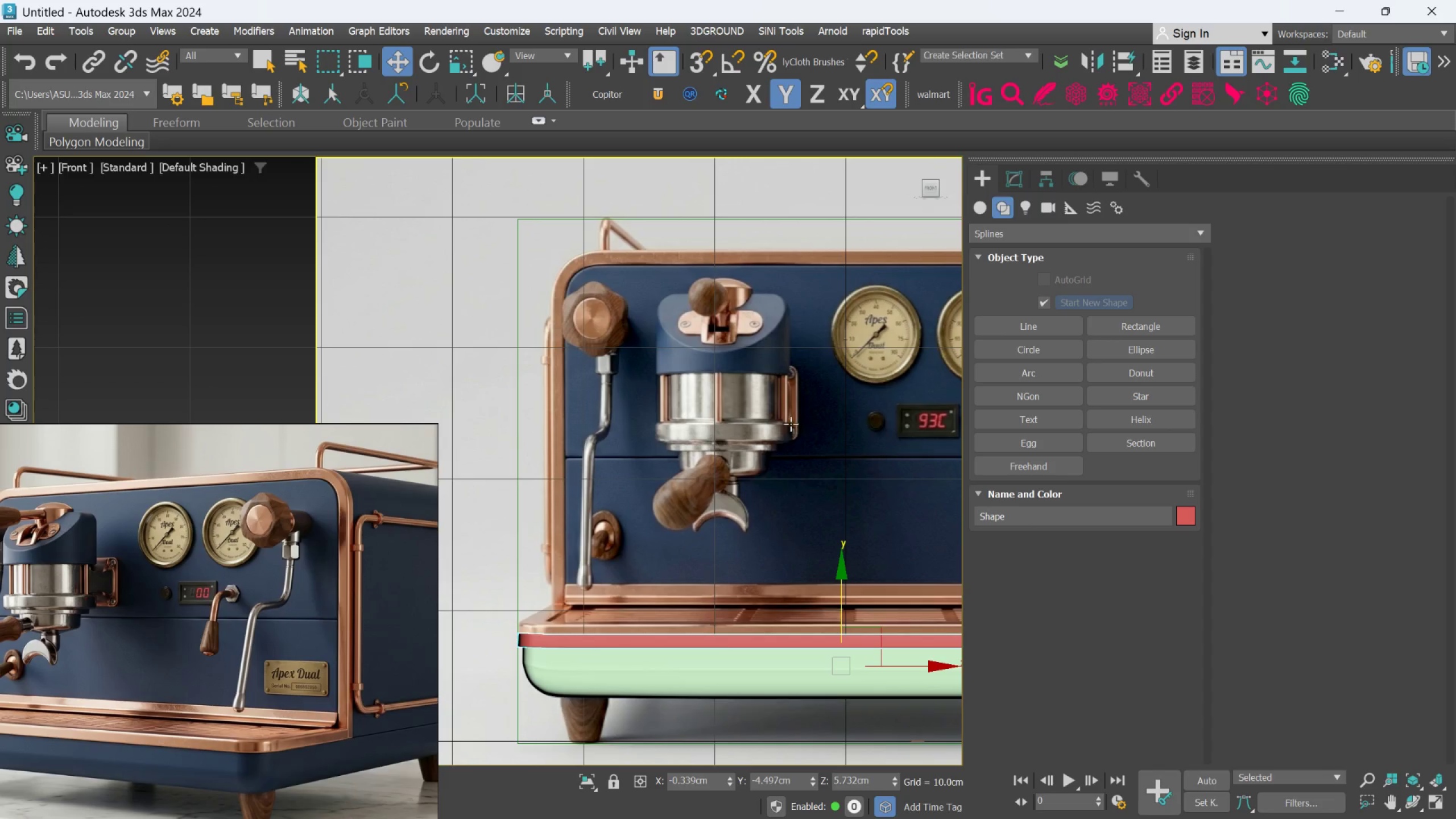 
hold_key(key=AltLeft, duration=0.98)
 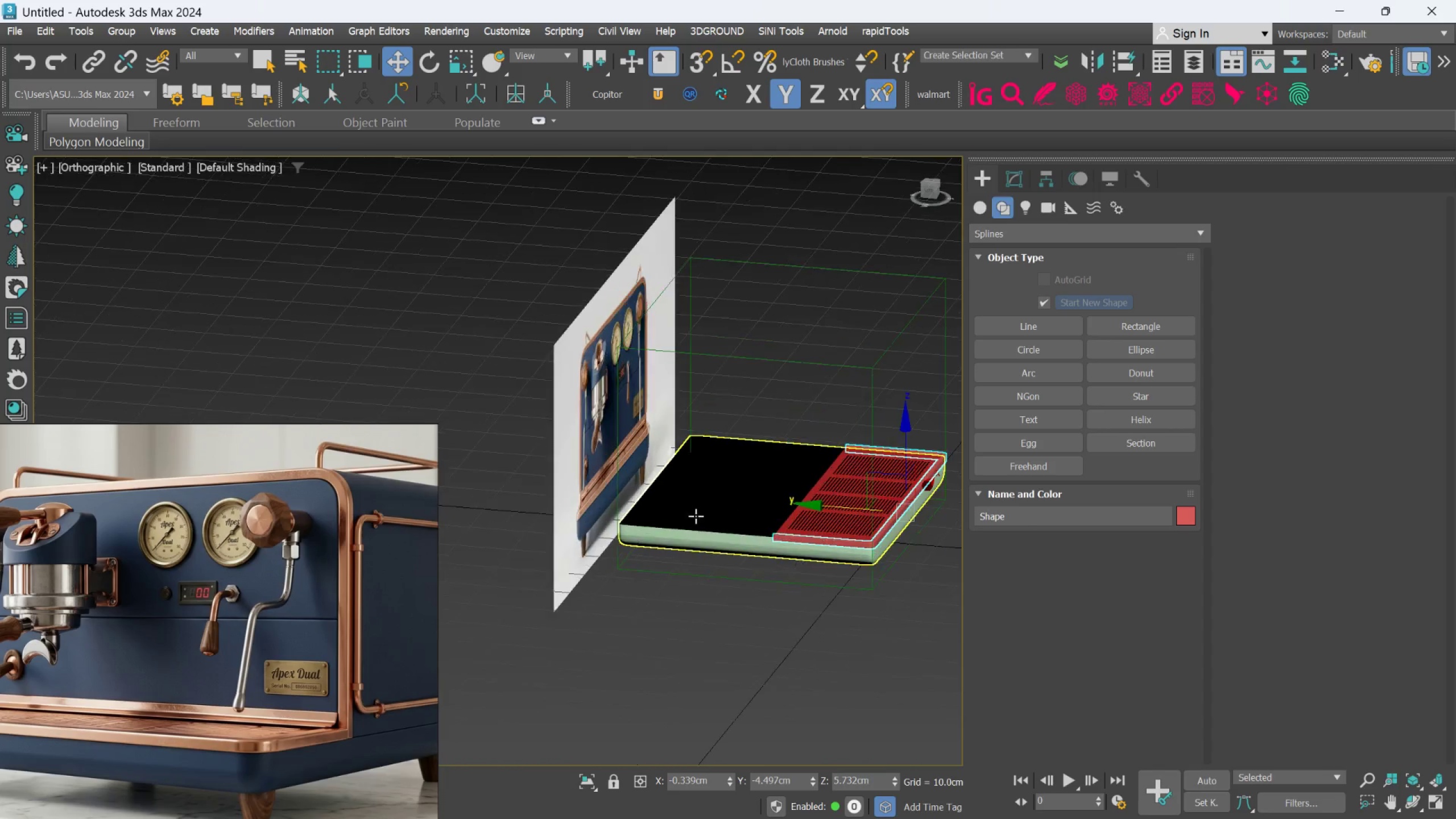 
scroll: coordinate [905, 445], scroll_direction: down, amount: 4.0
 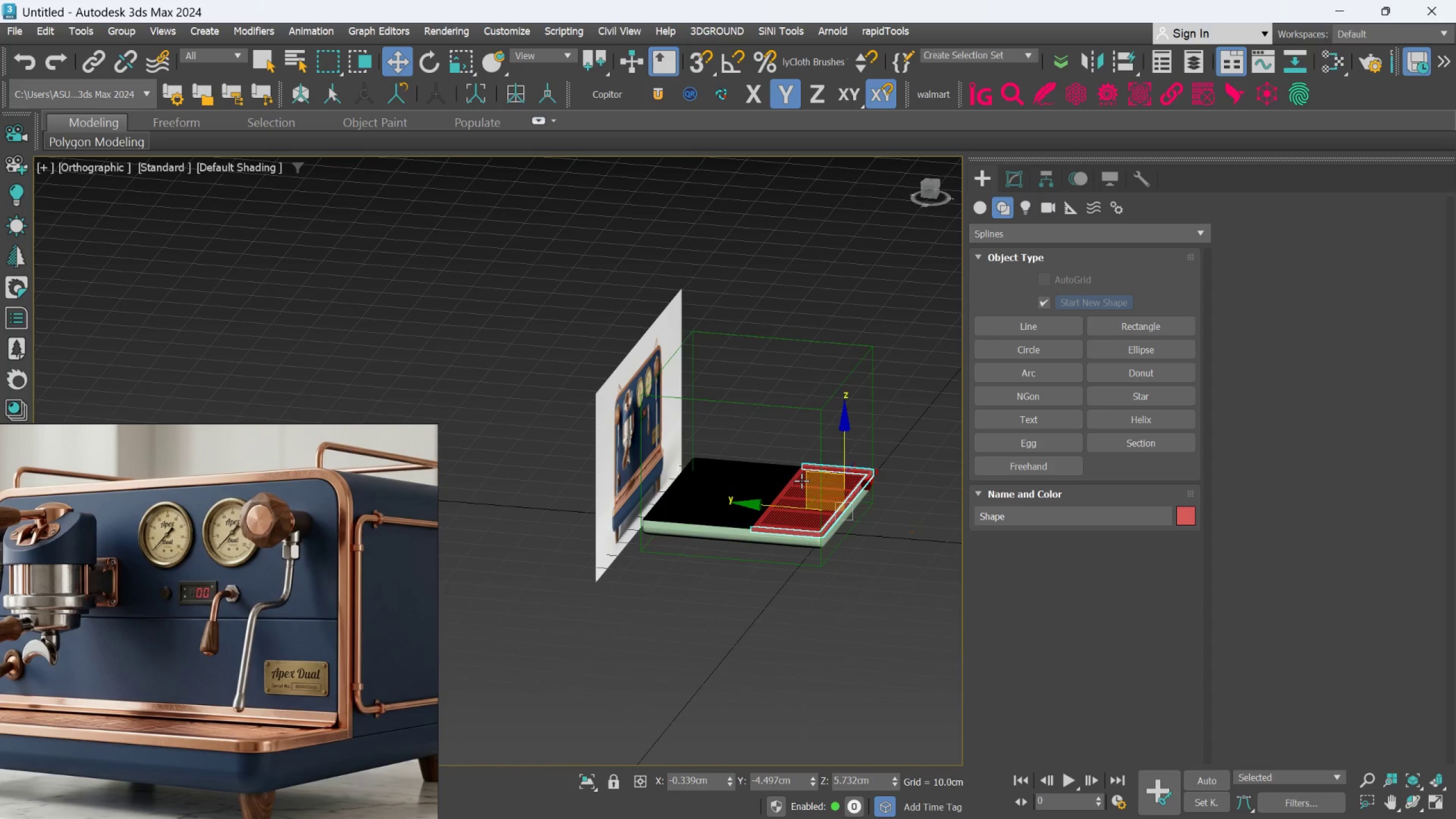 
scroll: coordinate [697, 510], scroll_direction: up, amount: 1.0
 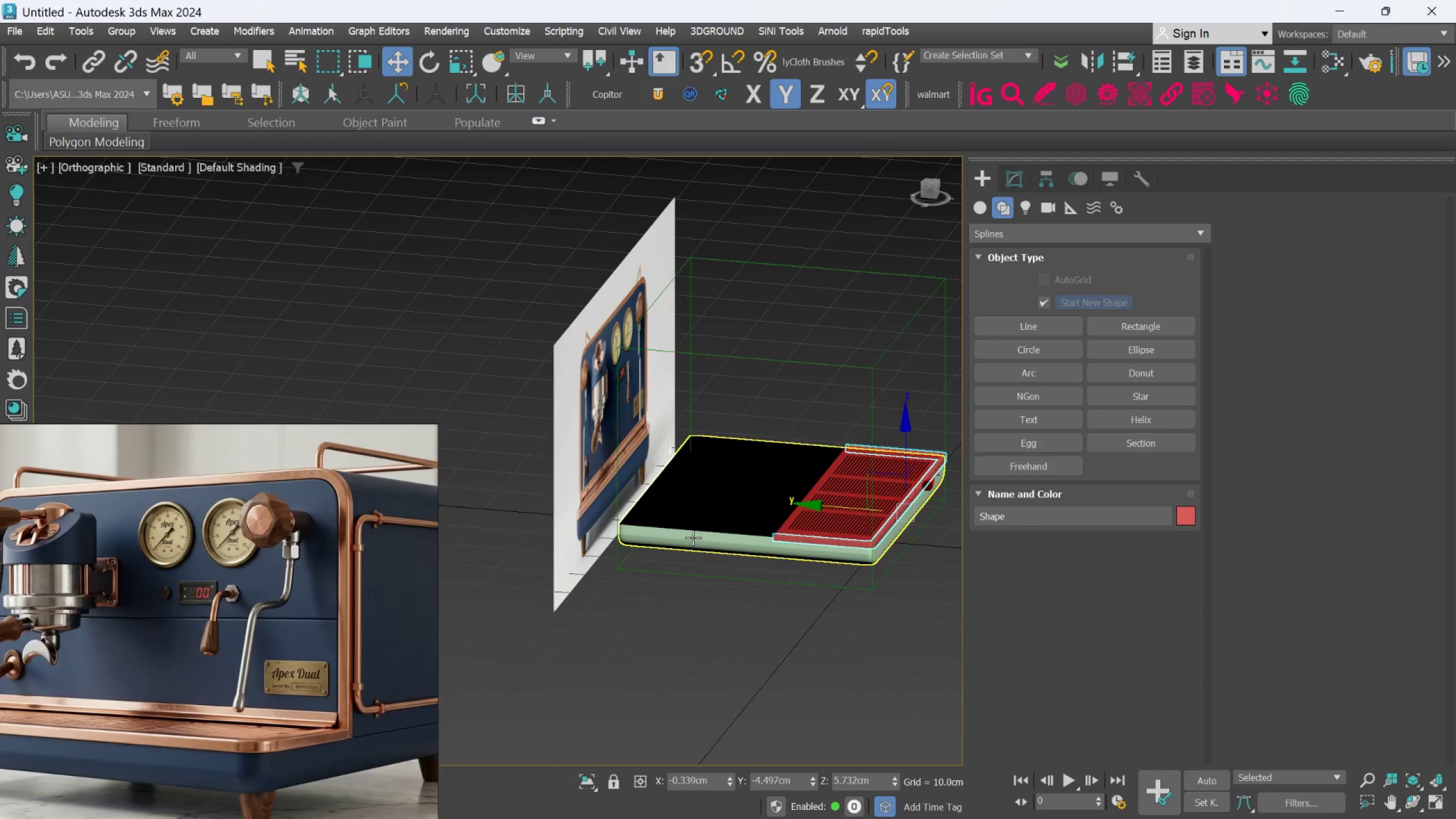 
left_click([693, 537])
 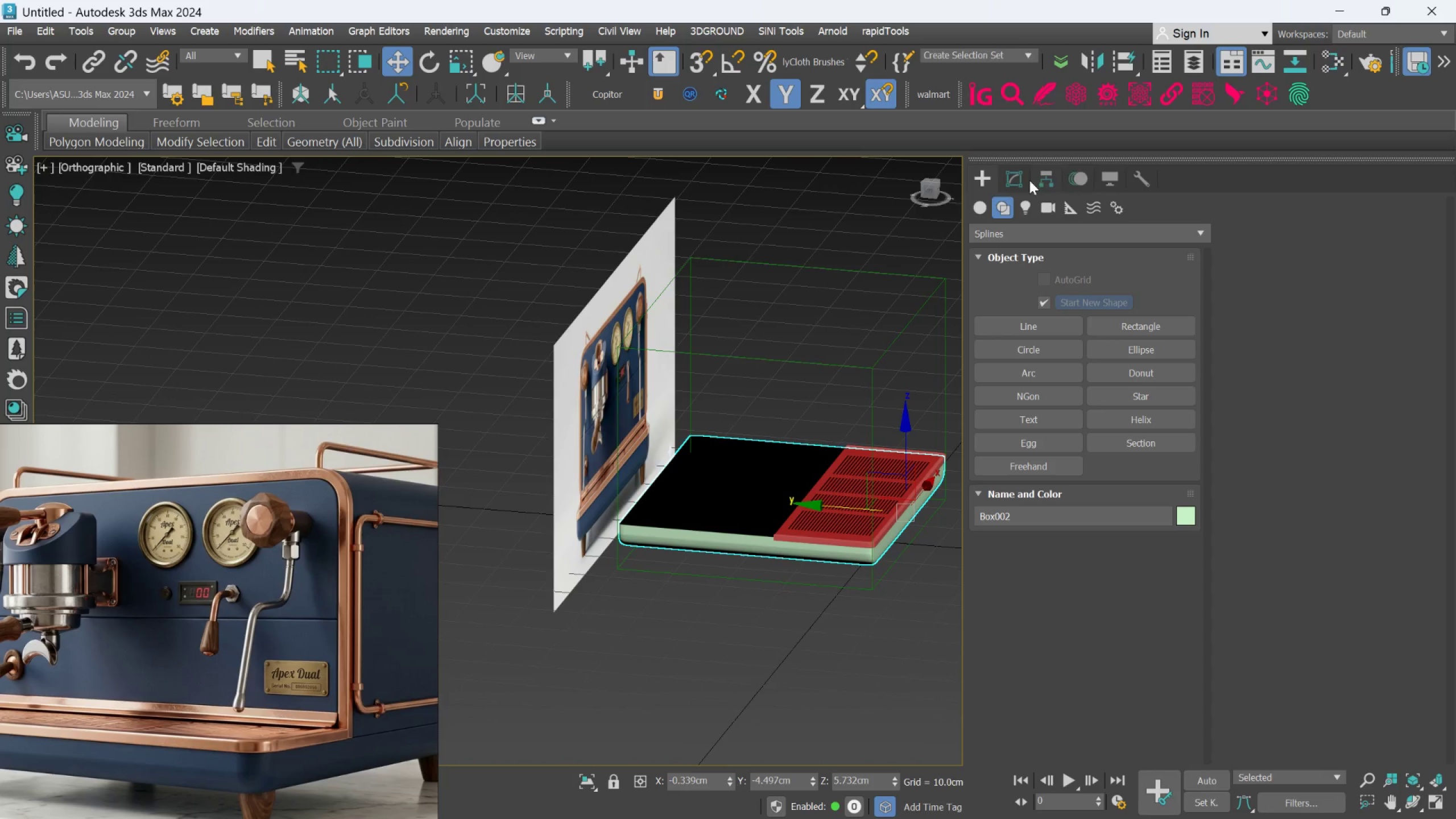 
left_click([1019, 183])
 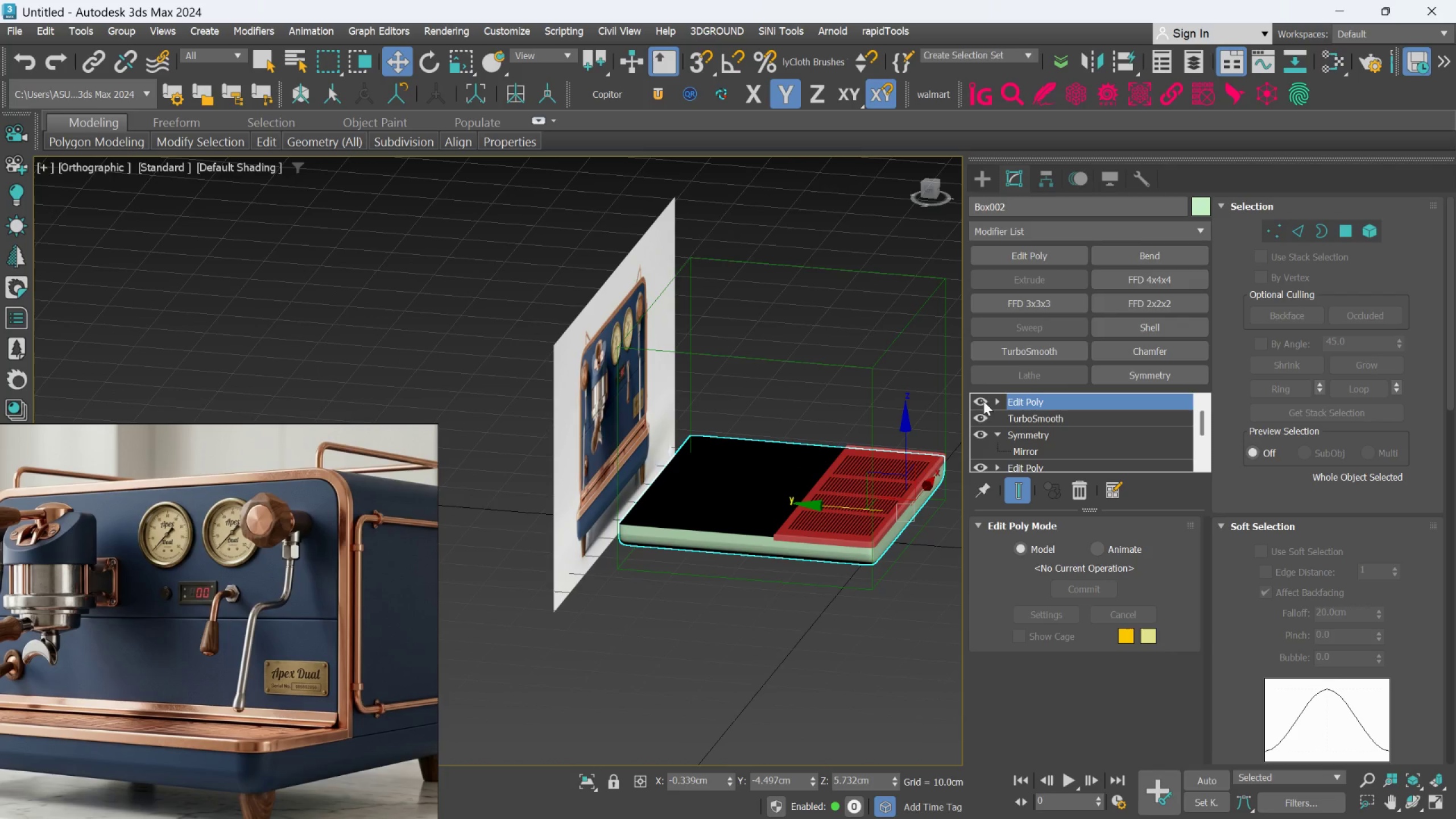 
left_click([1080, 491])
 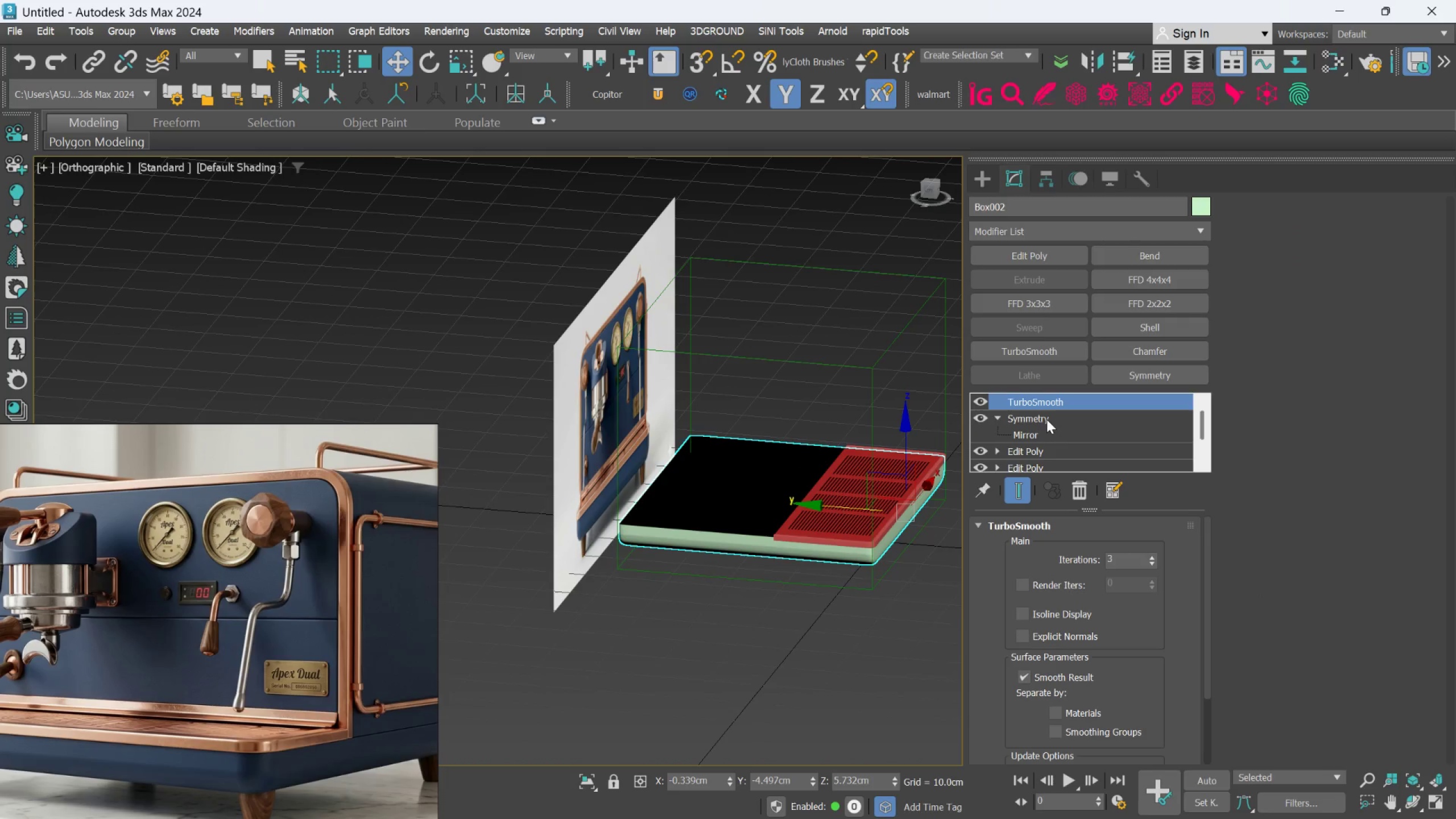 
left_click([1046, 419])
 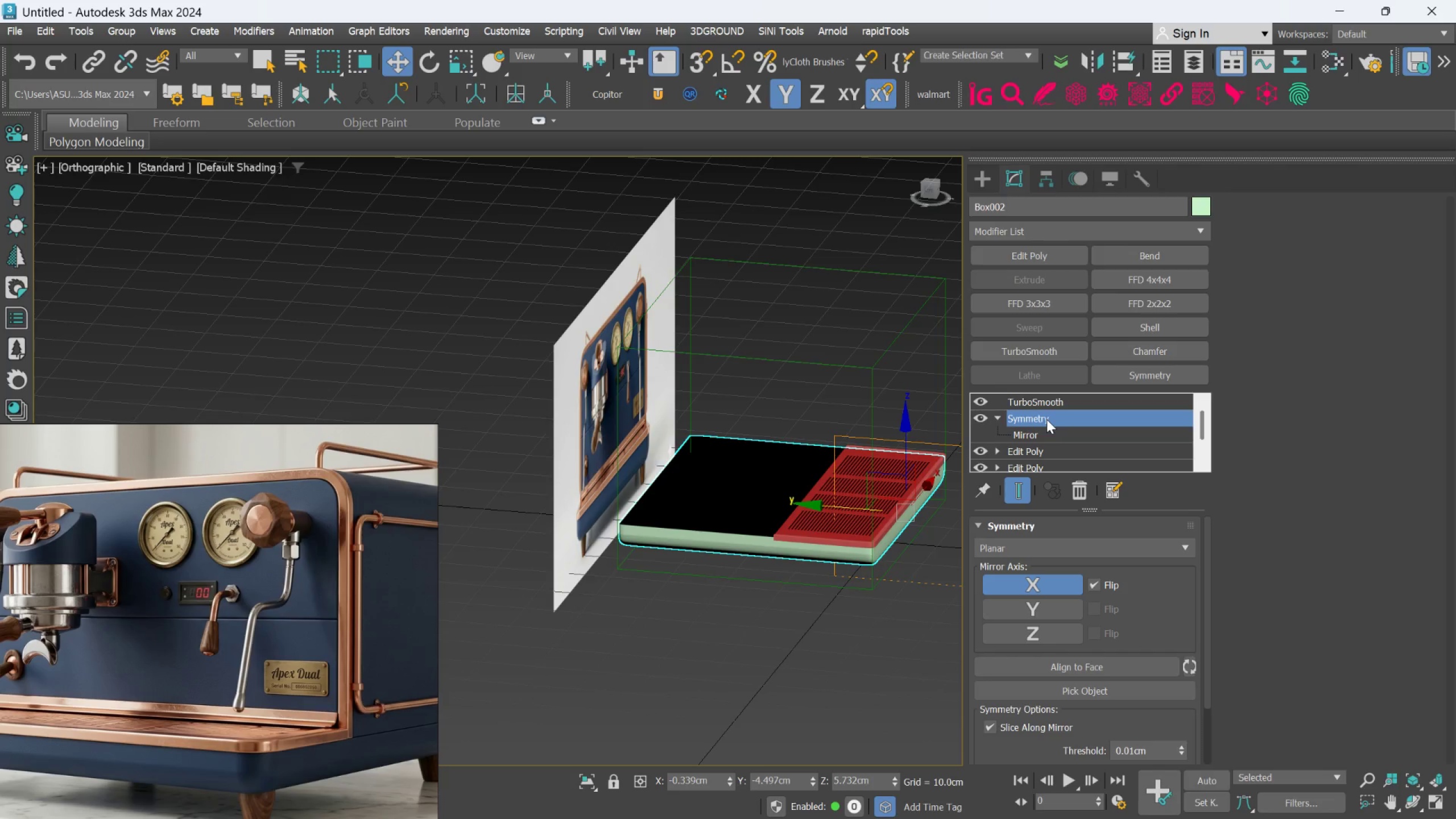 
left_click([1037, 449])
 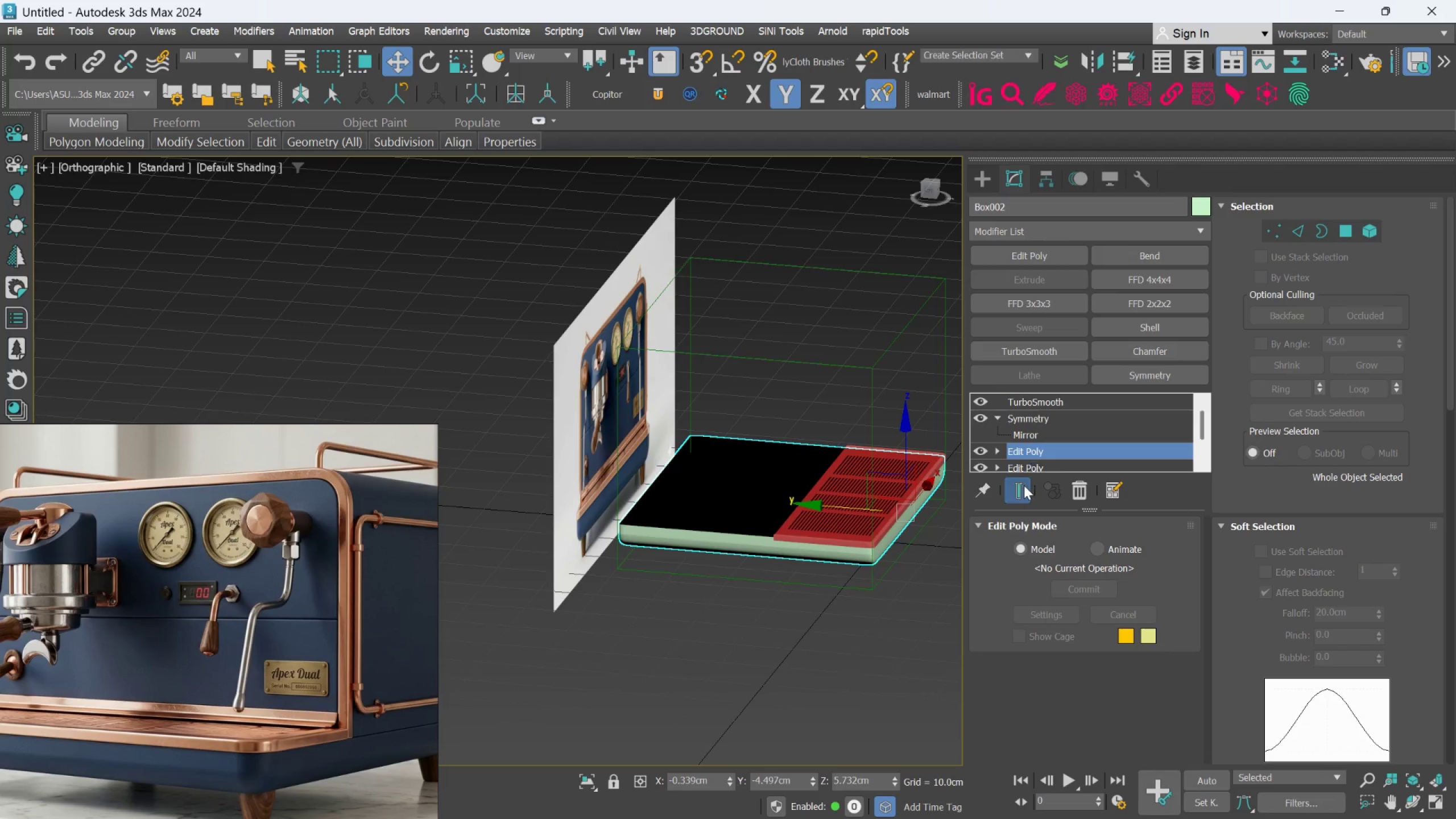 
left_click([1023, 491])
 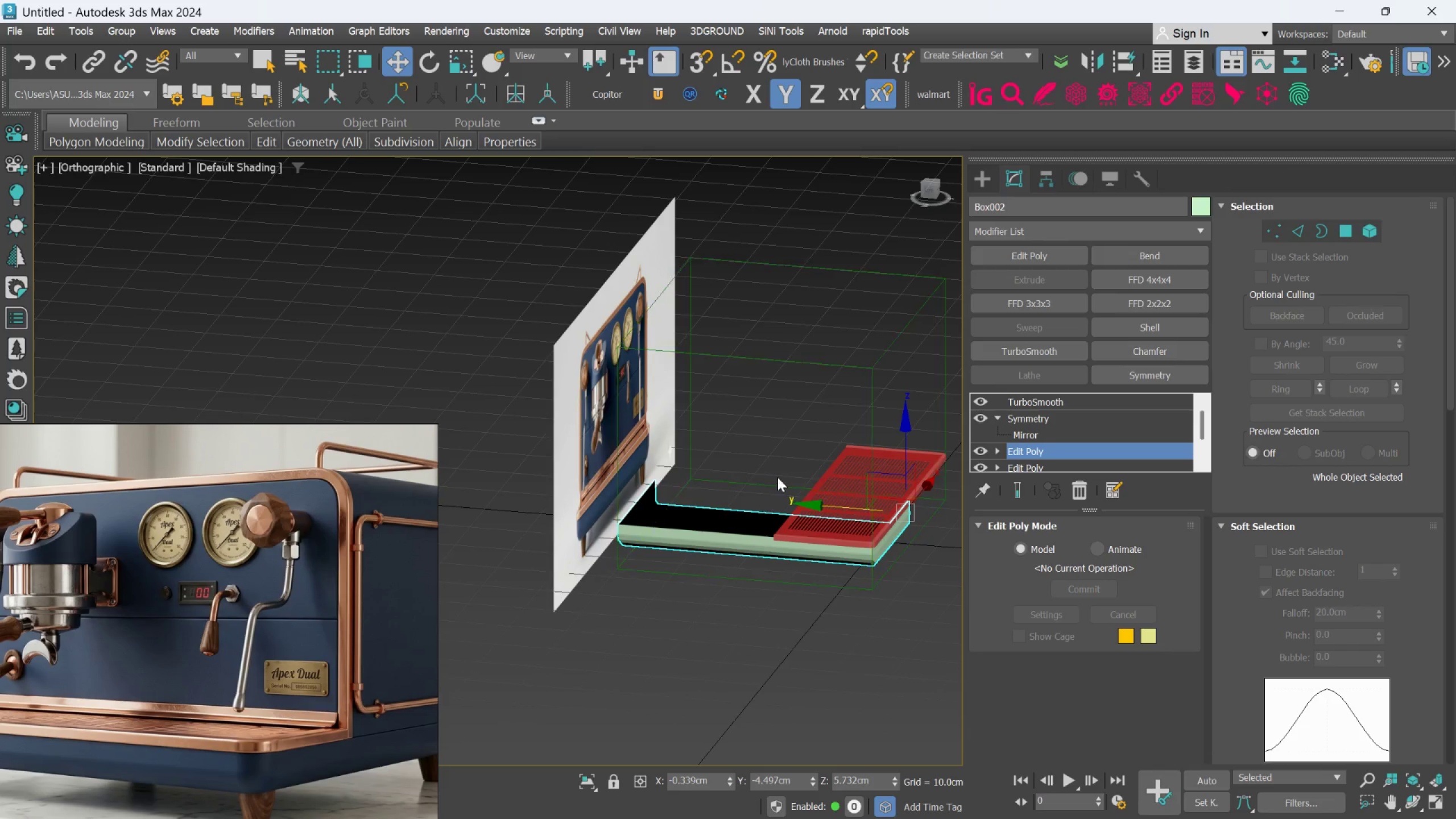 
key(F4)
 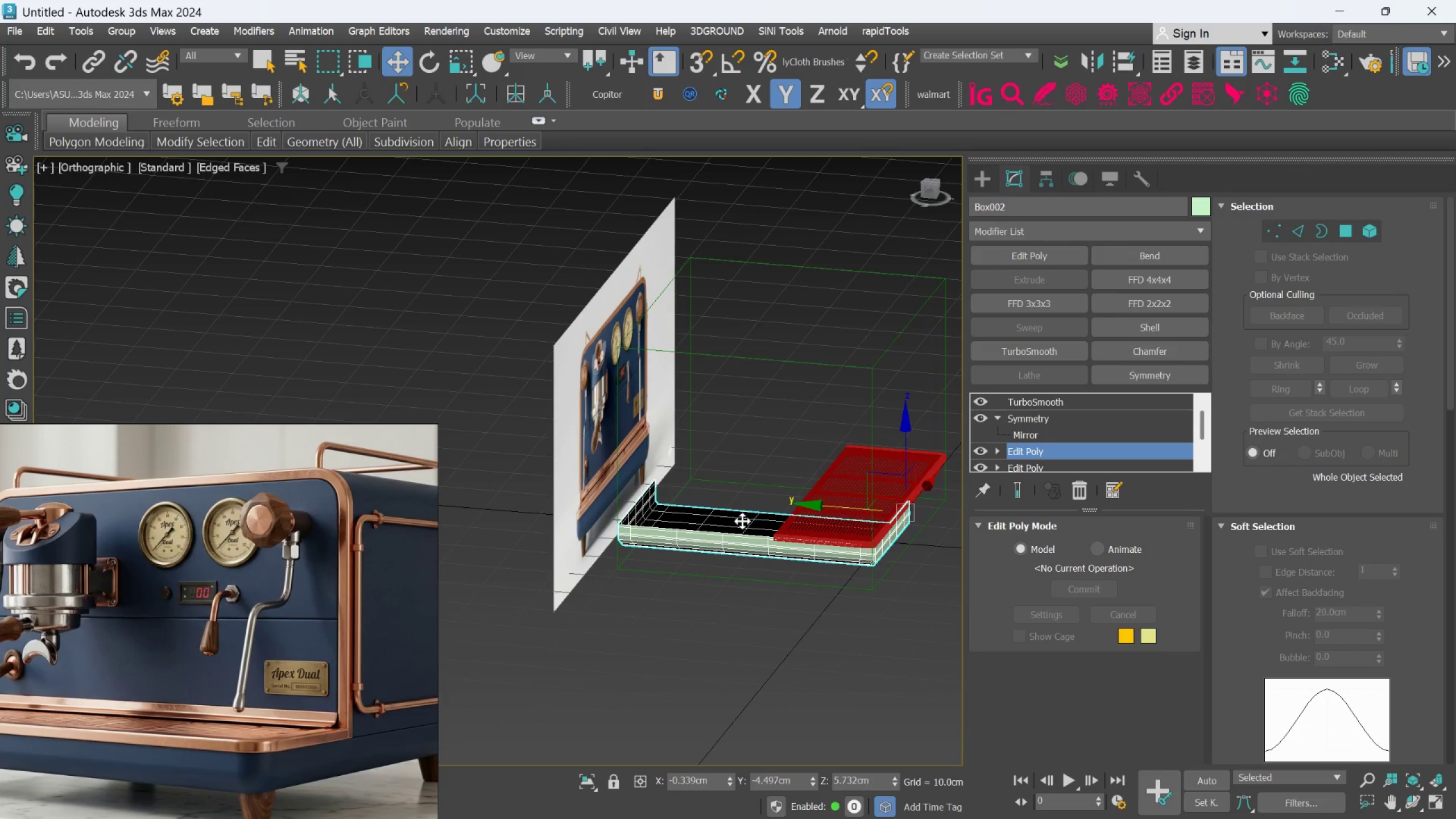 
scroll: coordinate [742, 518], scroll_direction: up, amount: 2.0
 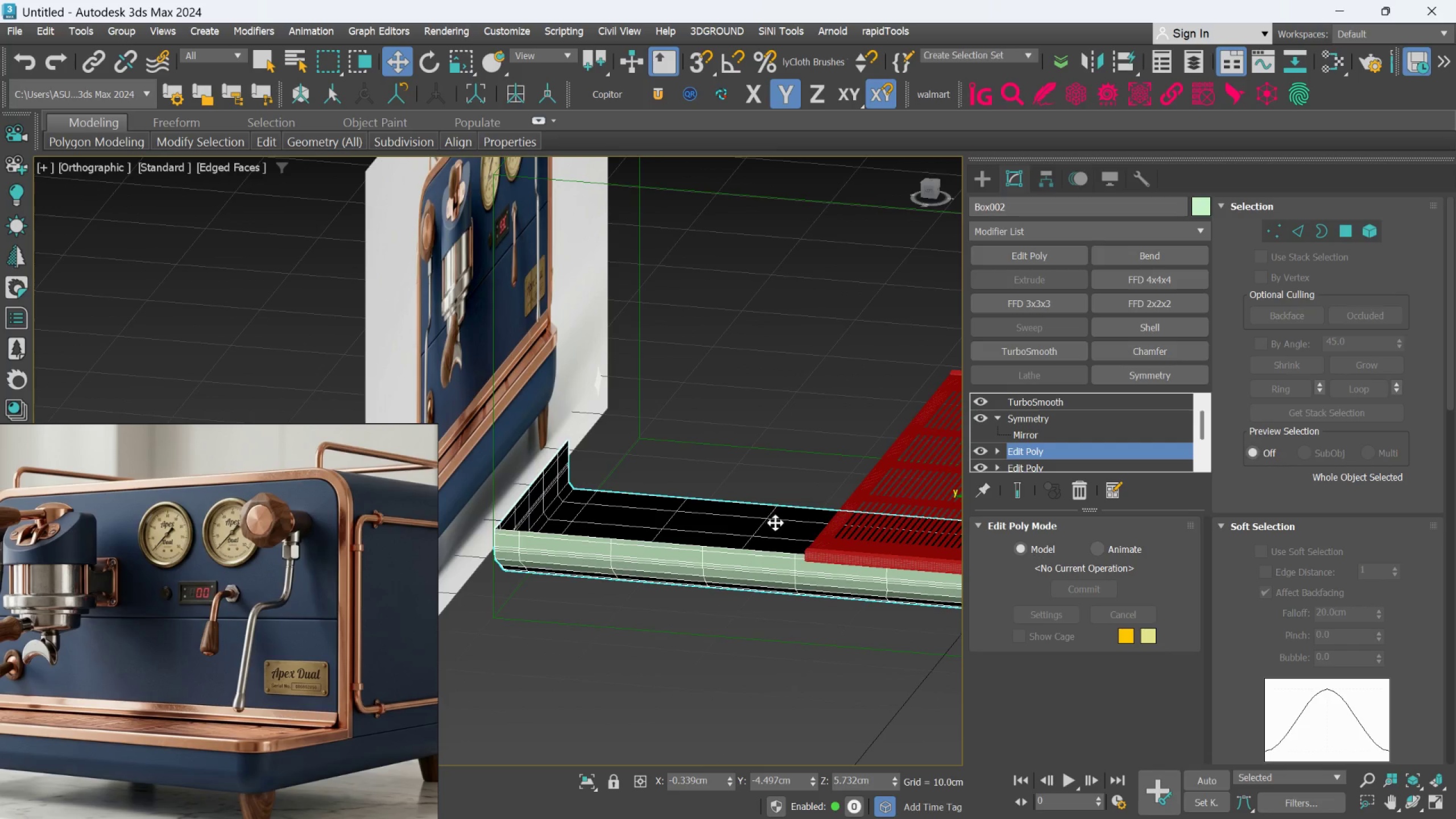 
hold_key(key=AltLeft, duration=1.1)
 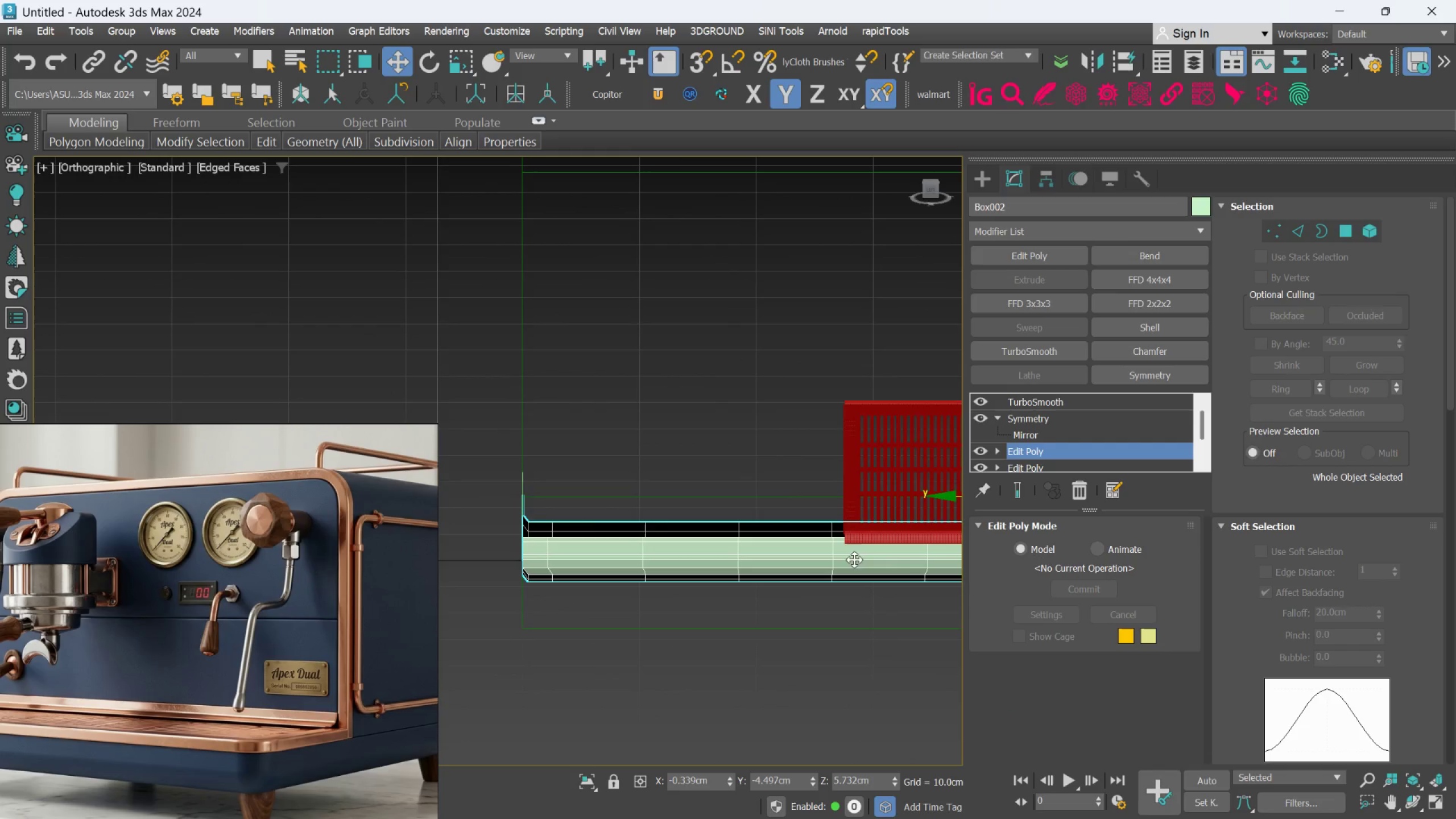 
scroll: coordinate [855, 533], scroll_direction: up, amount: 4.0
 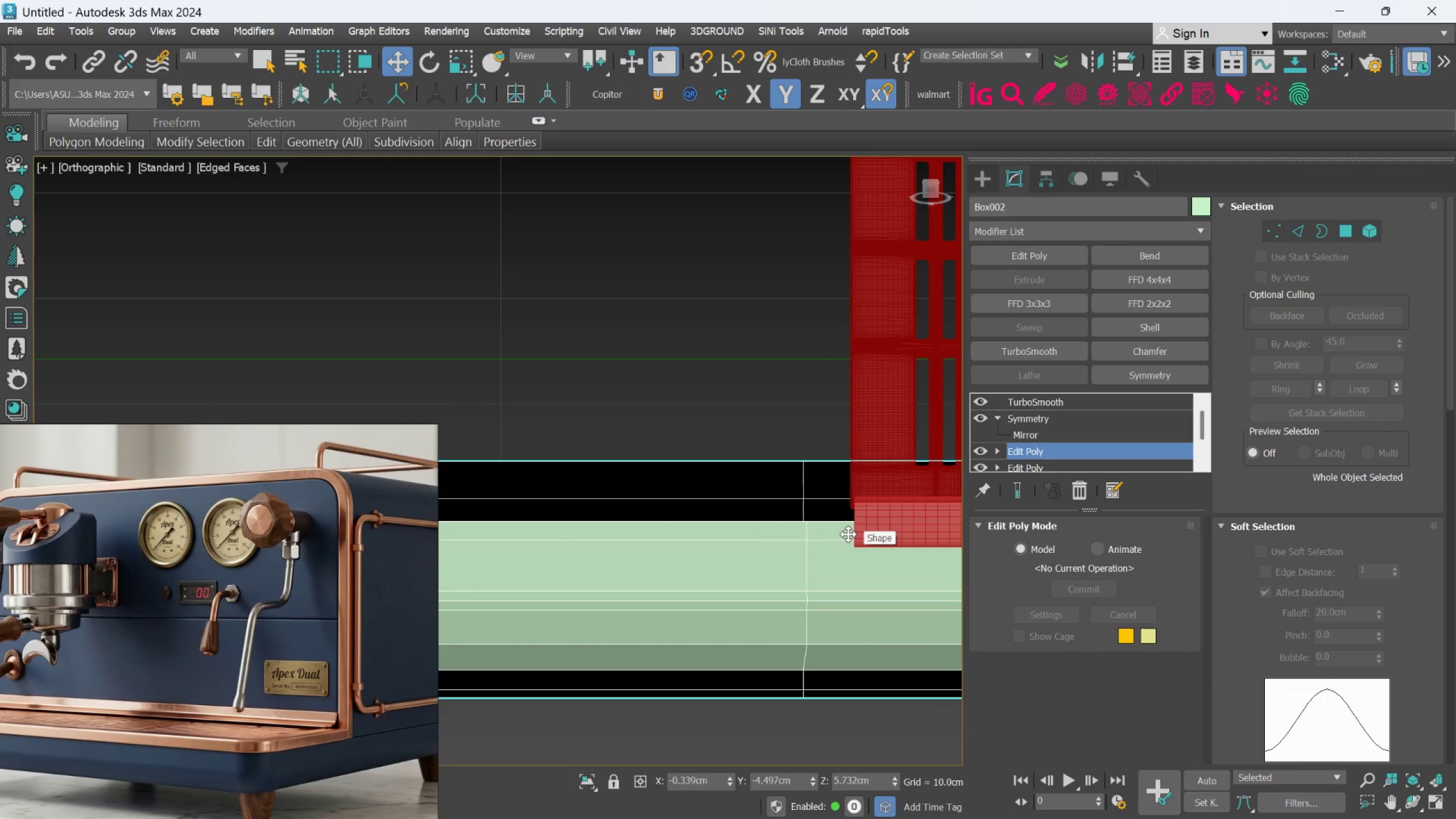 
scroll: coordinate [848, 534], scroll_direction: down, amount: 2.0
 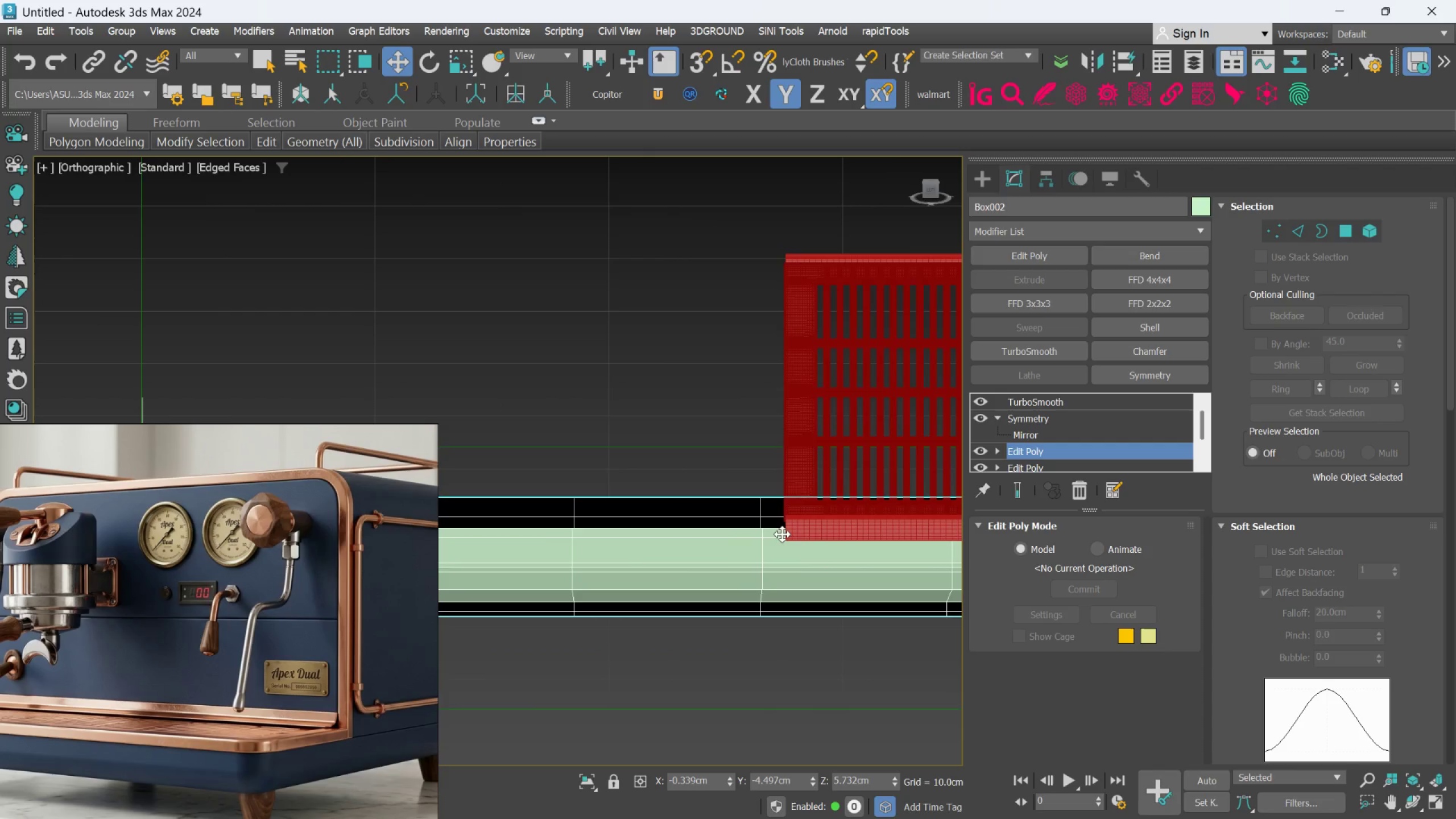 
scroll: coordinate [782, 534], scroll_direction: up, amount: 1.0
 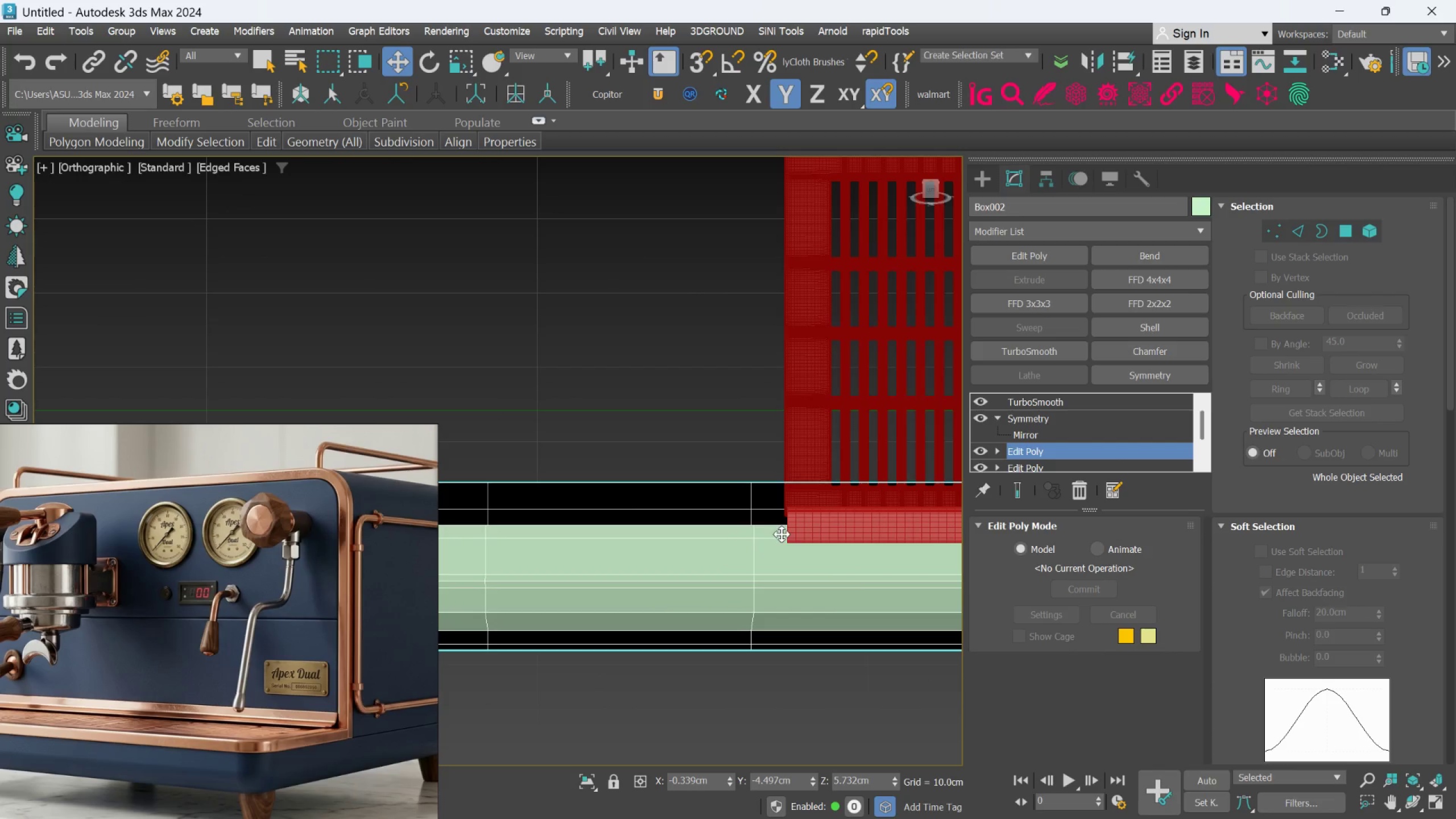 
key(Alt+1)
 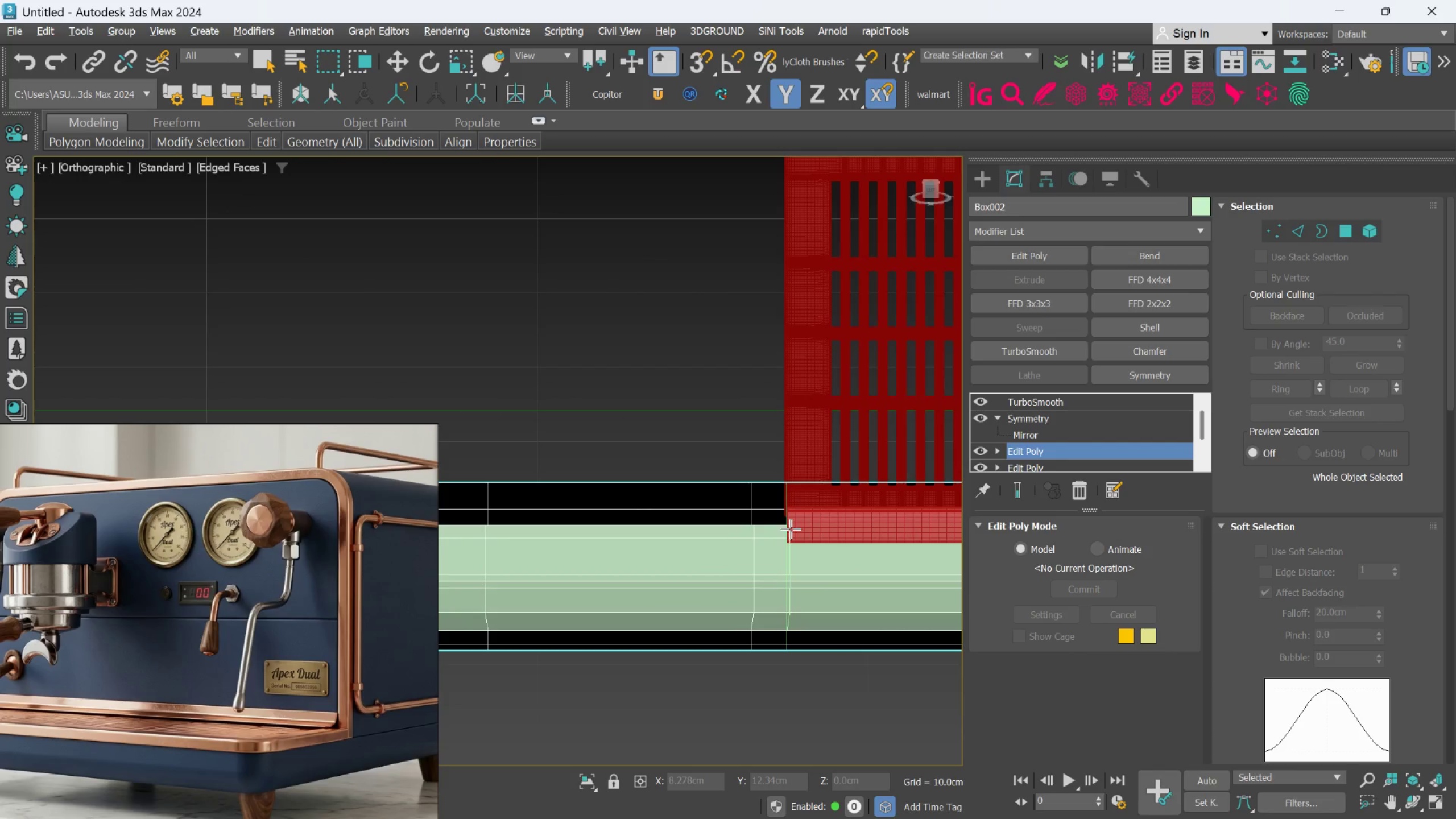 
key(L)
 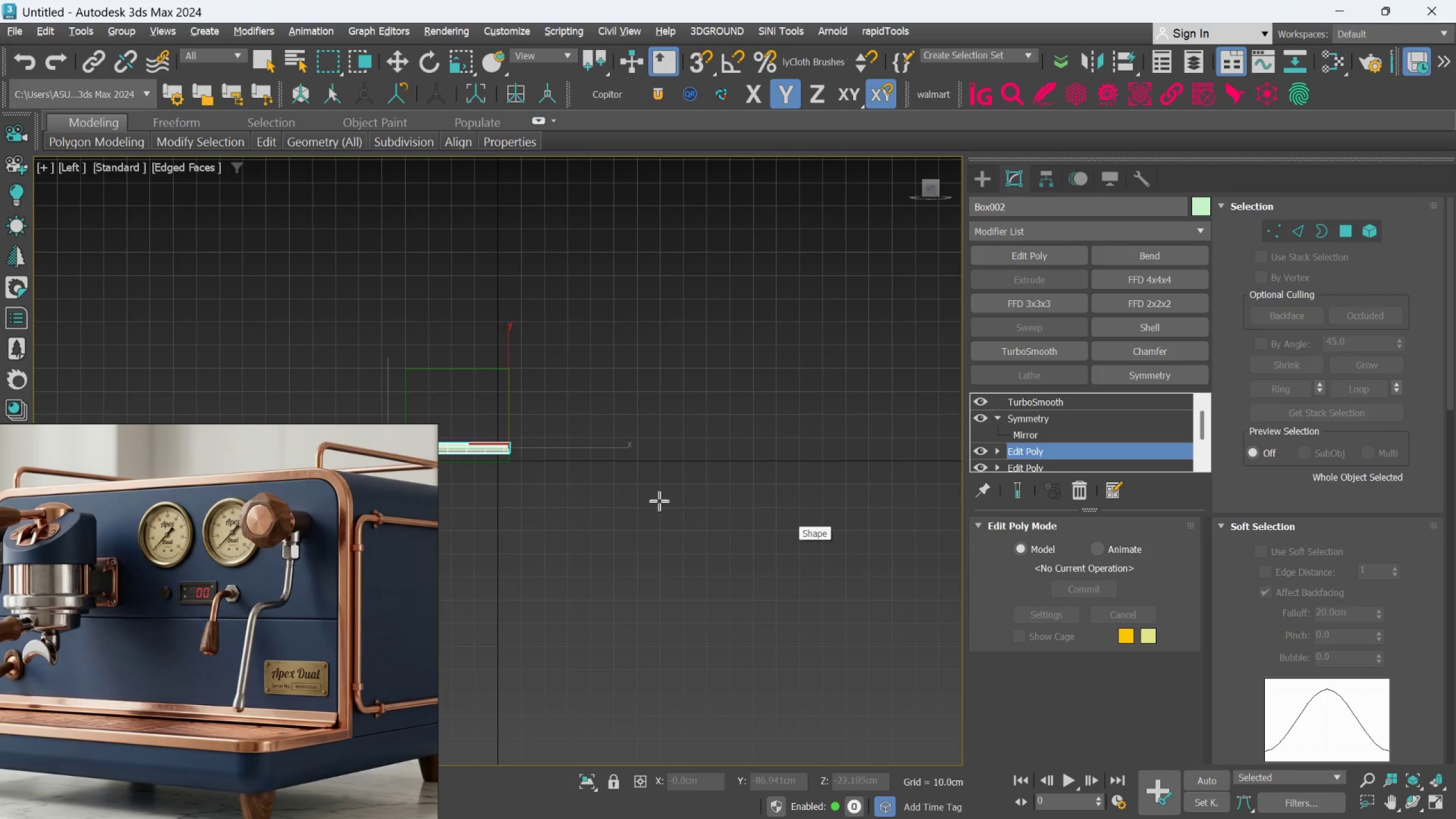 
scroll: coordinate [679, 451], scroll_direction: up, amount: 10.0
 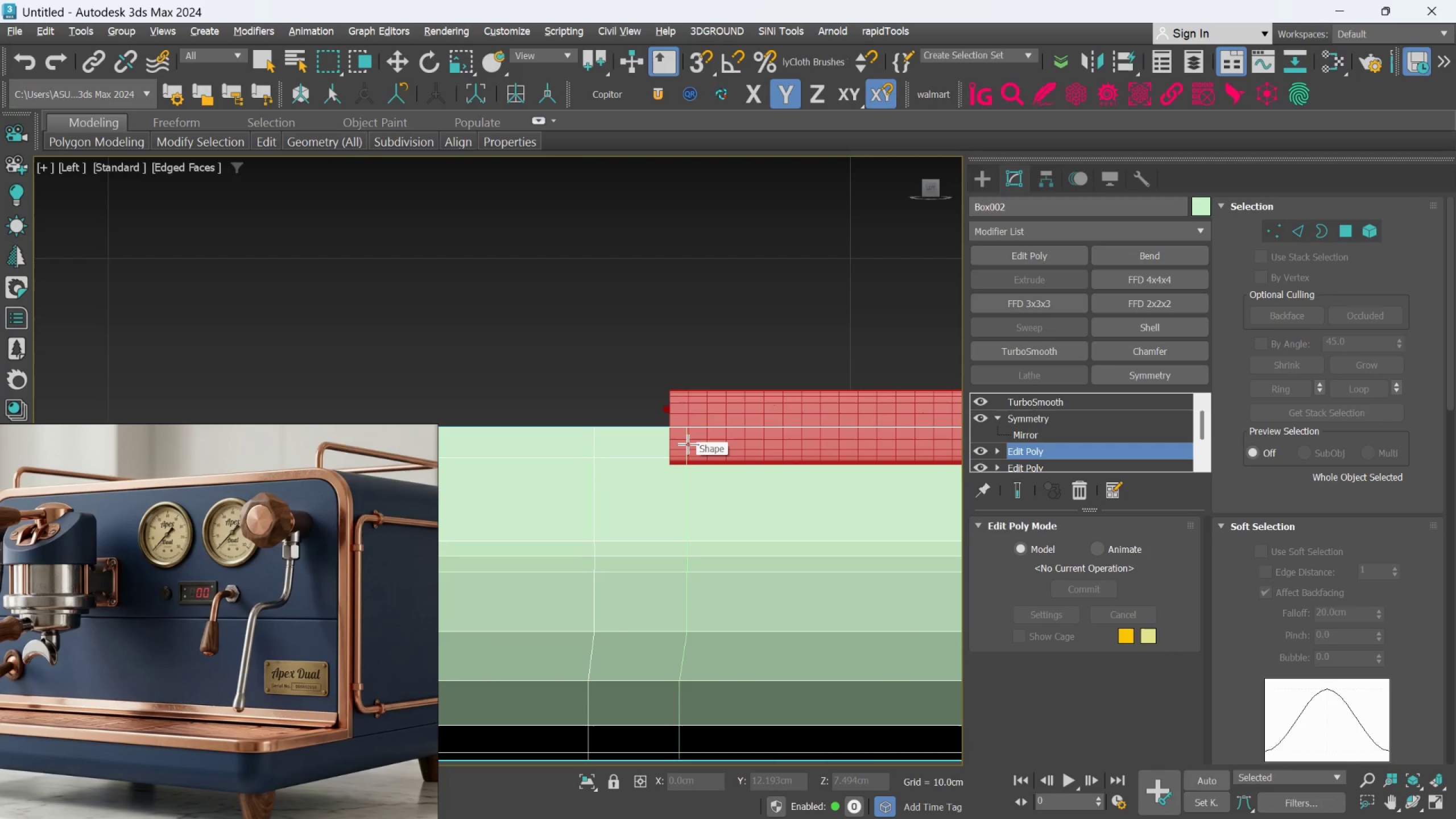 
wait(12.06)
 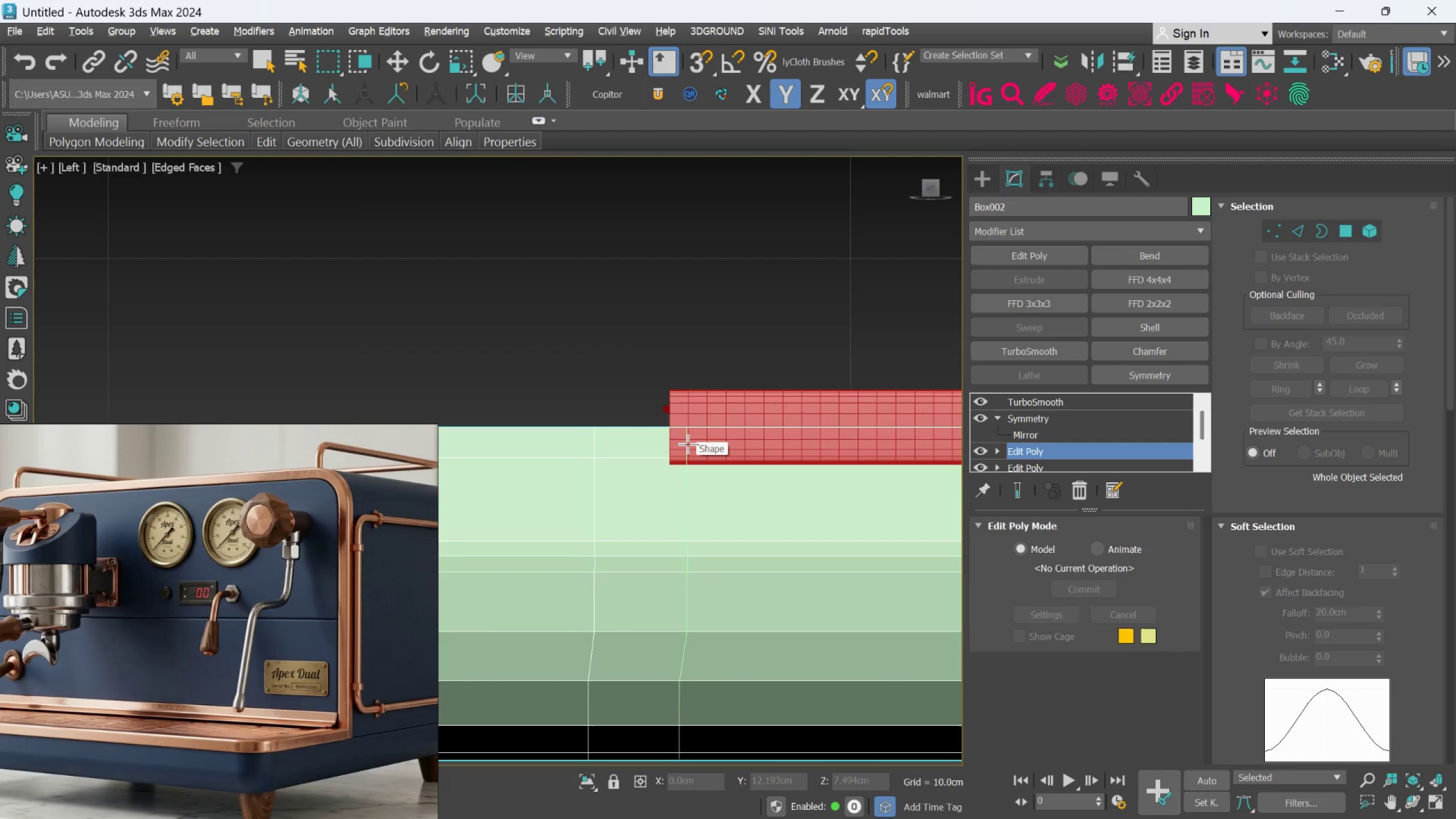 
left_click([696, 441])
 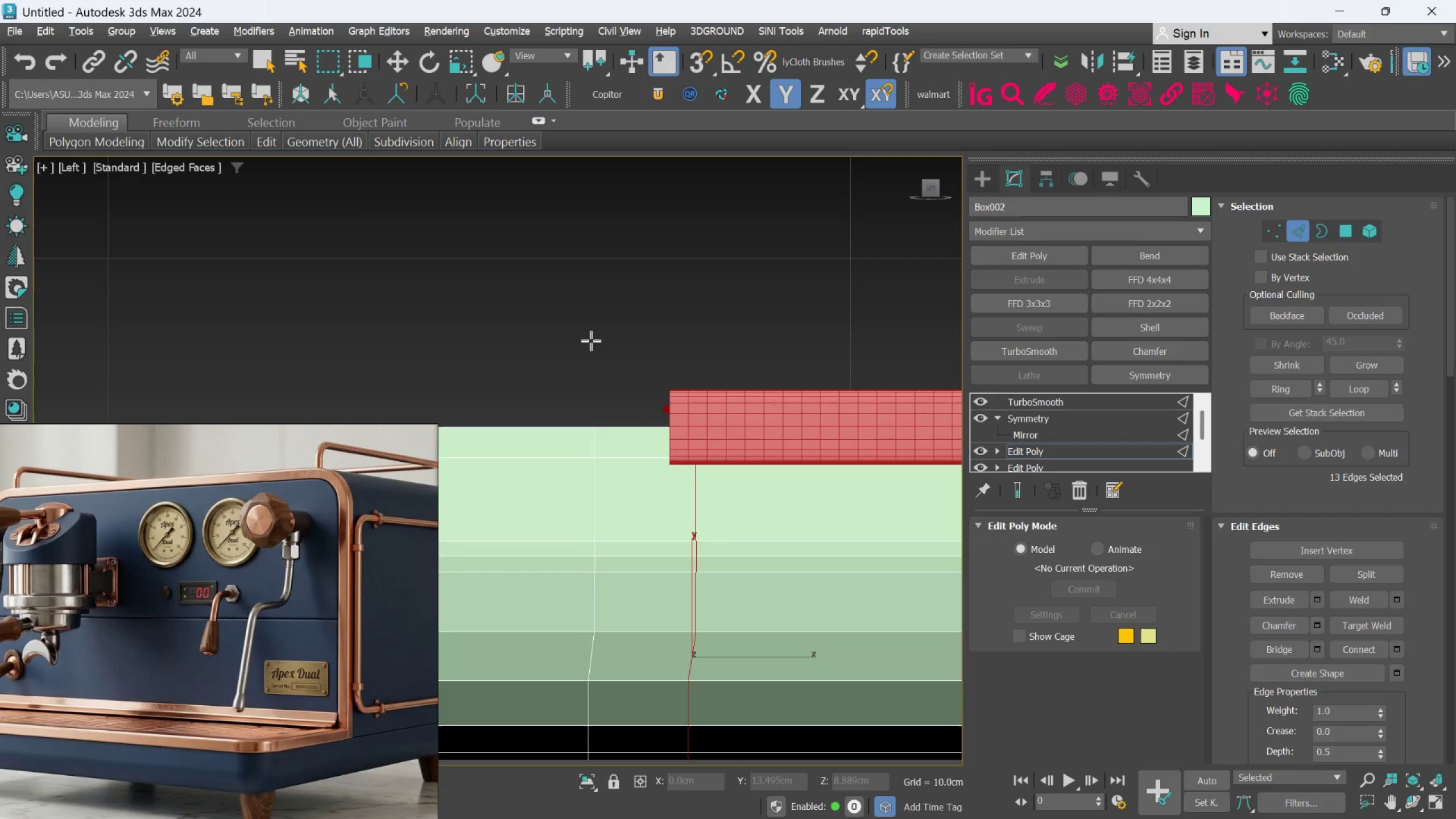 
key(Alt+1)
 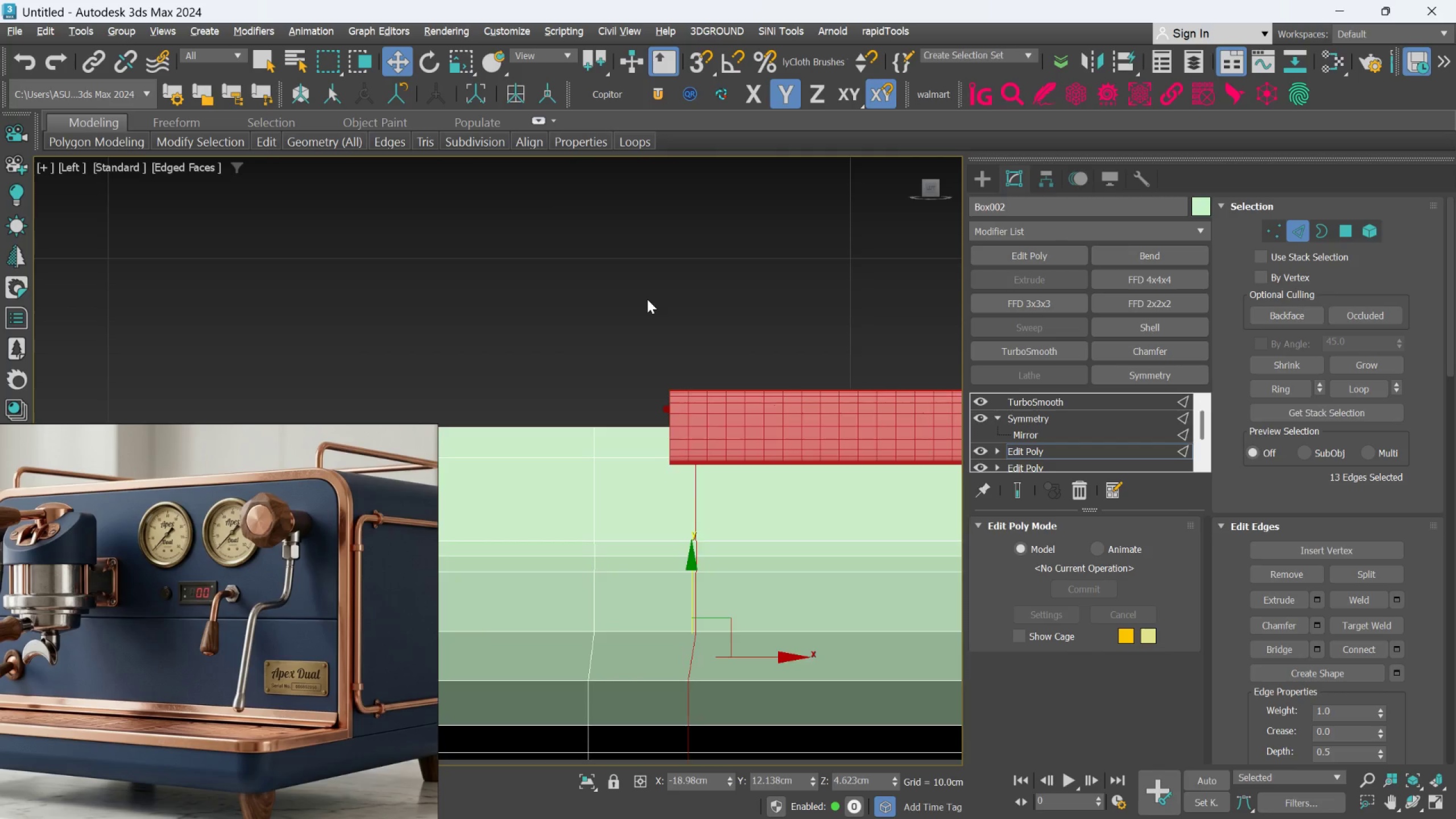 
scroll: coordinate [647, 299], scroll_direction: down, amount: 2.0
 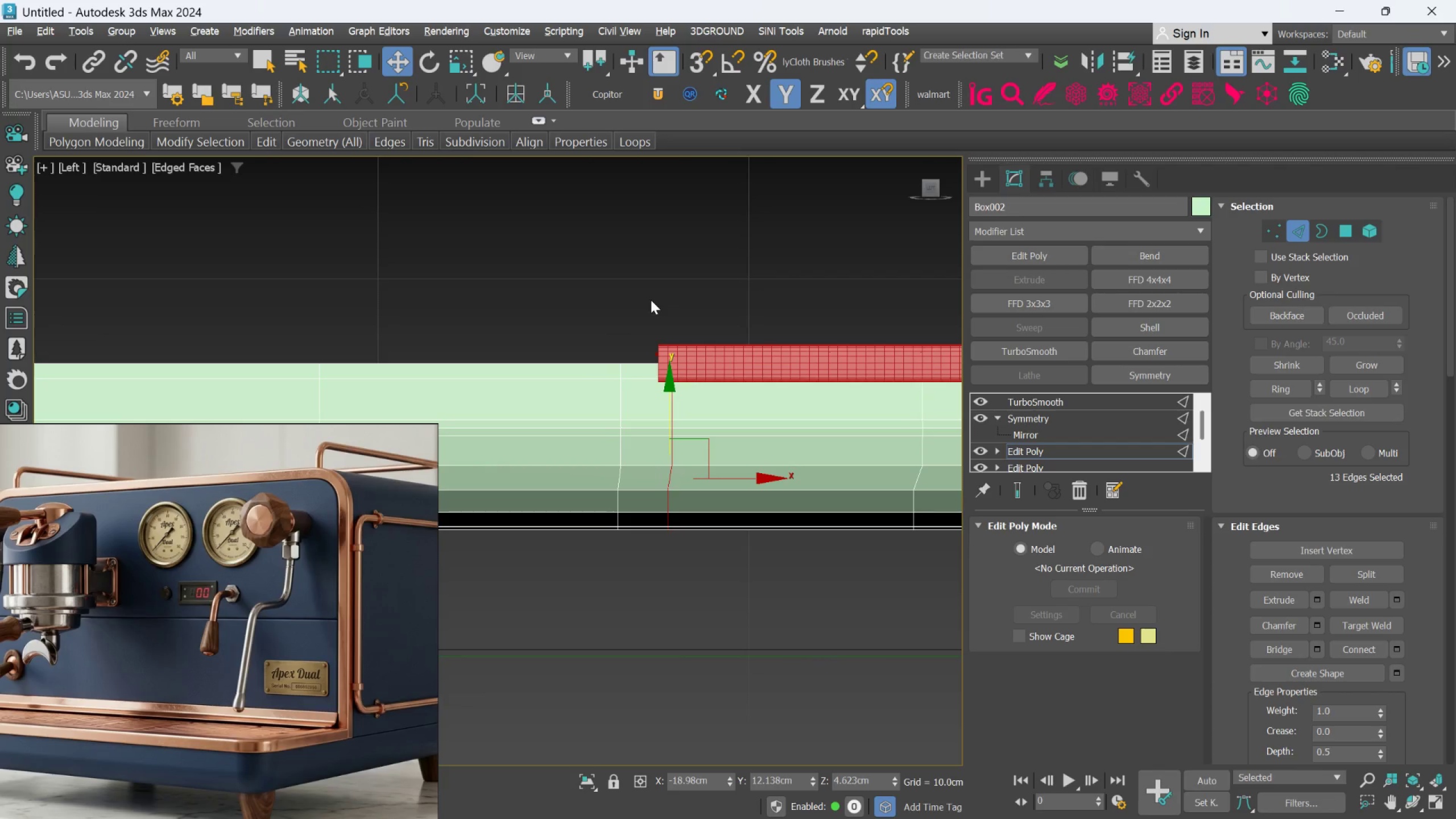 
scroll: coordinate [638, 320], scroll_direction: none, amount: 0.0
 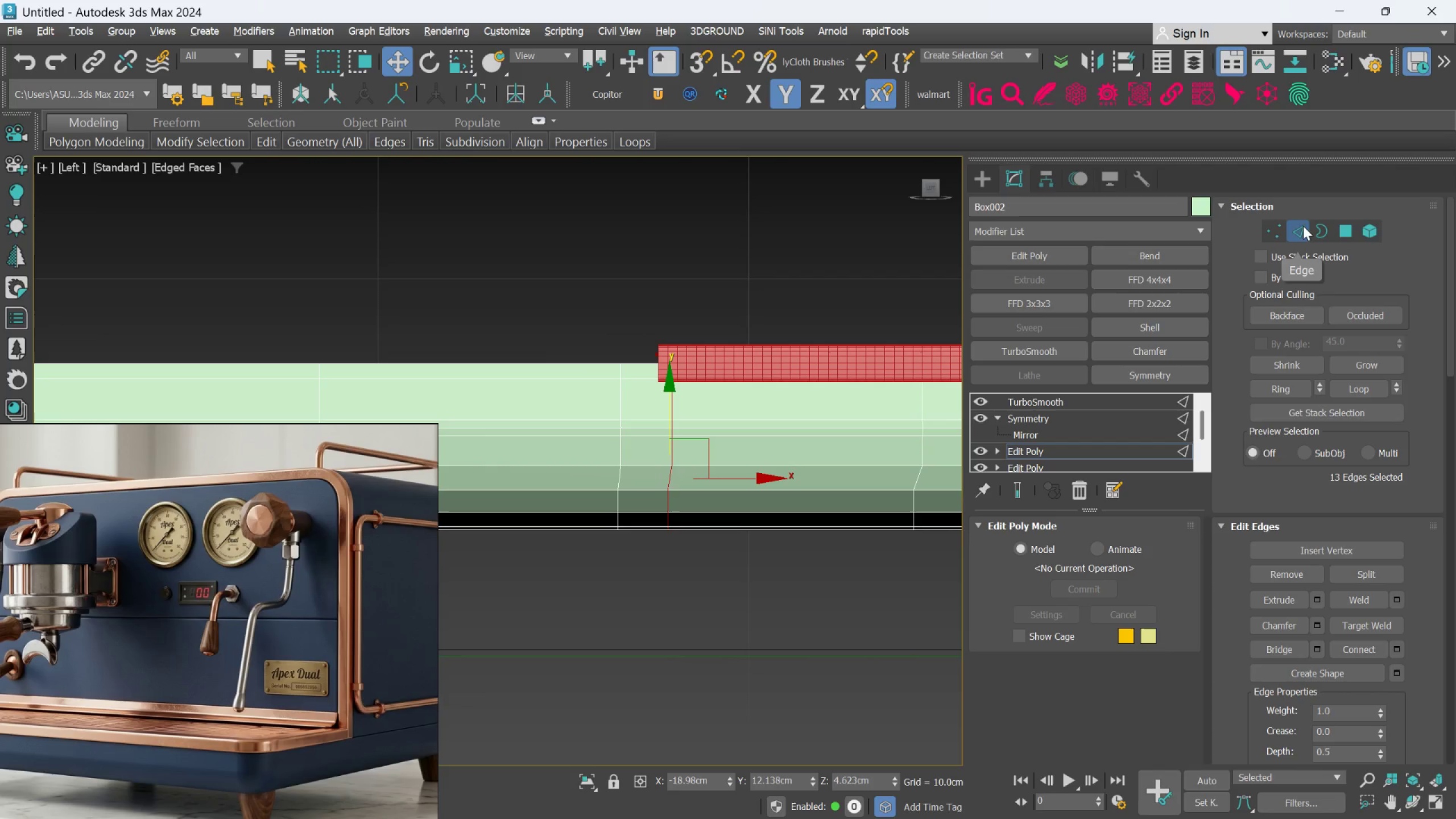 
left_click([1303, 226])
 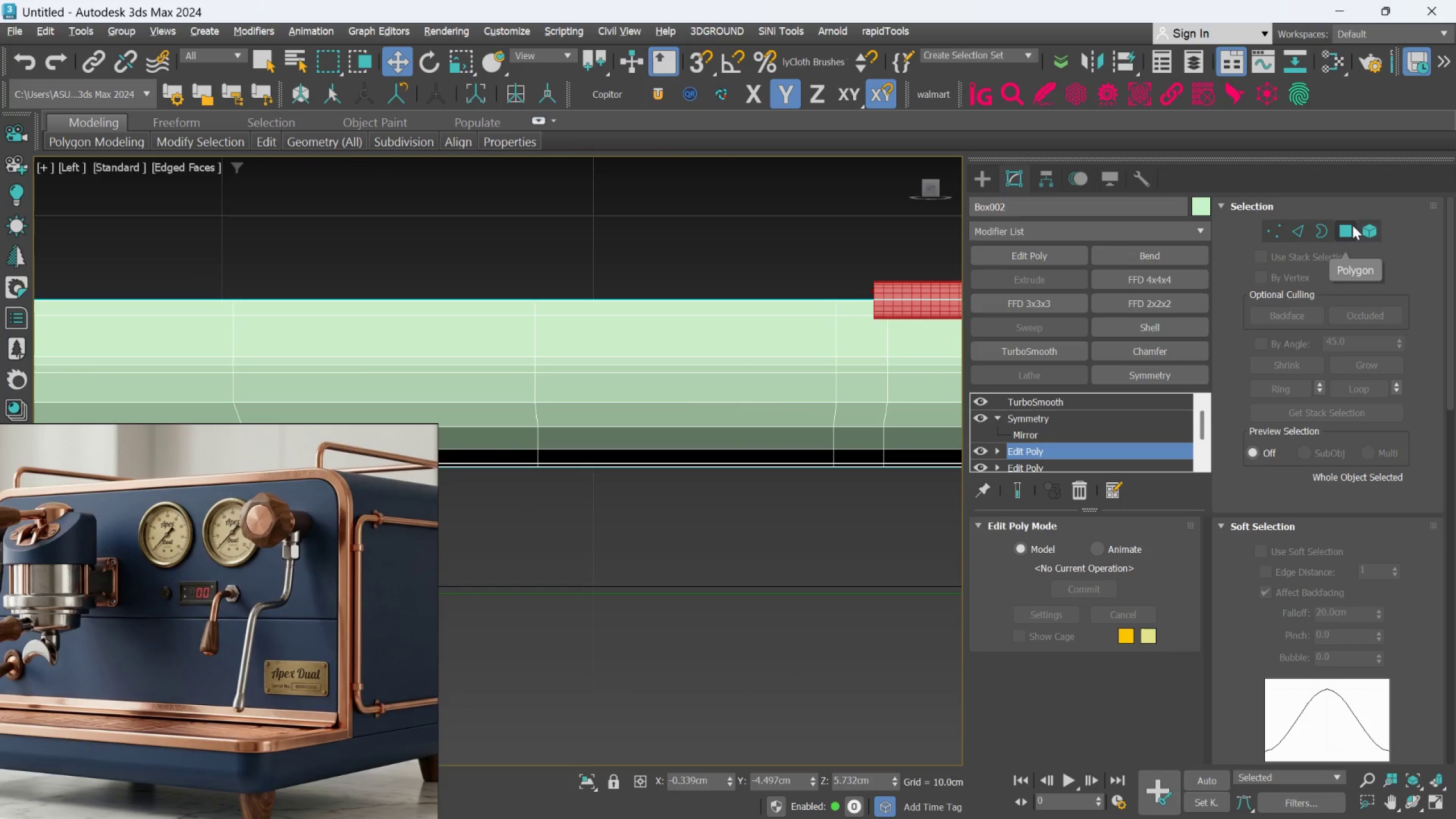 
left_click([1352, 225])
 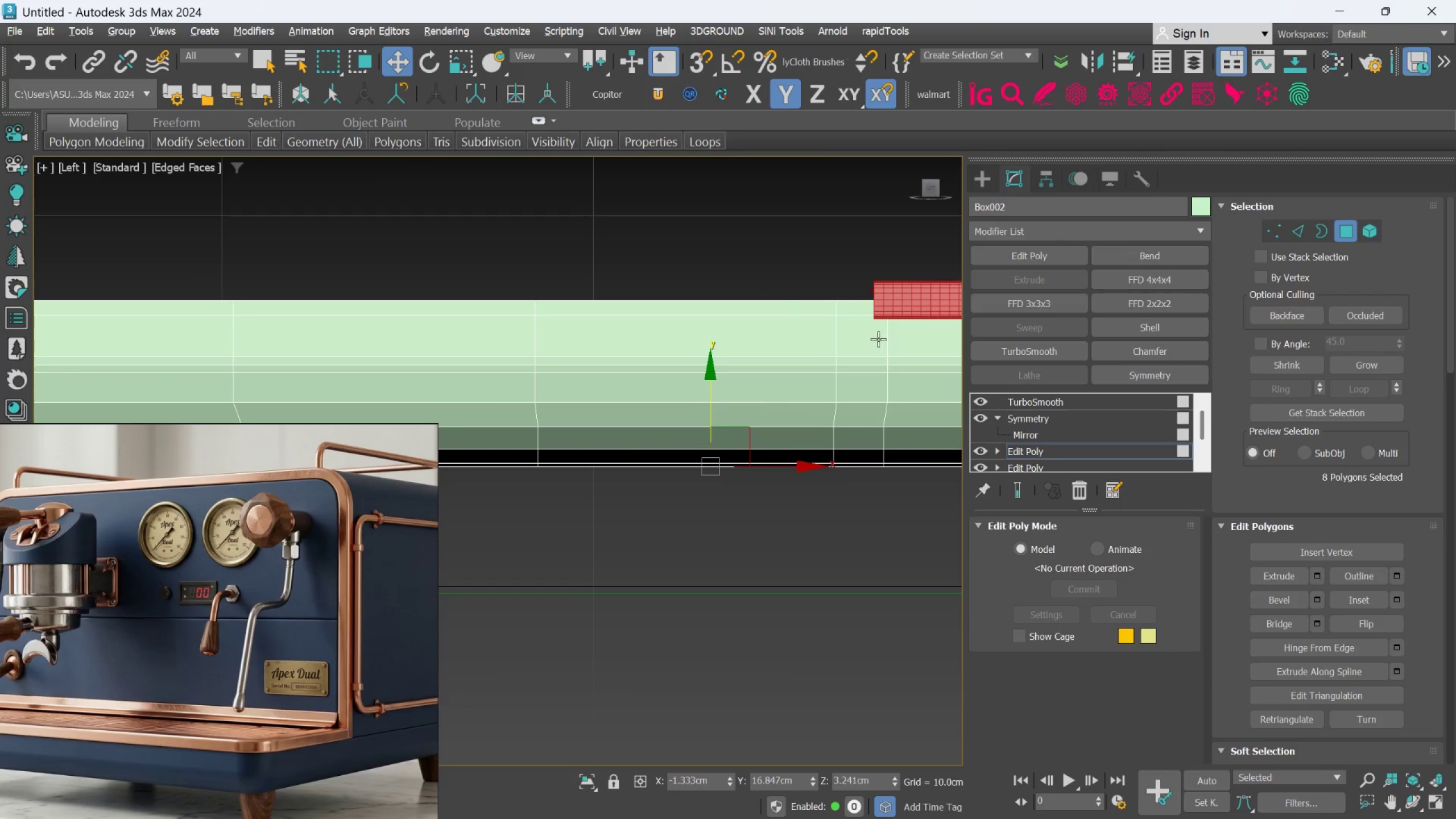 
left_click([878, 339])
 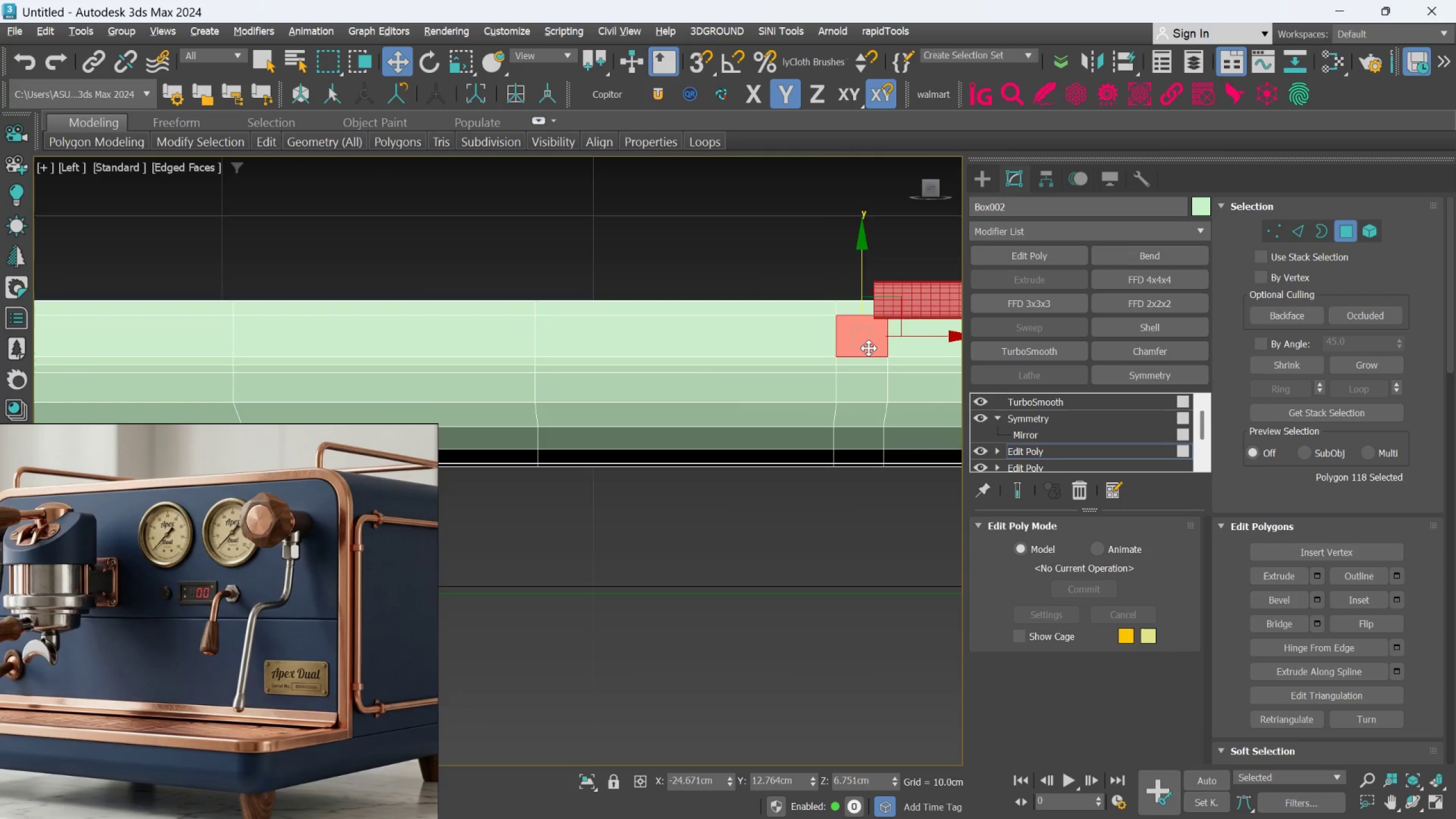 
scroll: coordinate [868, 348], scroll_direction: up, amount: 1.0
 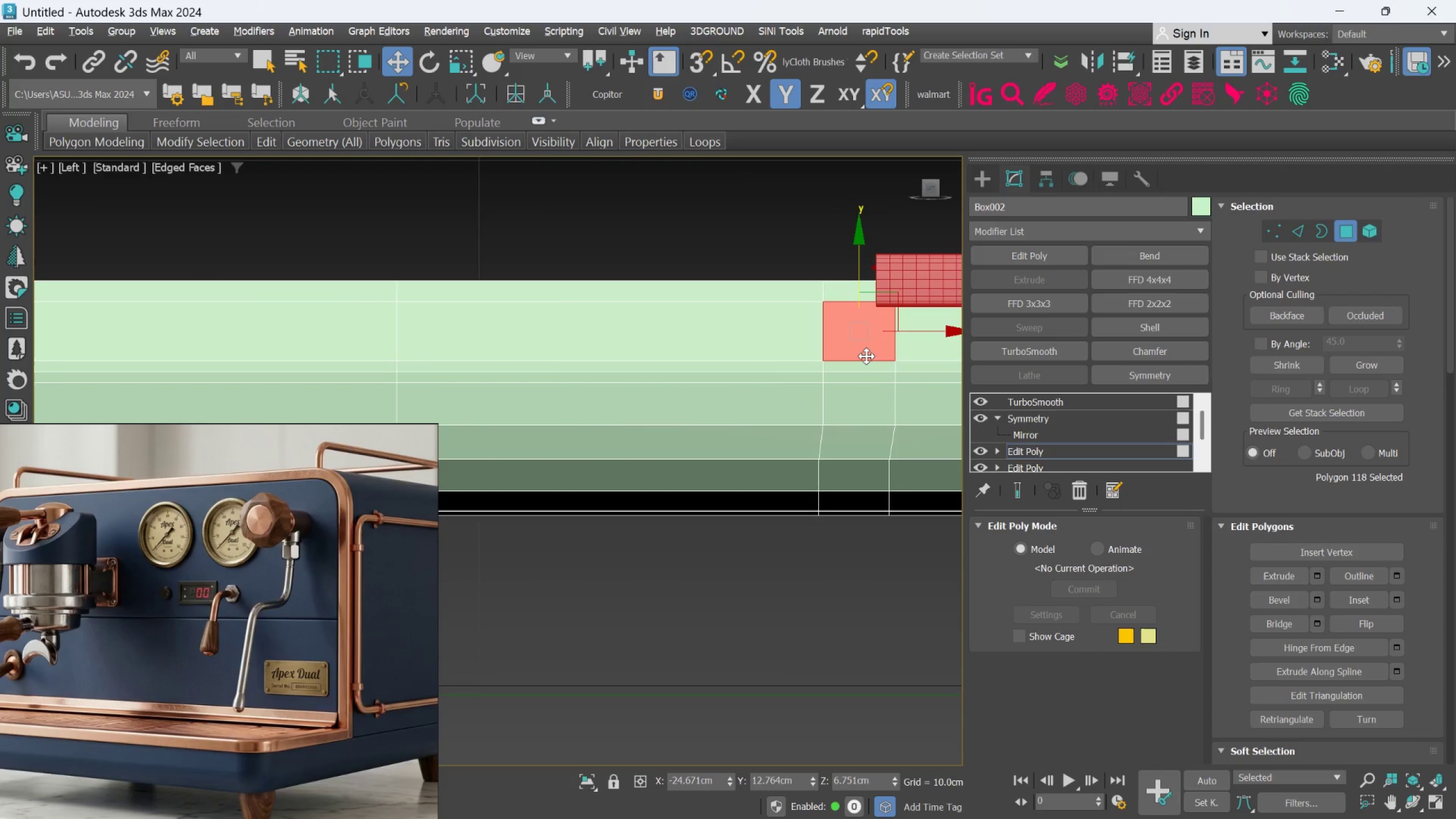 
key(Q)
 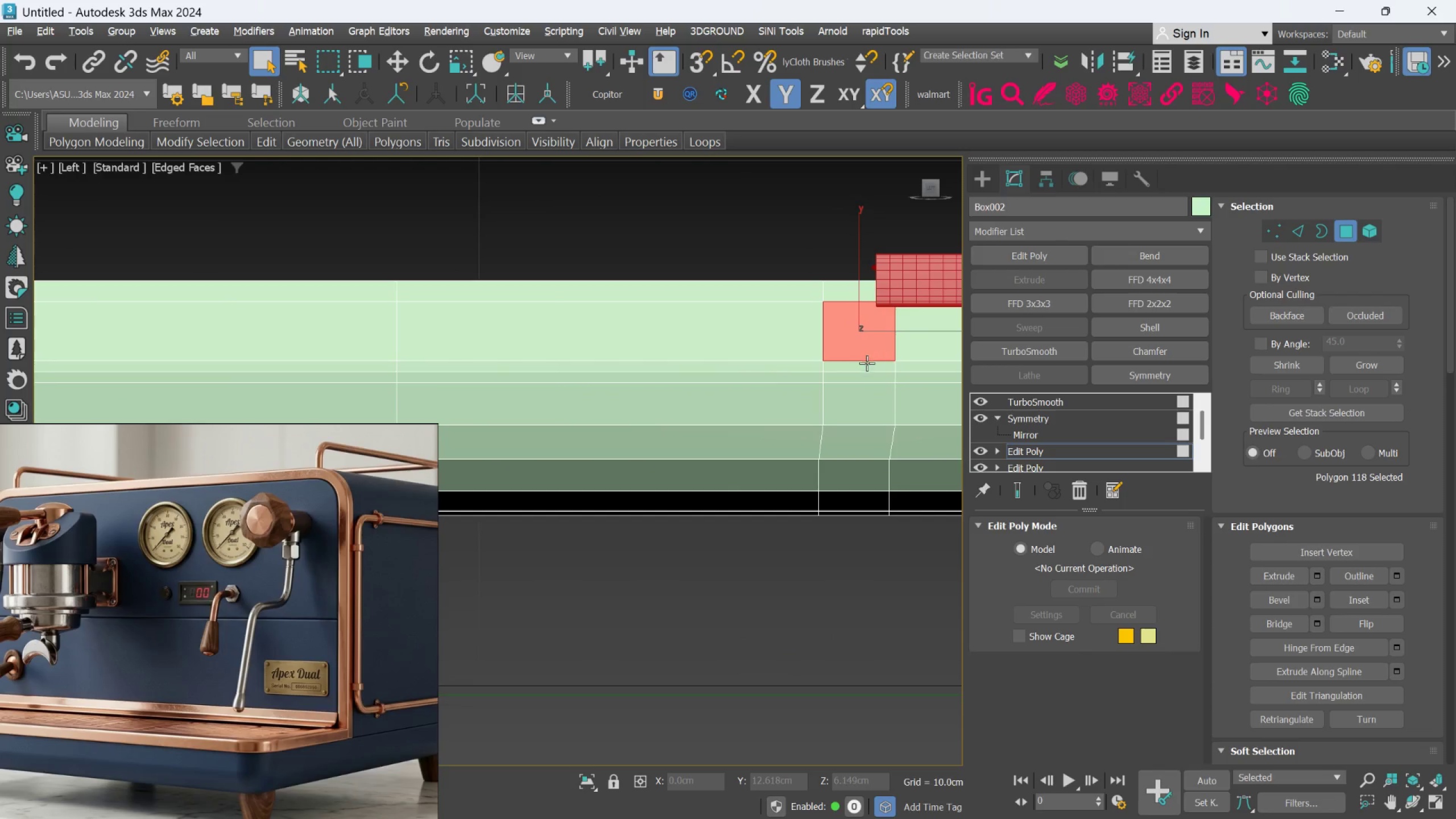 
hold_key(key=ControlLeft, duration=0.92)
double_click([867, 365])
 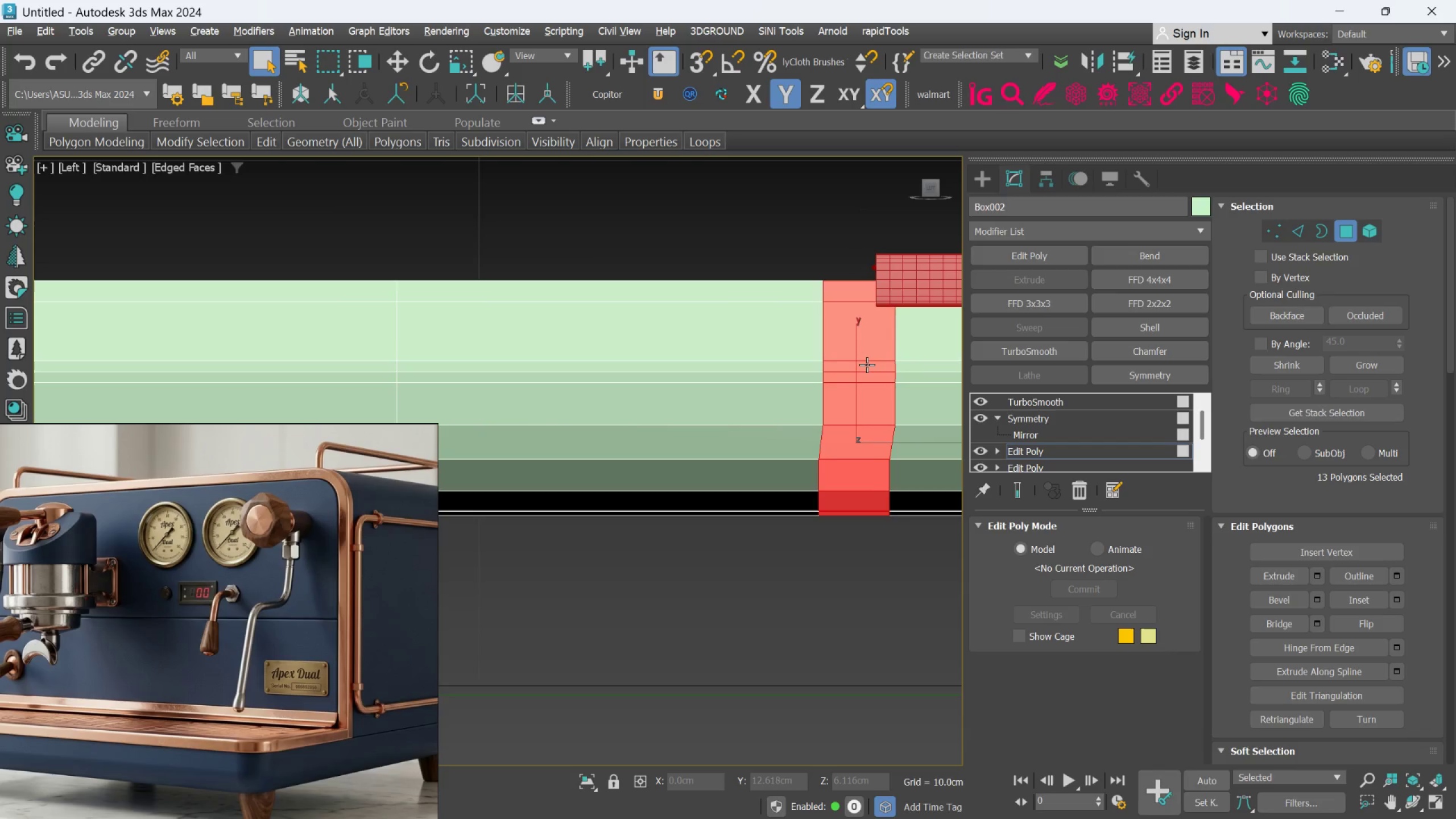 
hold_key(key=ControlLeft, duration=1.32)
 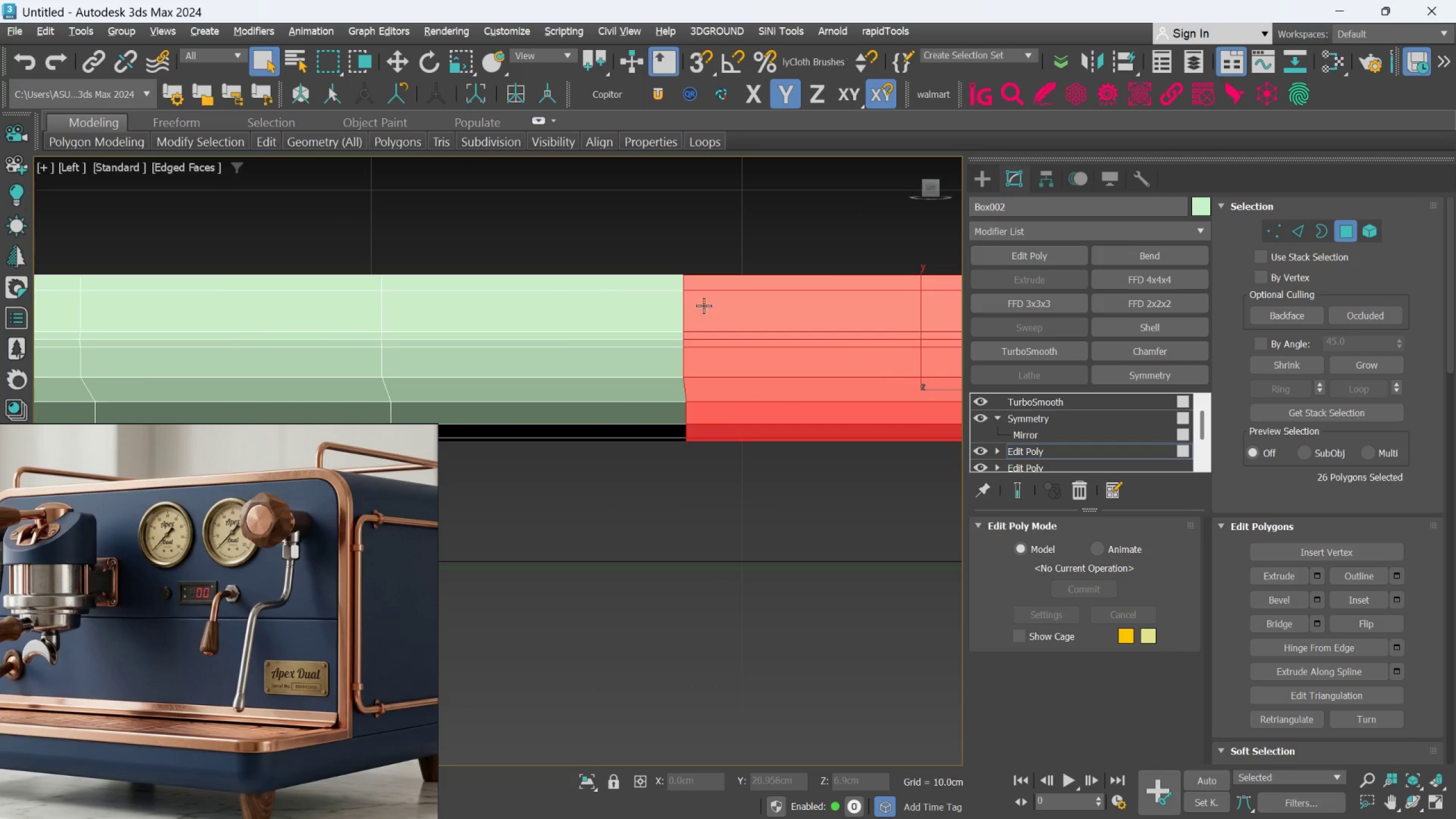 
scroll: coordinate [867, 365], scroll_direction: down, amount: 1.0
 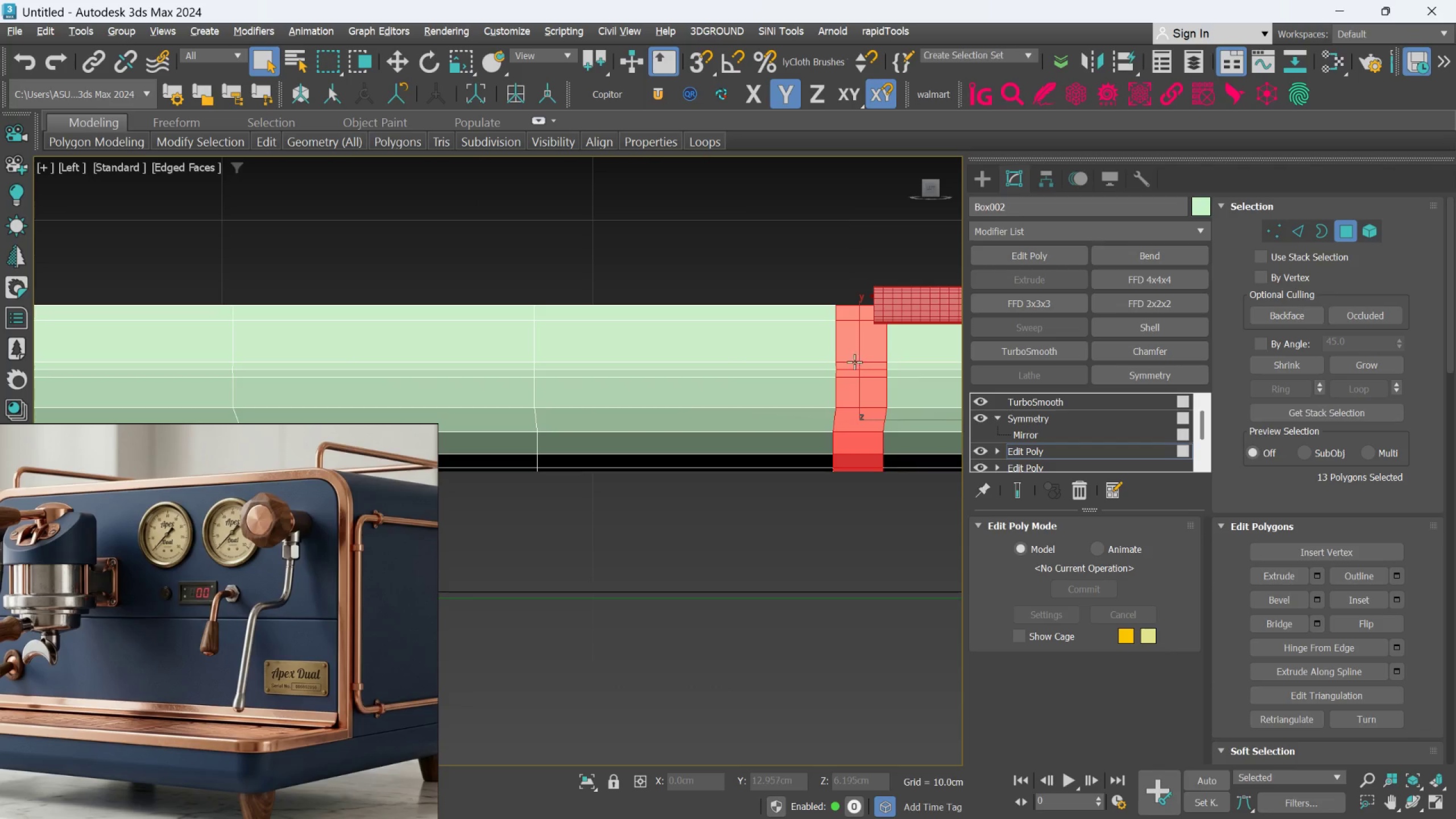 
left_click([805, 317])
 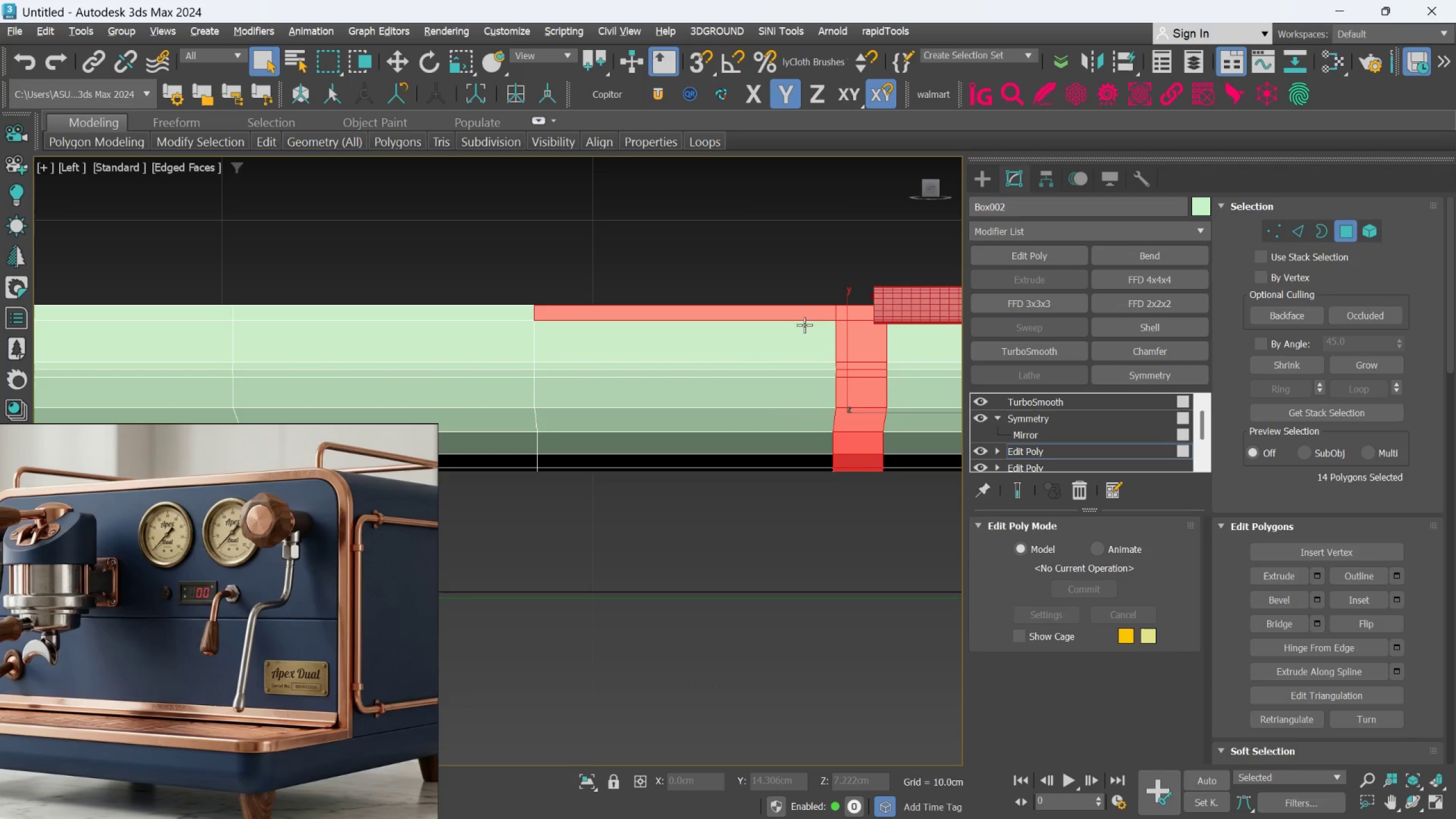 
double_click([803, 328])
 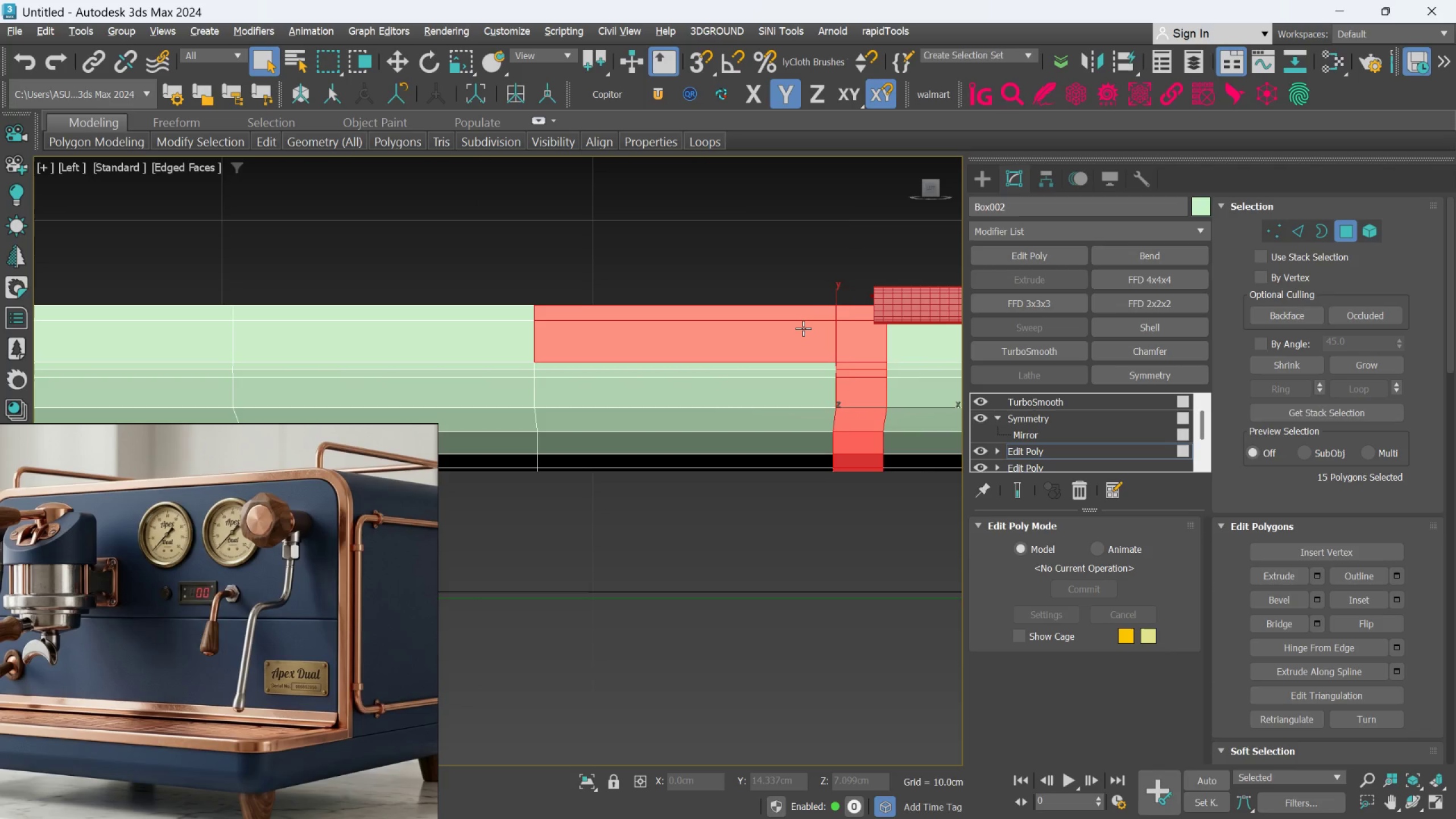 
triple_click([803, 328])
 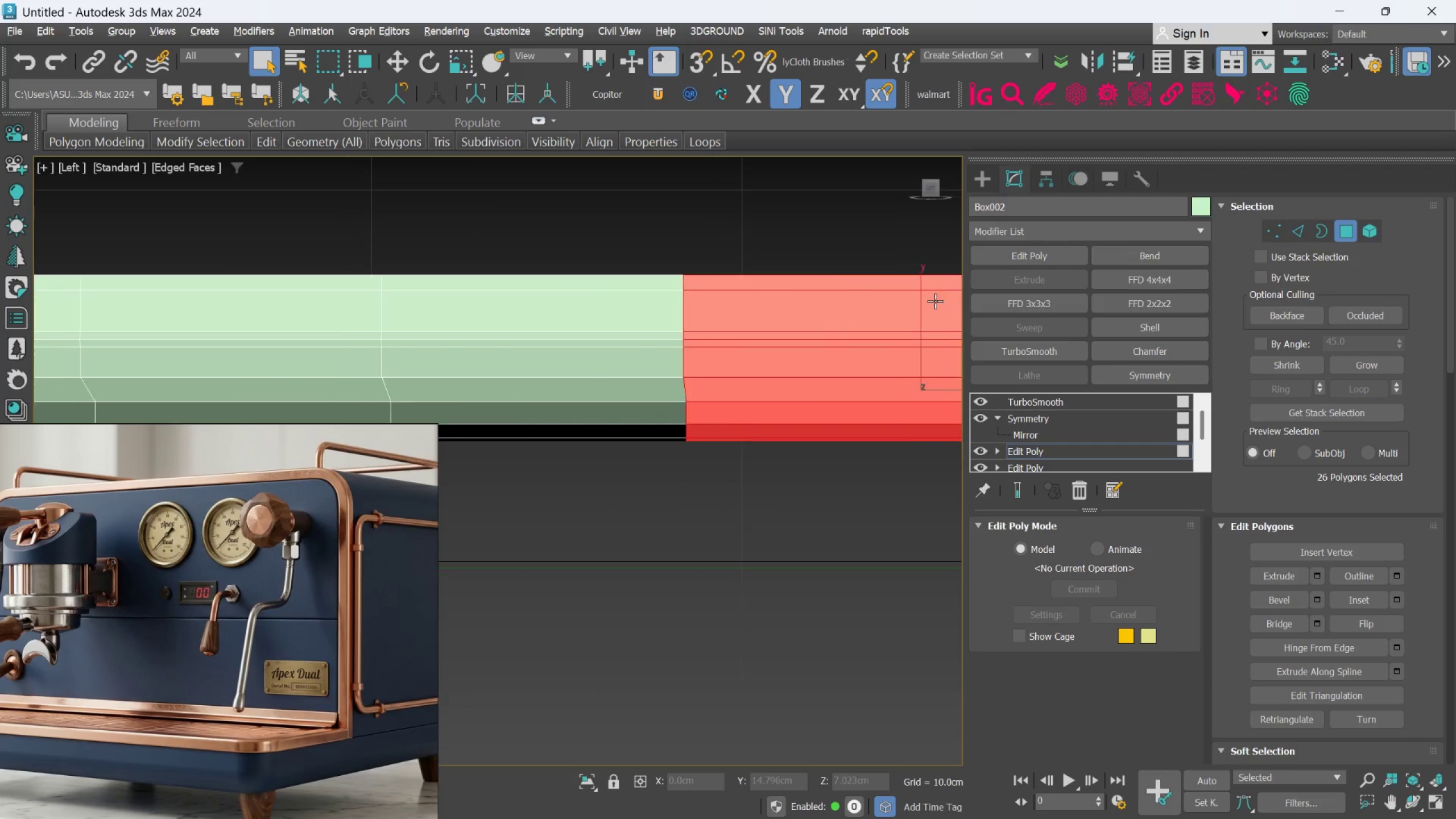 
hold_key(key=ControlLeft, duration=1.31)
left_click([669, 282])
 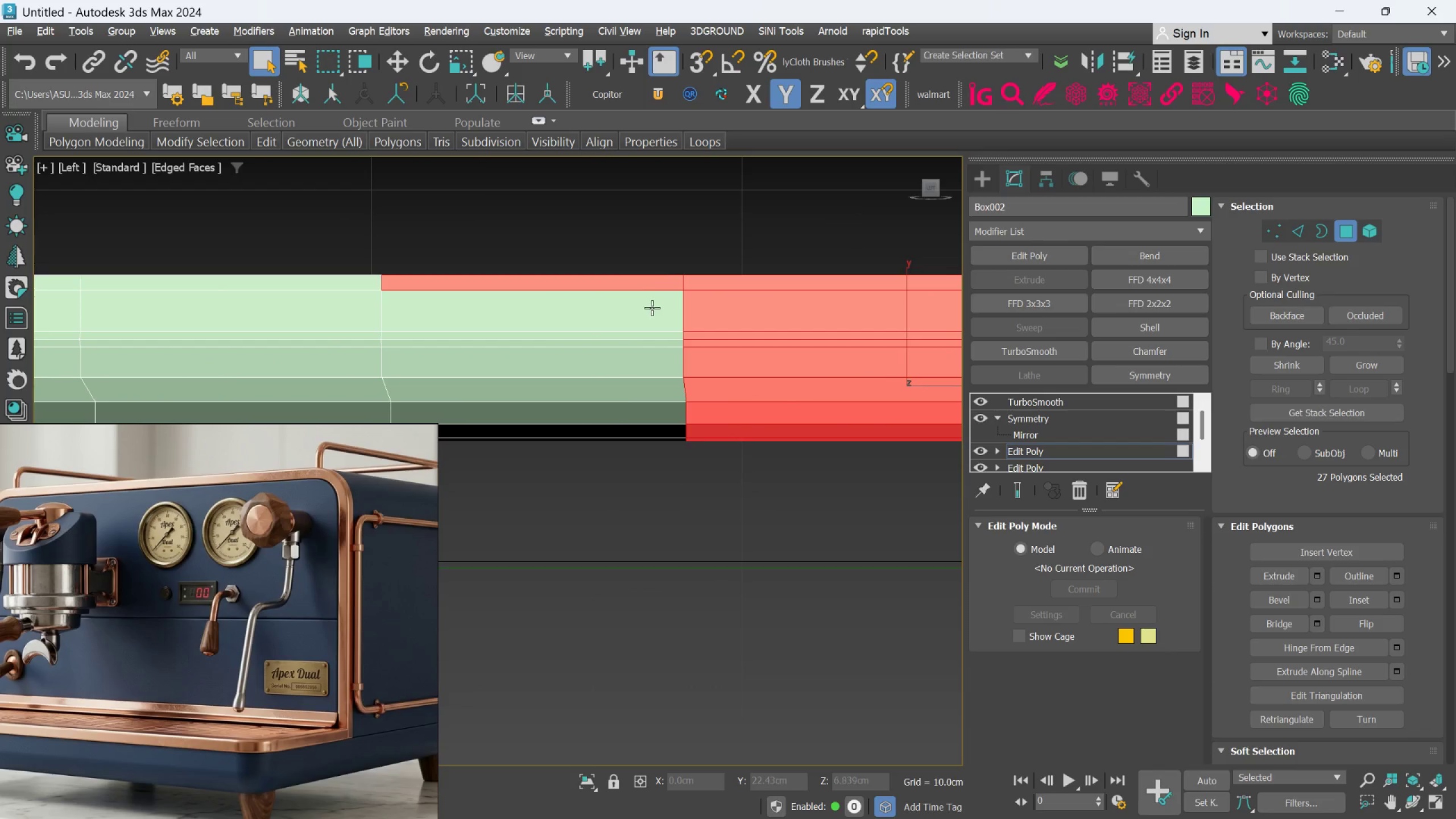 
double_click([652, 308])
 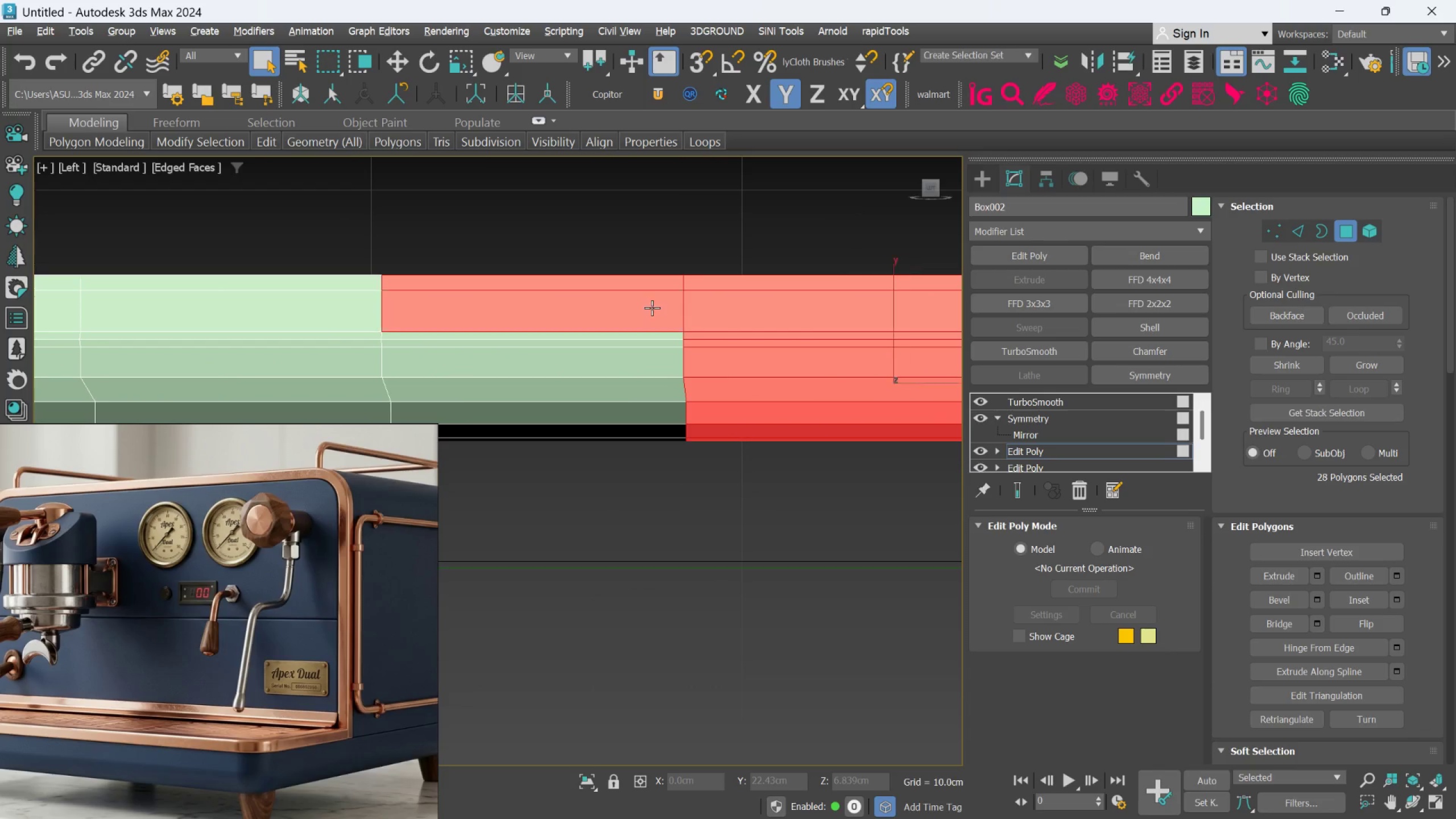 
triple_click([652, 308])
 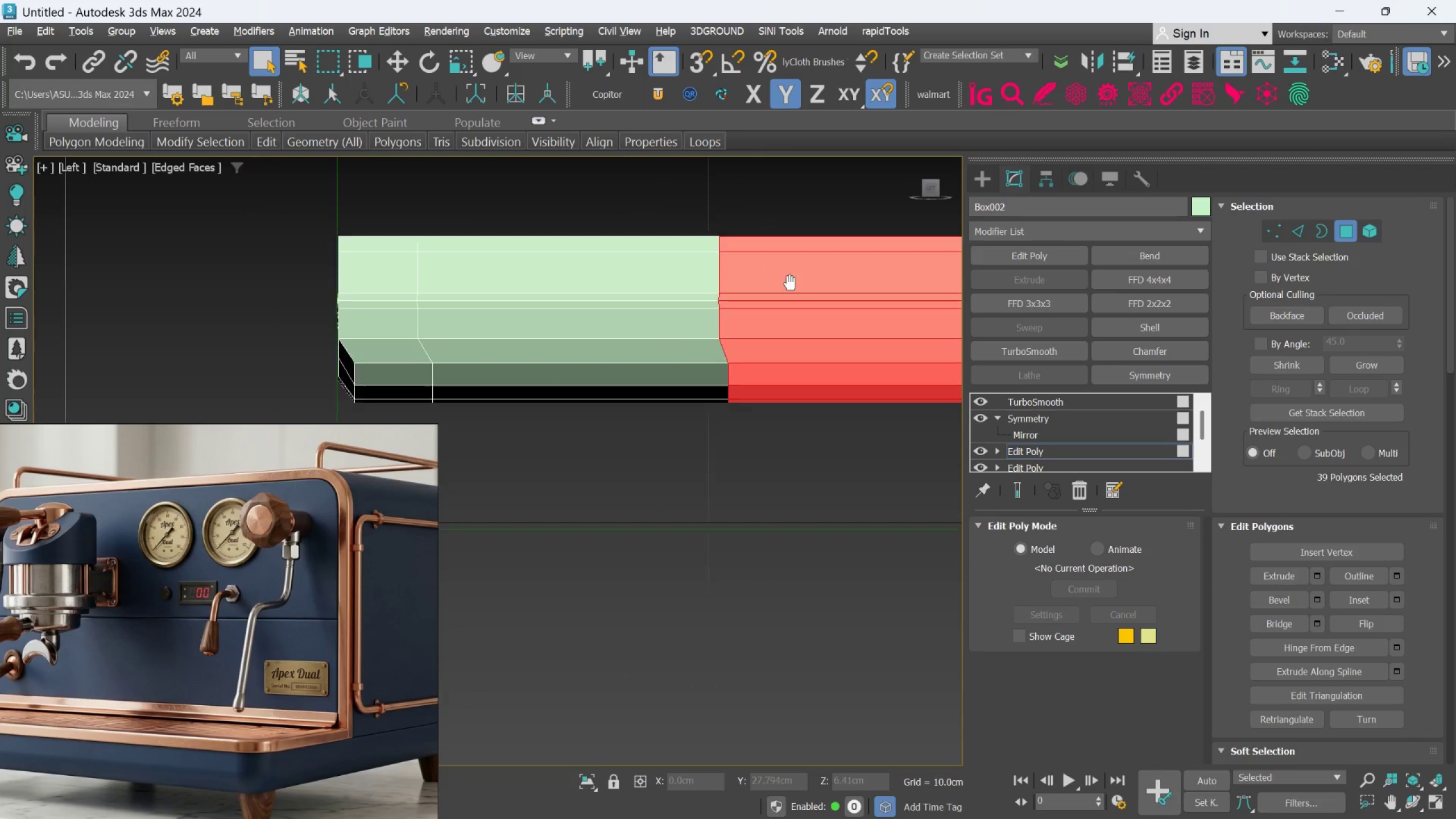 
hold_key(key=ControlLeft, duration=1.36)
left_click([697, 249])
 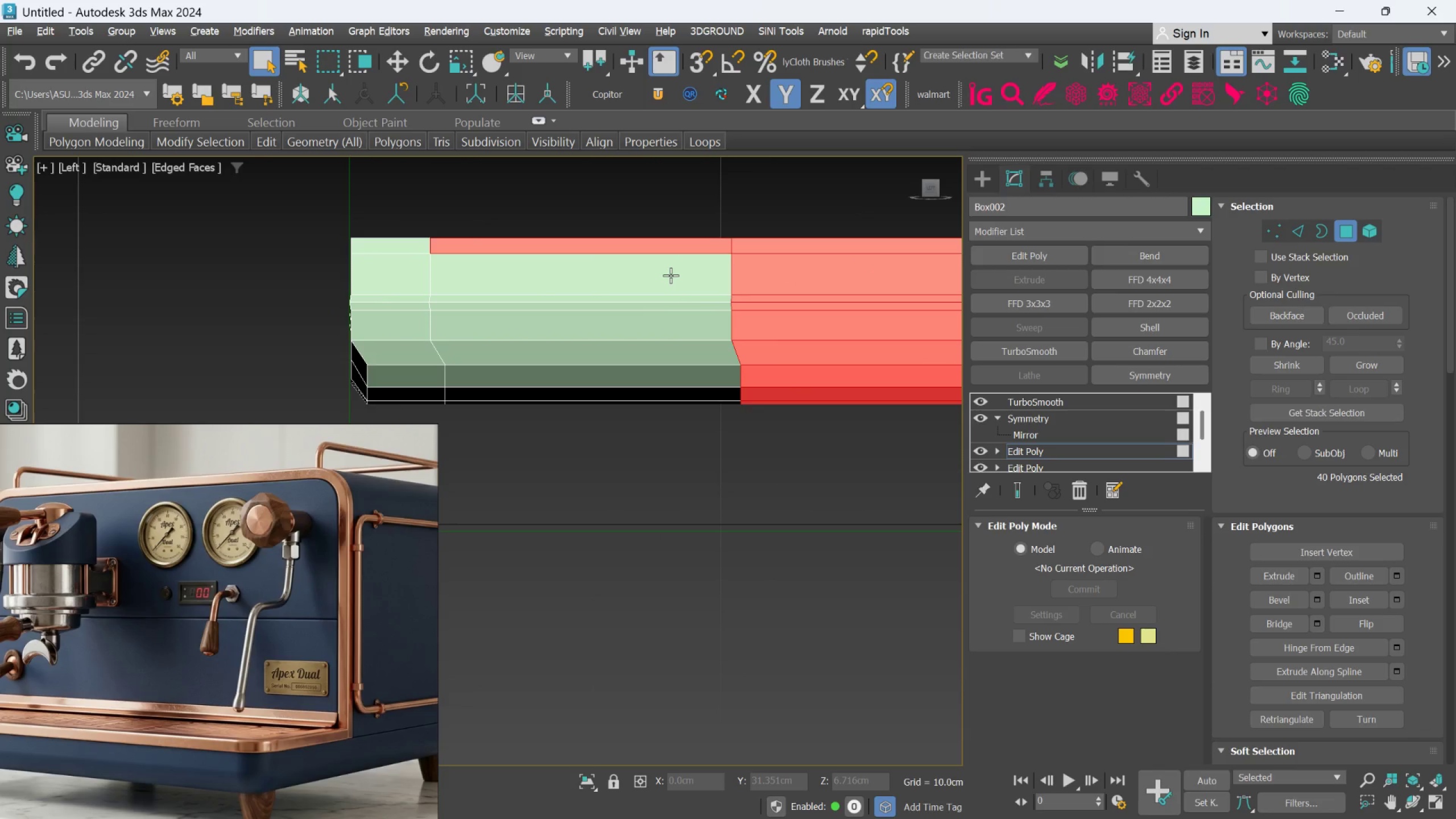 
double_click([671, 275])
 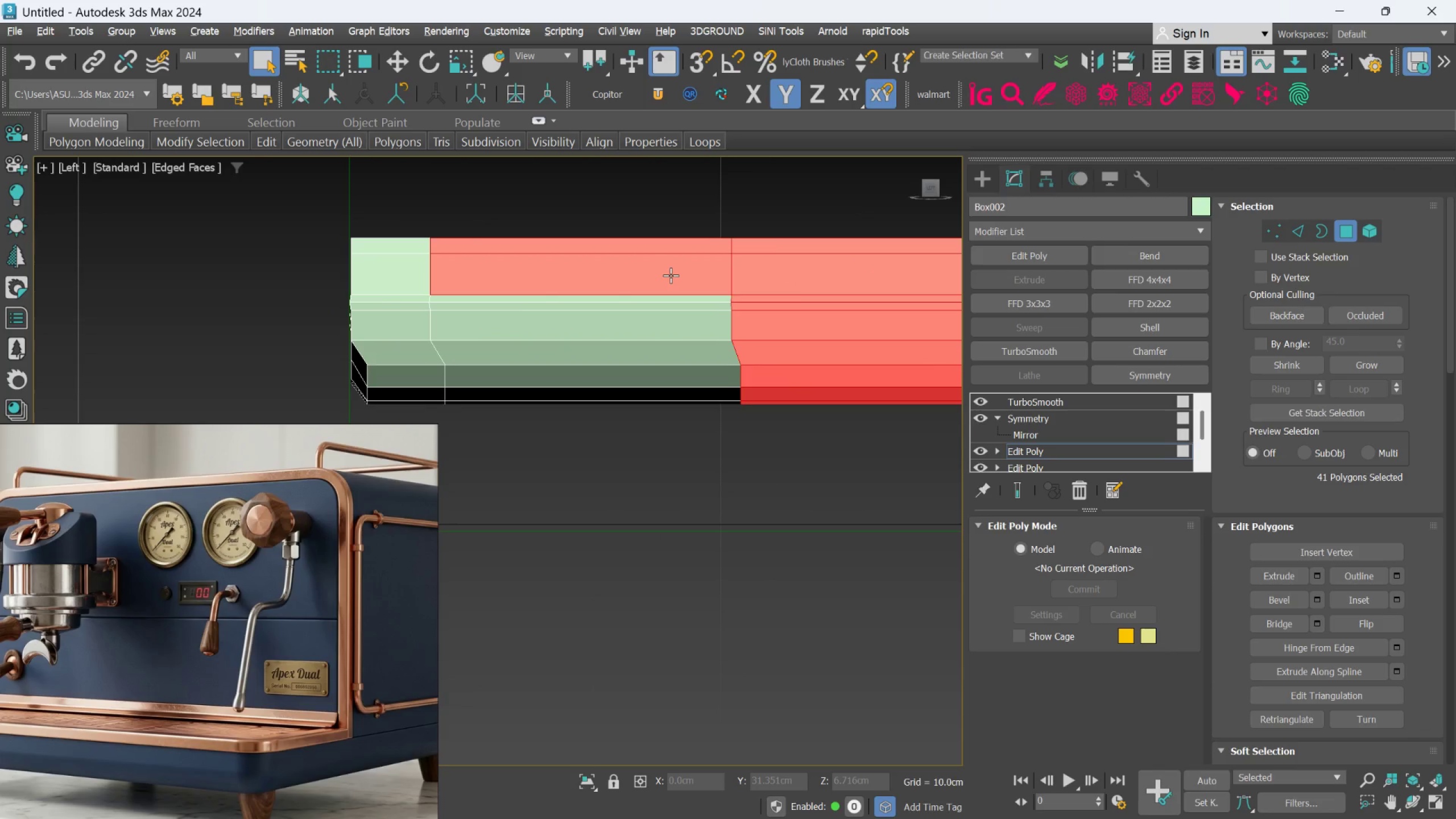 
triple_click([671, 275])
 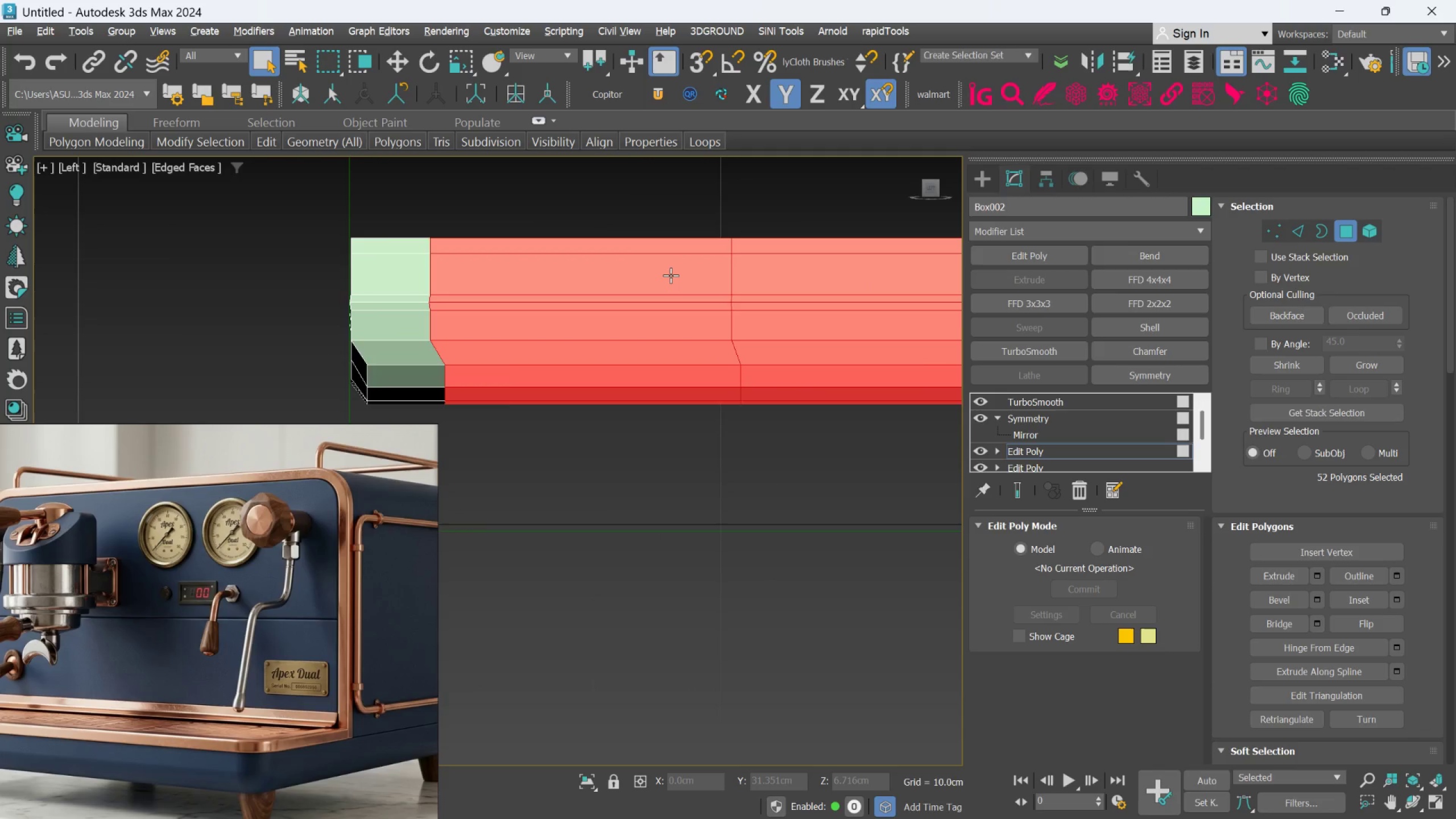 
scroll: coordinate [671, 275], scroll_direction: down, amount: 1.0
 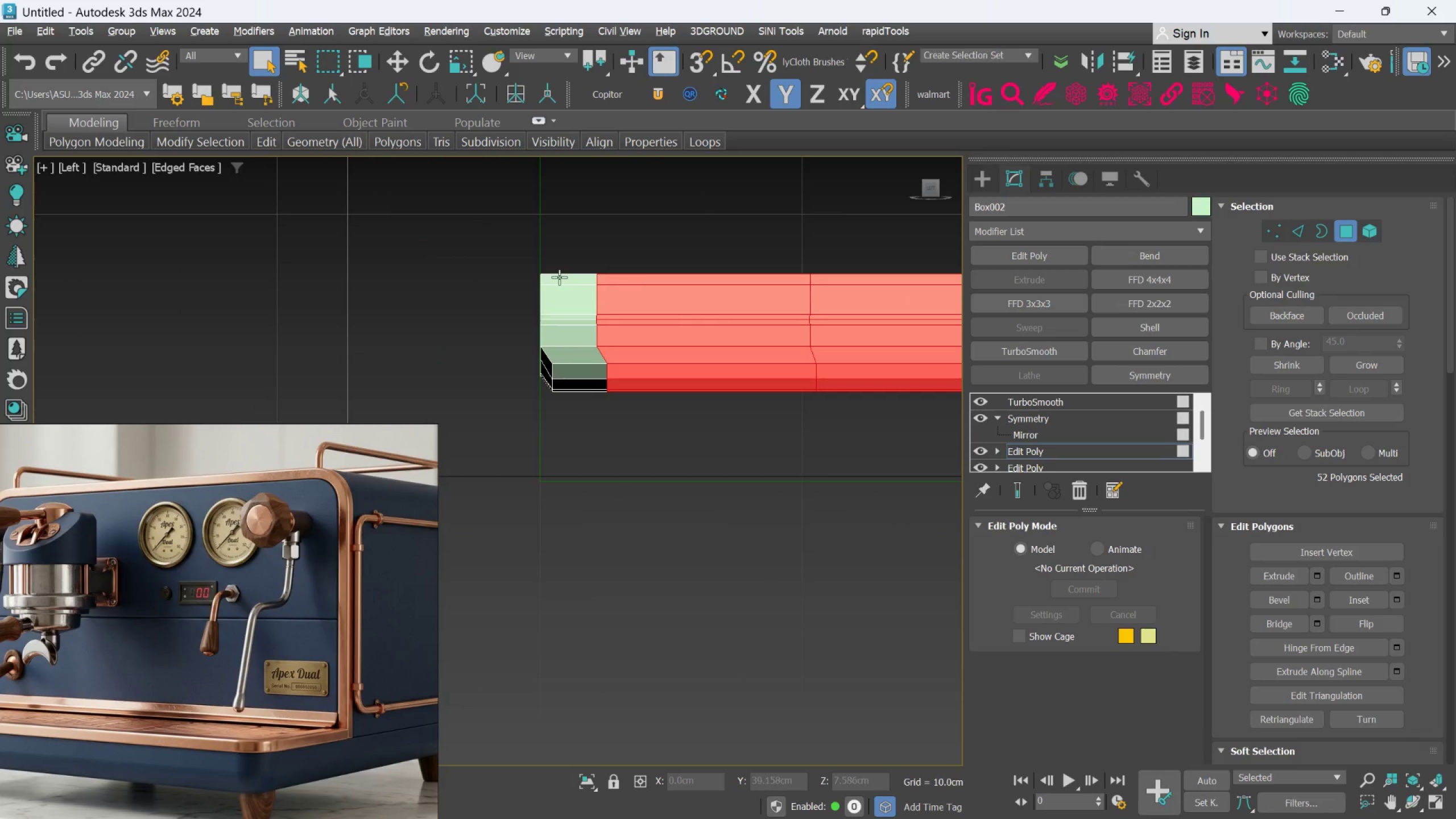 
hold_key(key=ControlLeft, duration=1.27)
 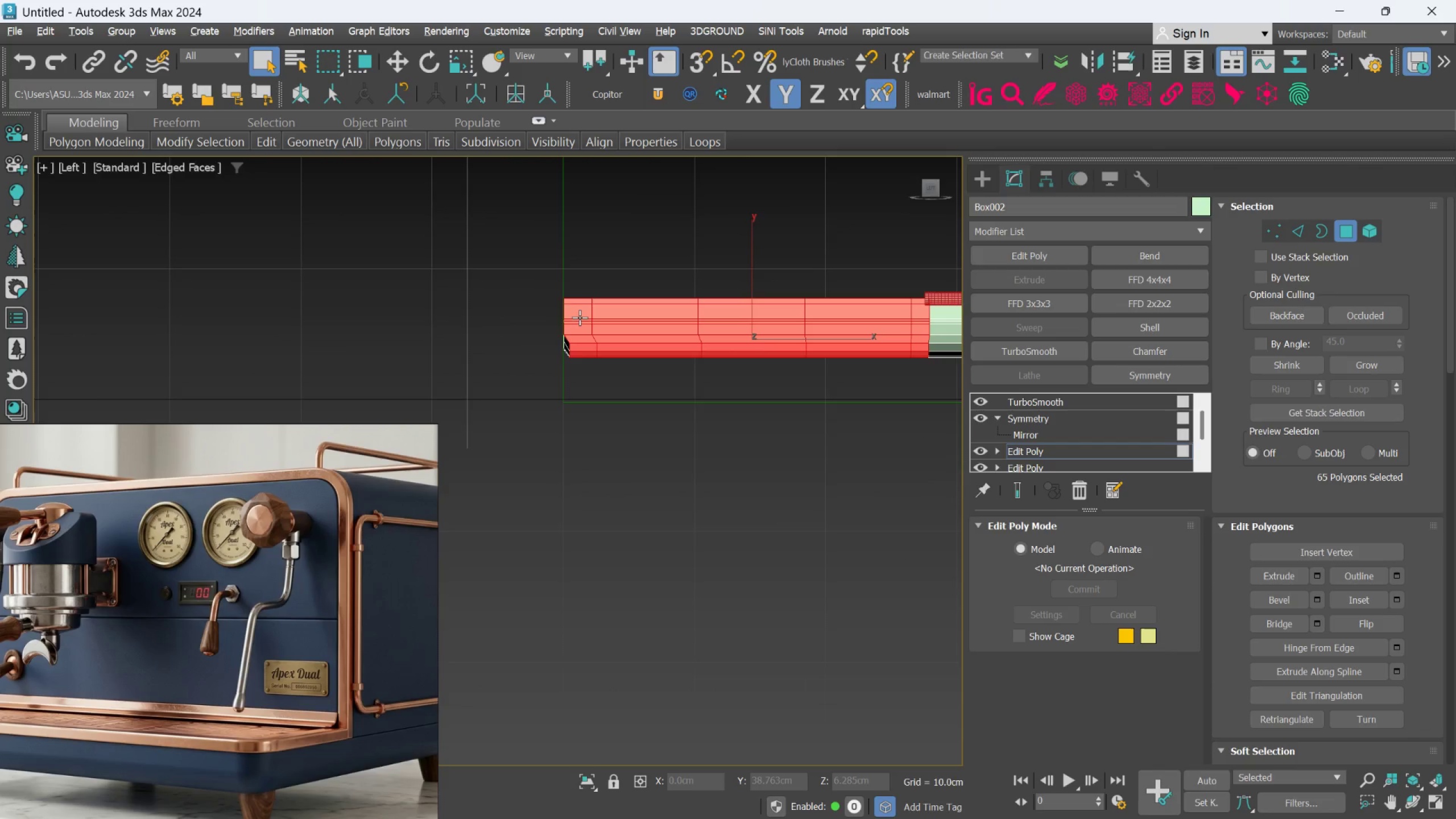 
scroll: coordinate [556, 276], scroll_direction: up, amount: 1.0
 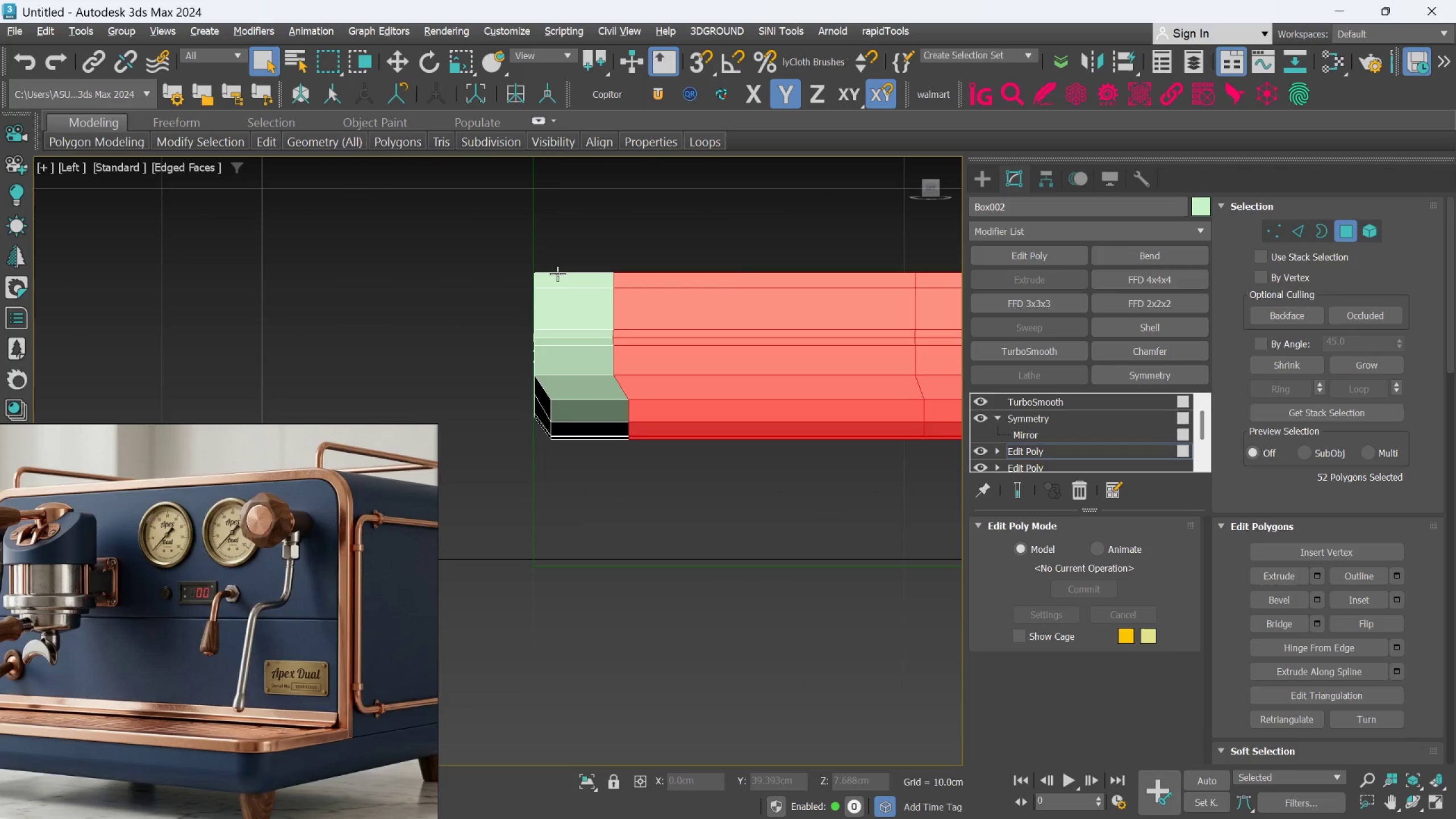 
left_click([570, 276])
 